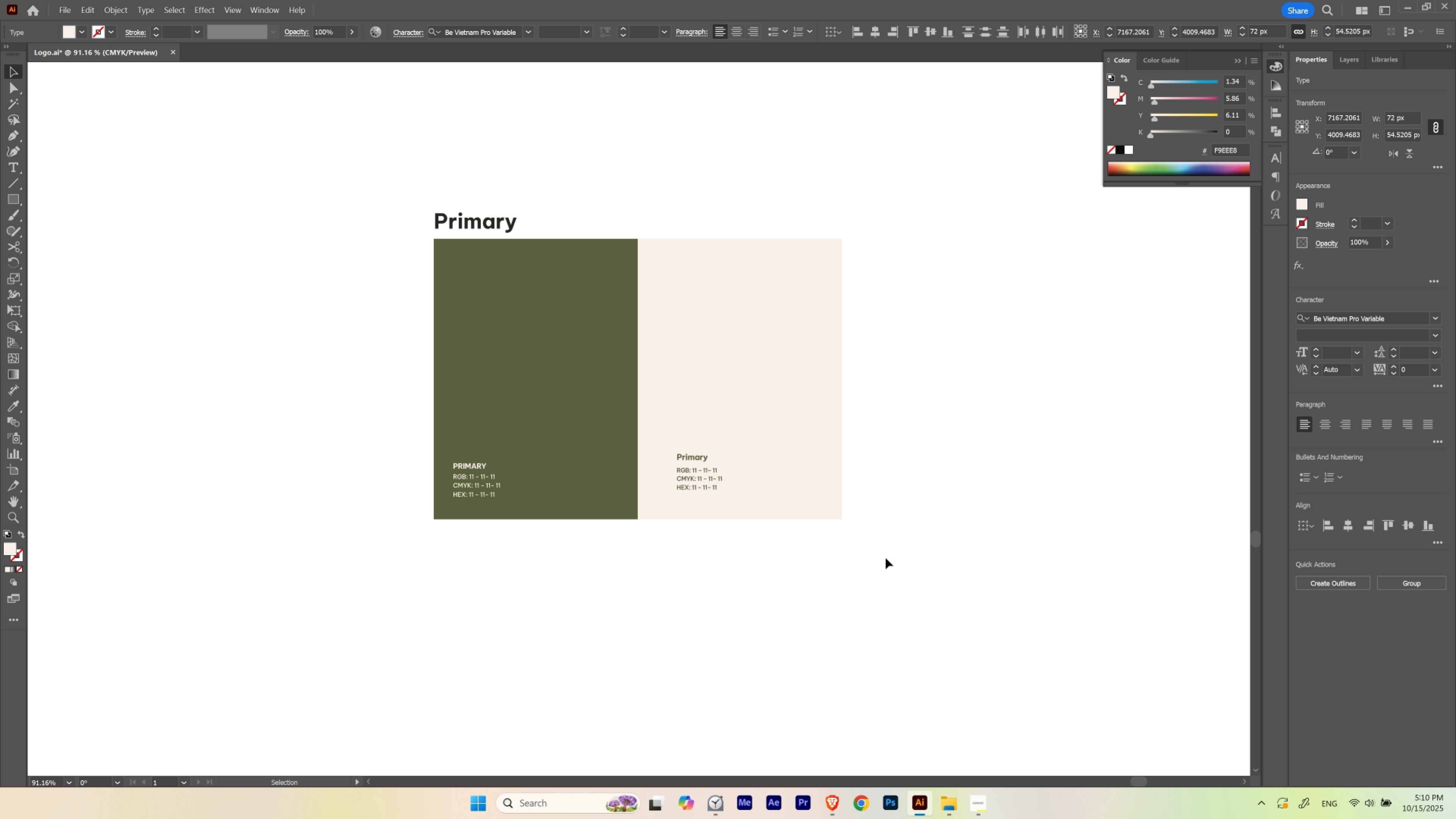 
key(ArrowUp)
 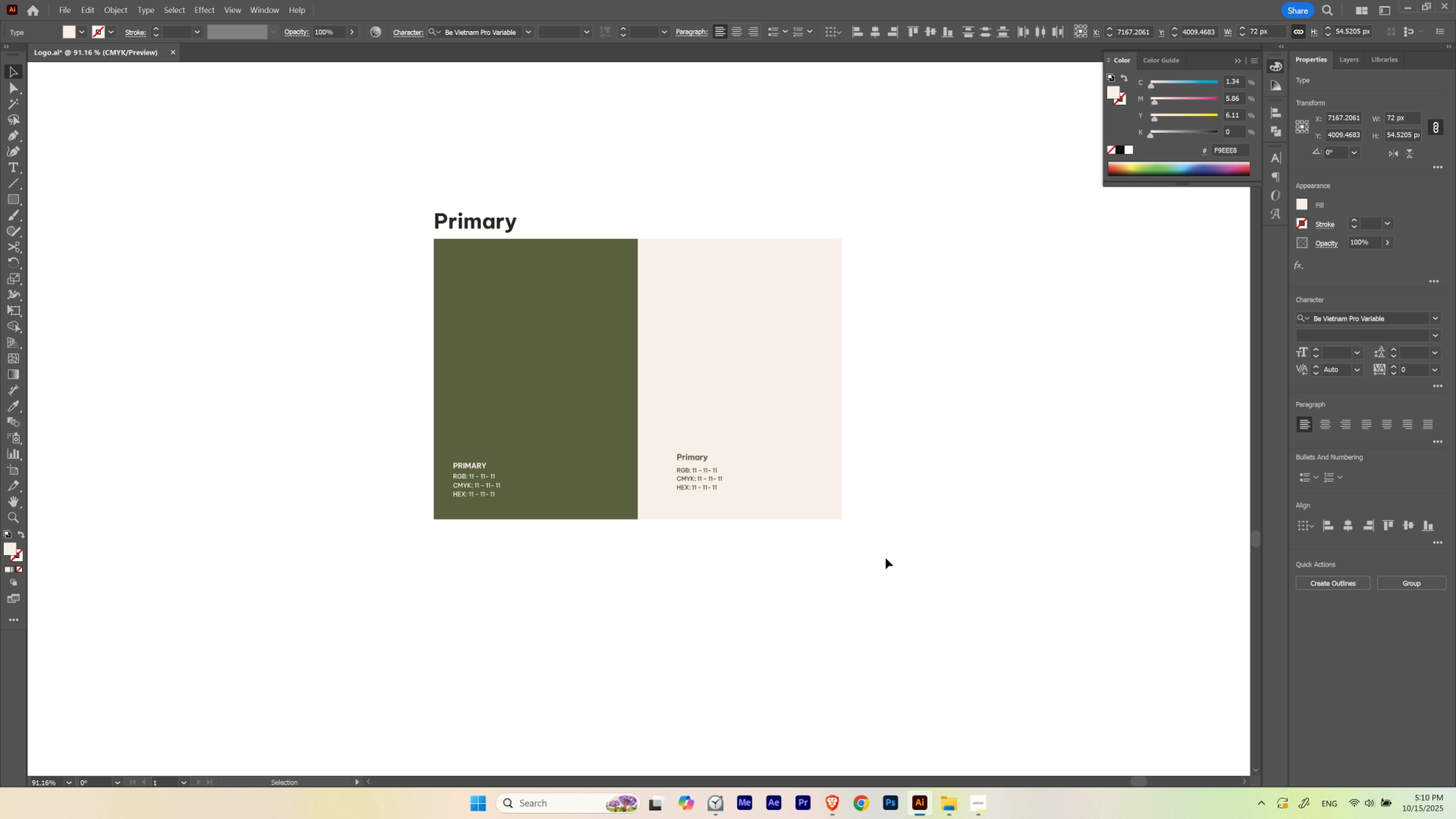 
key(ArrowRight)
 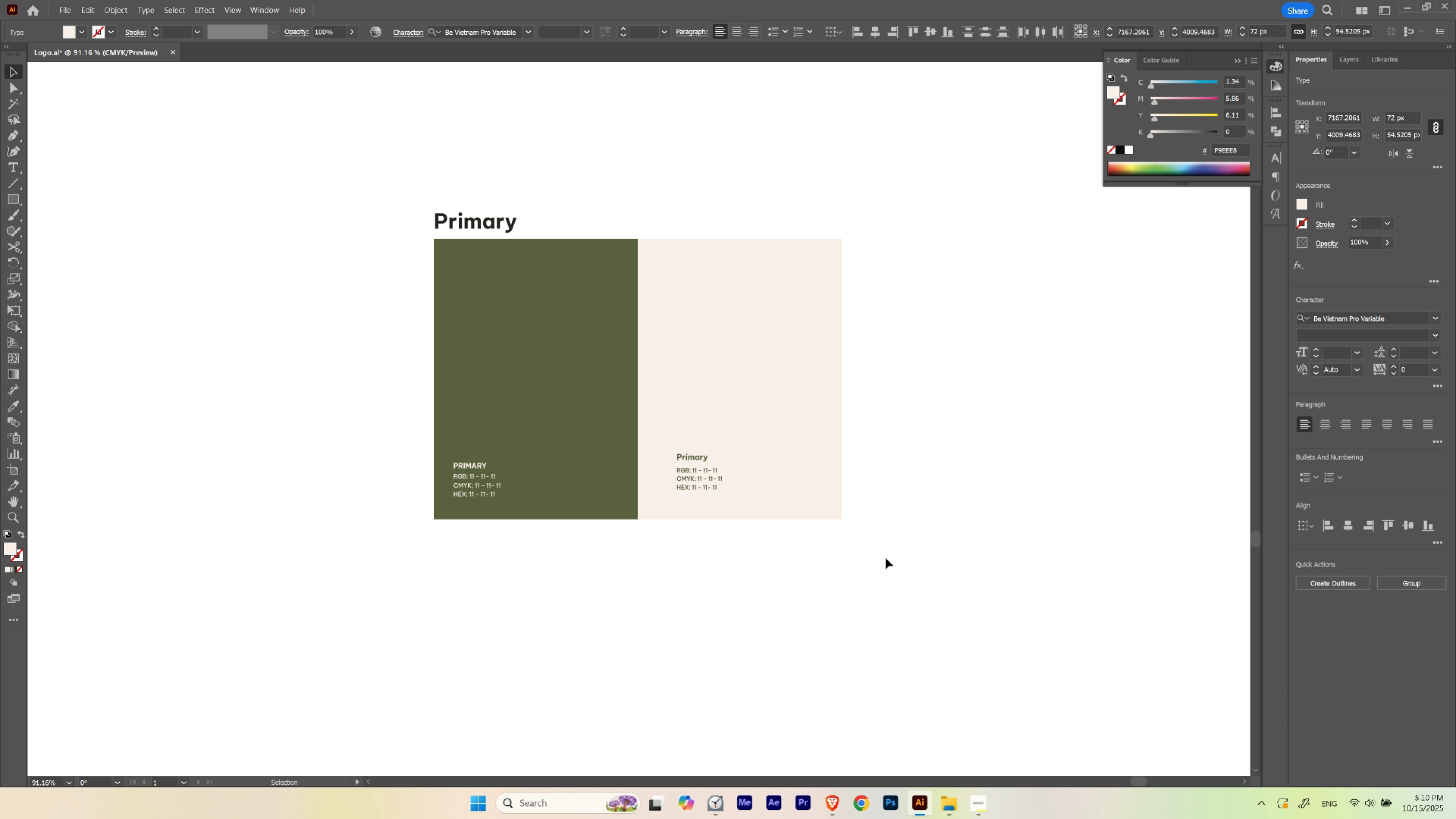 
key(ArrowRight)
 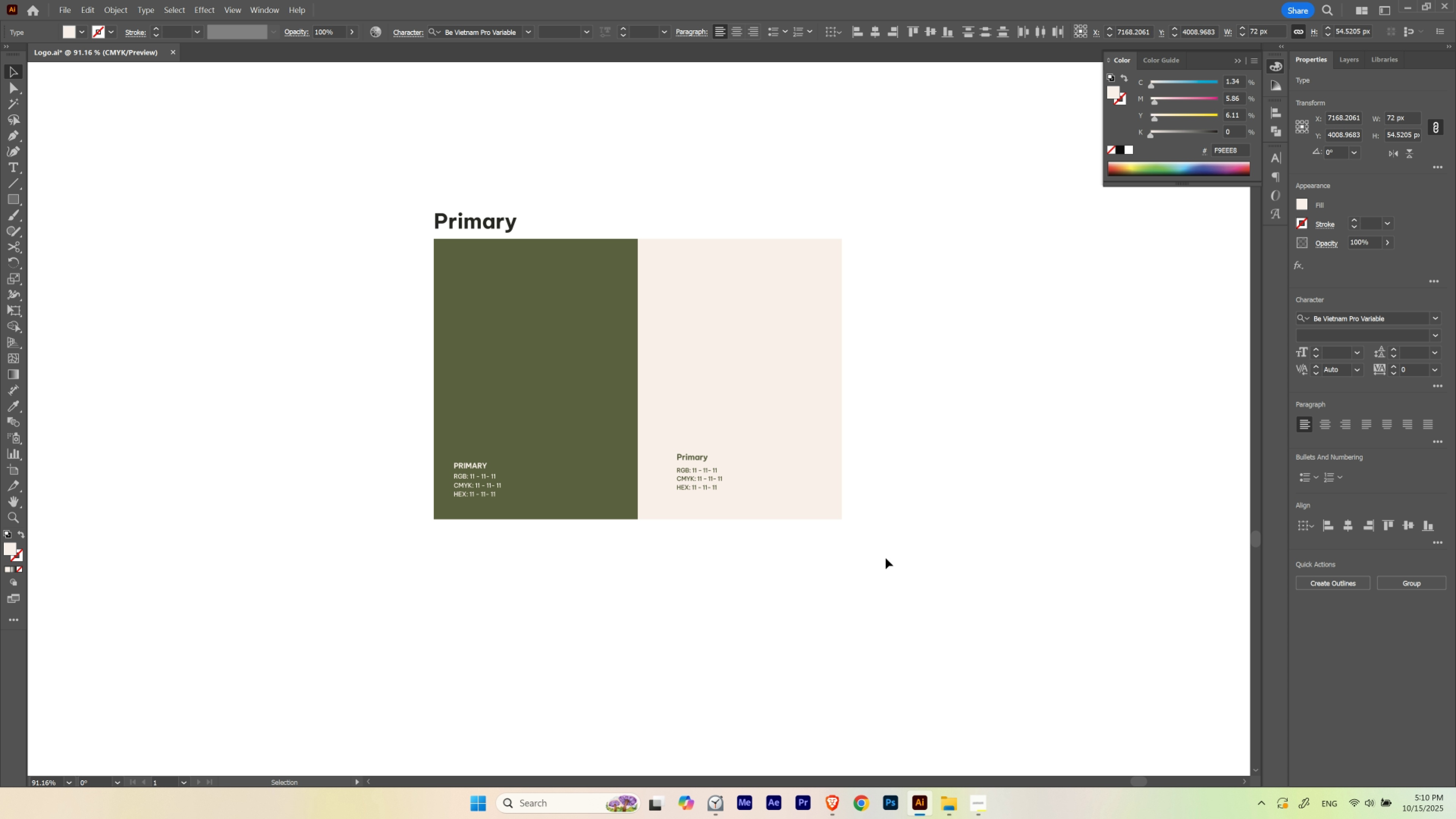 
key(ArrowRight)
 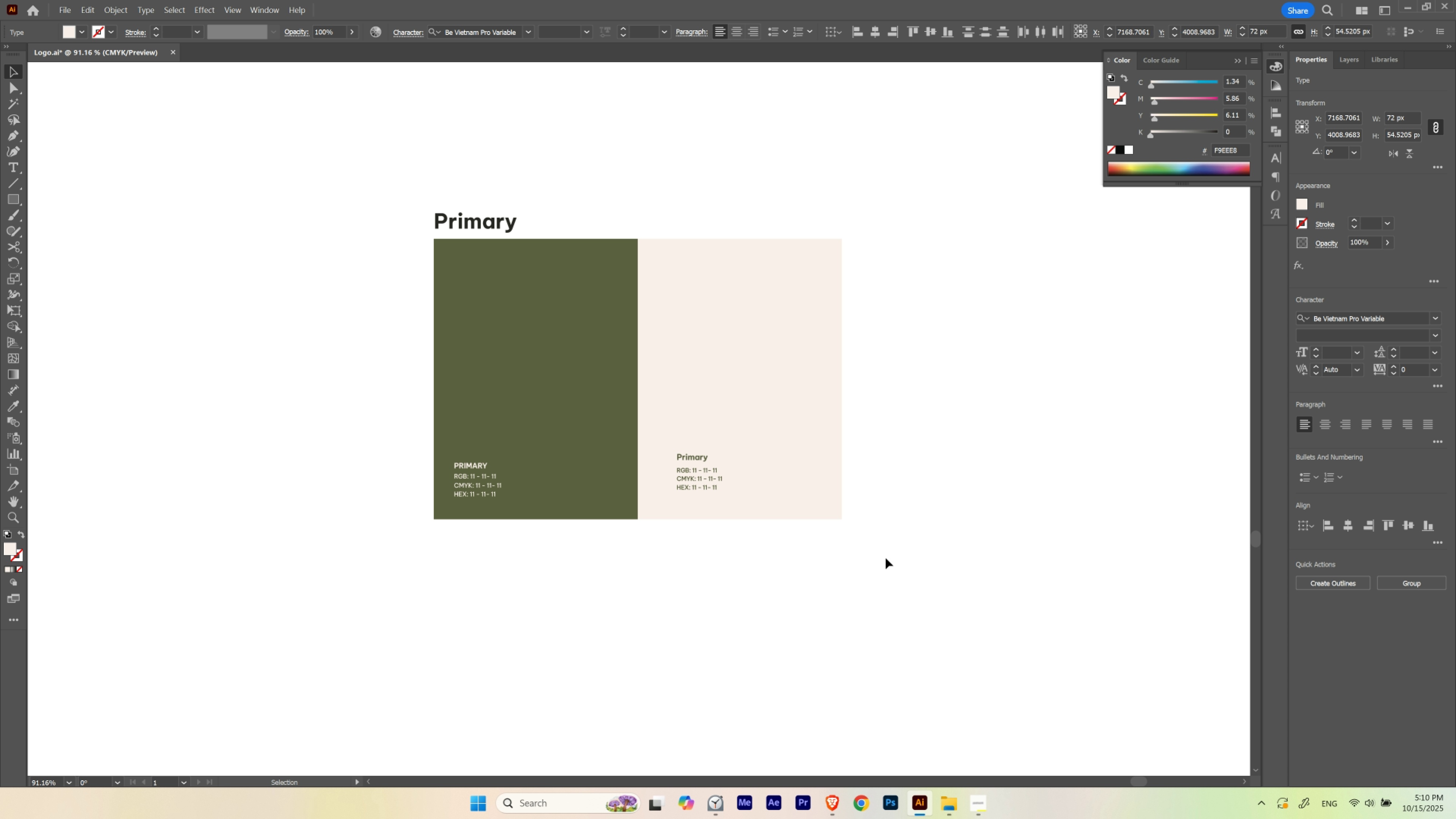 
key(ArrowDown)
 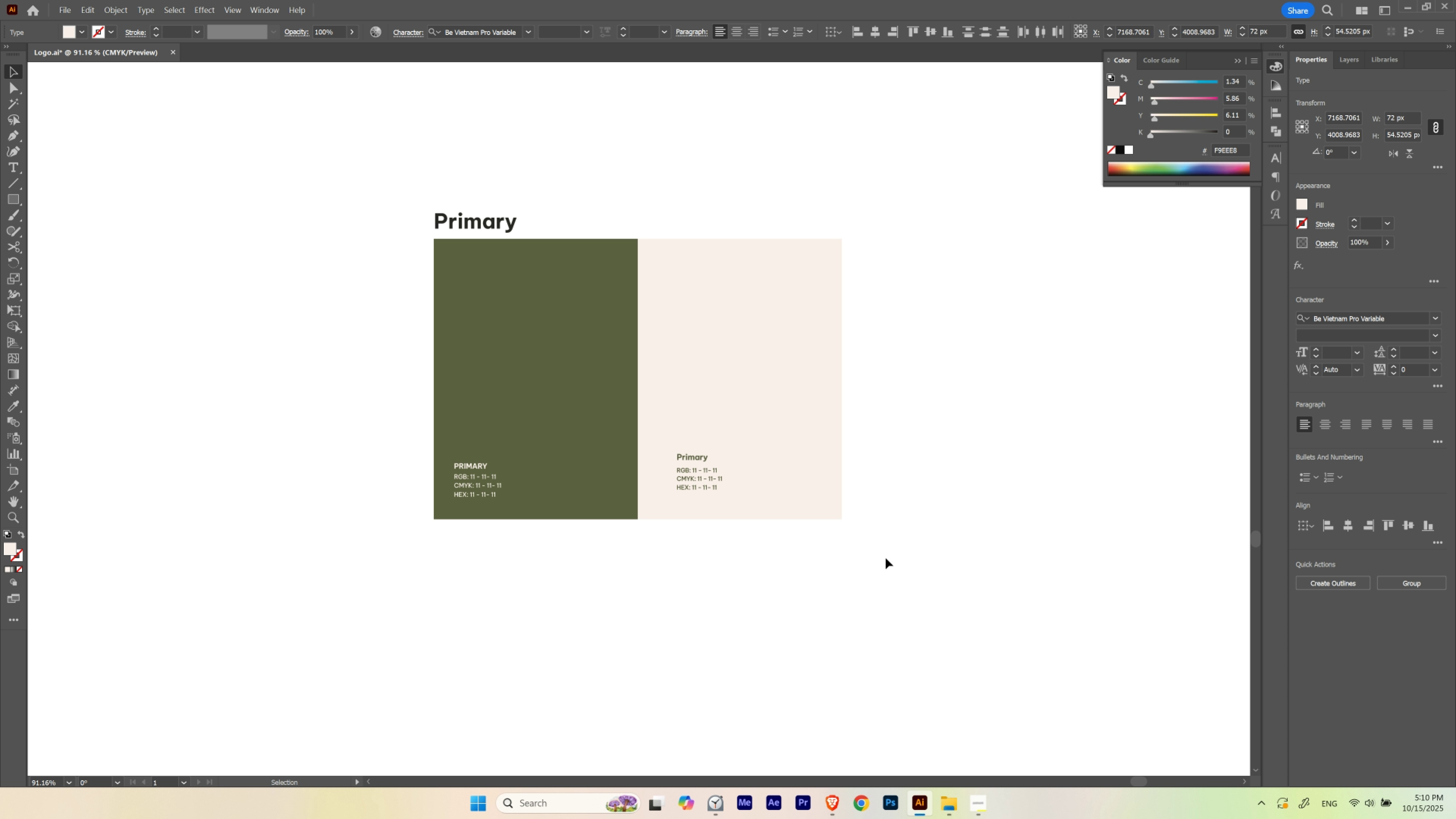 
key(ArrowDown)
 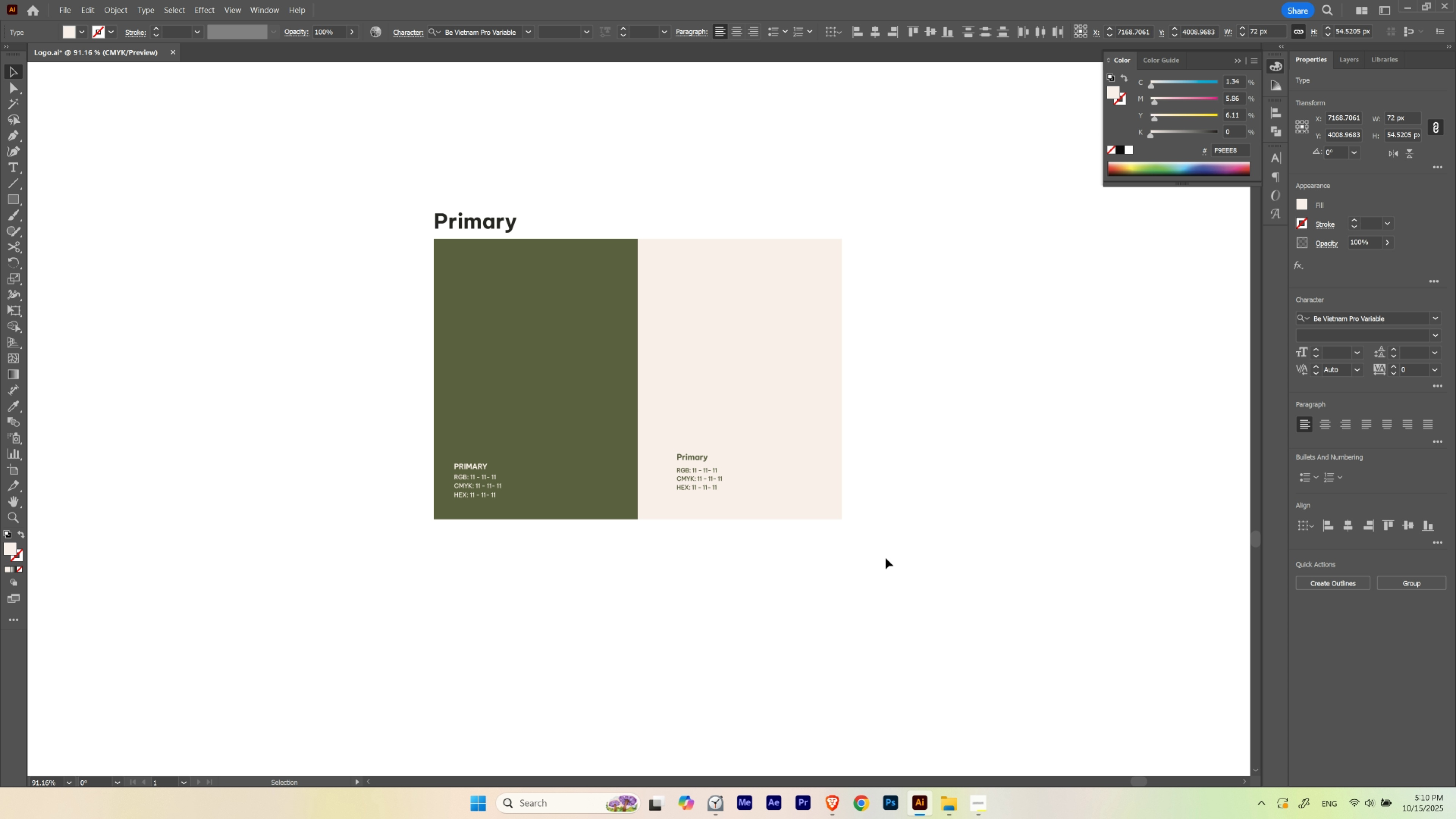 
key(ArrowDown)
 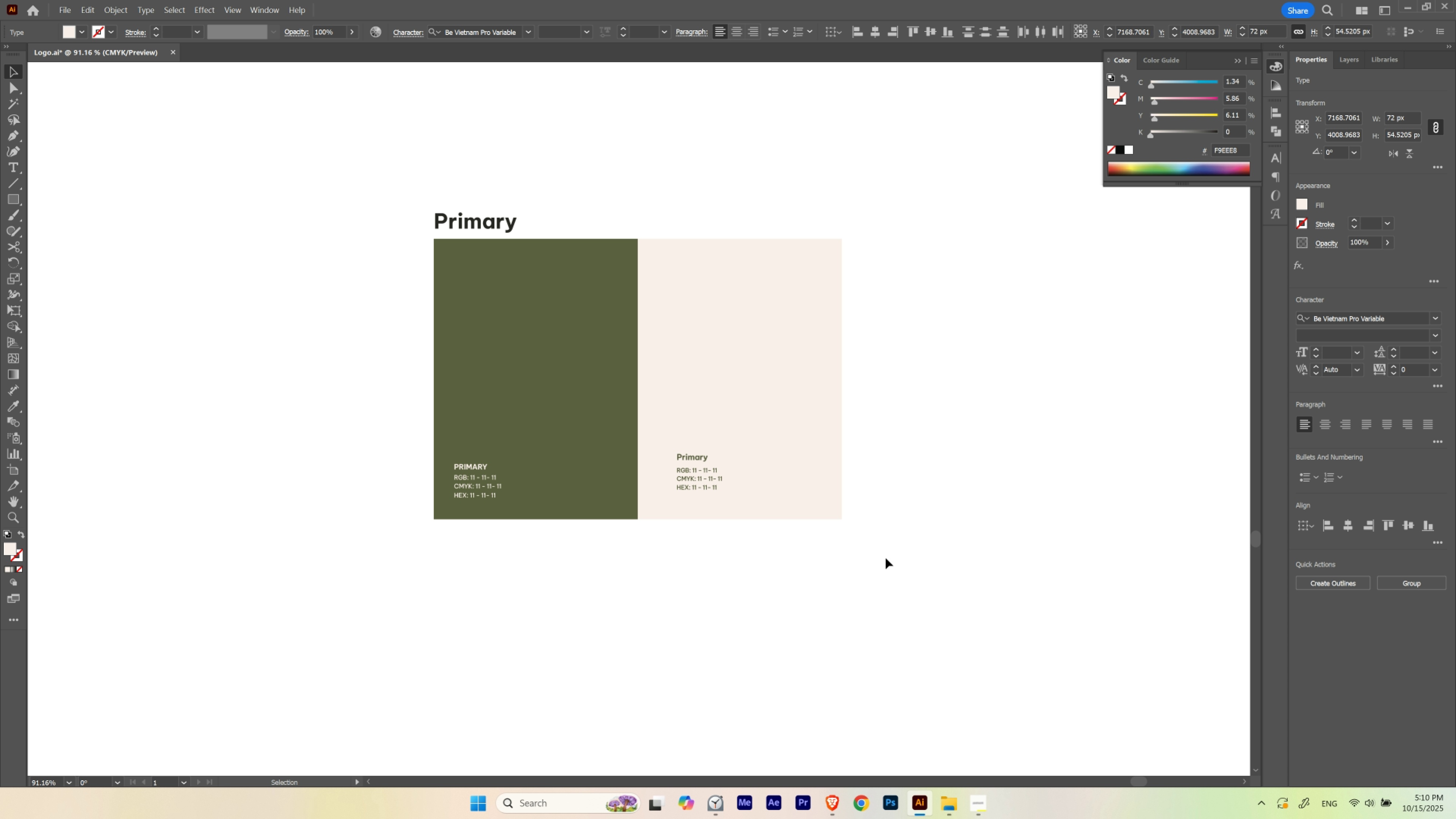 
key(ArrowDown)
 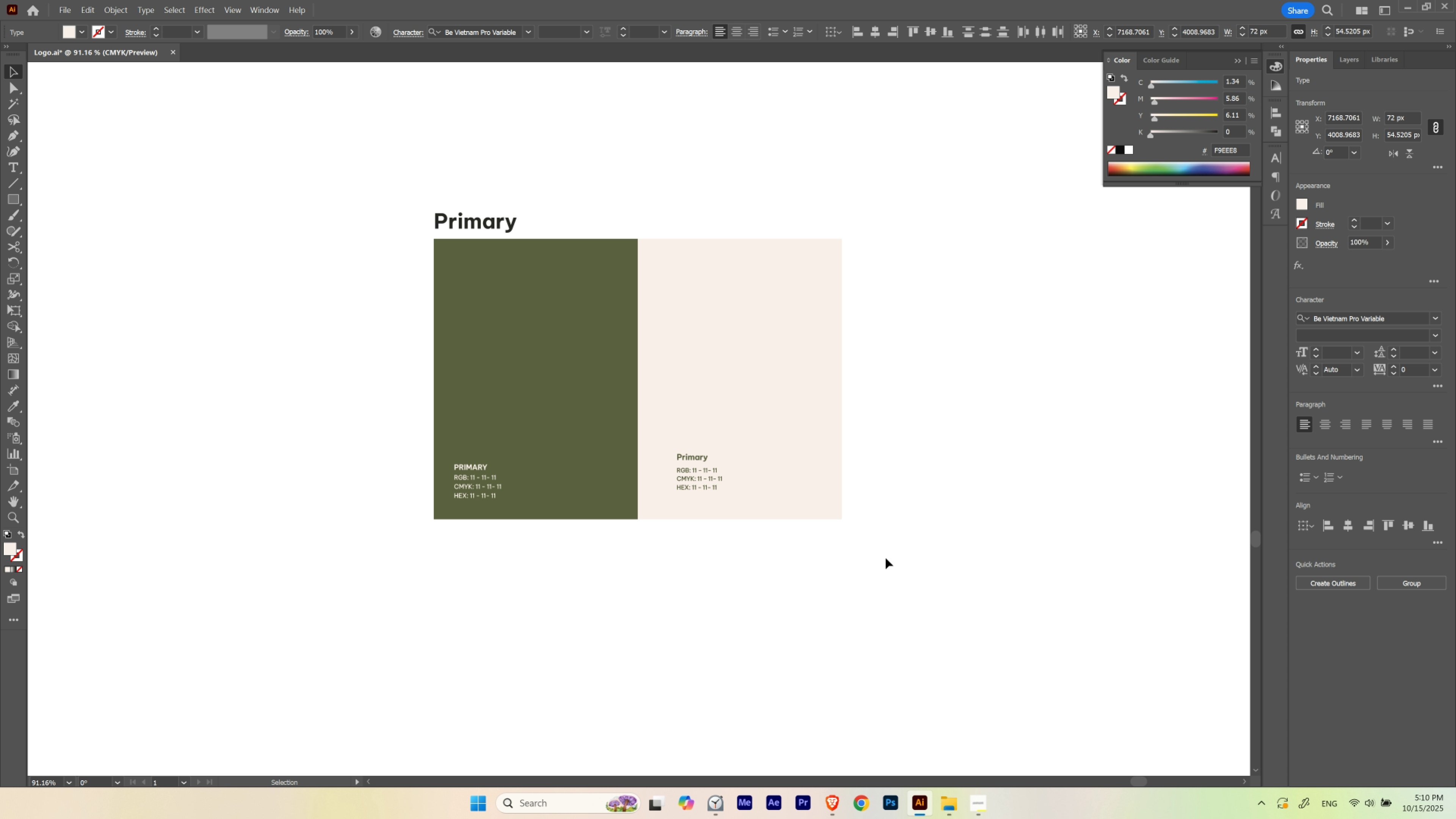 
key(ArrowDown)
 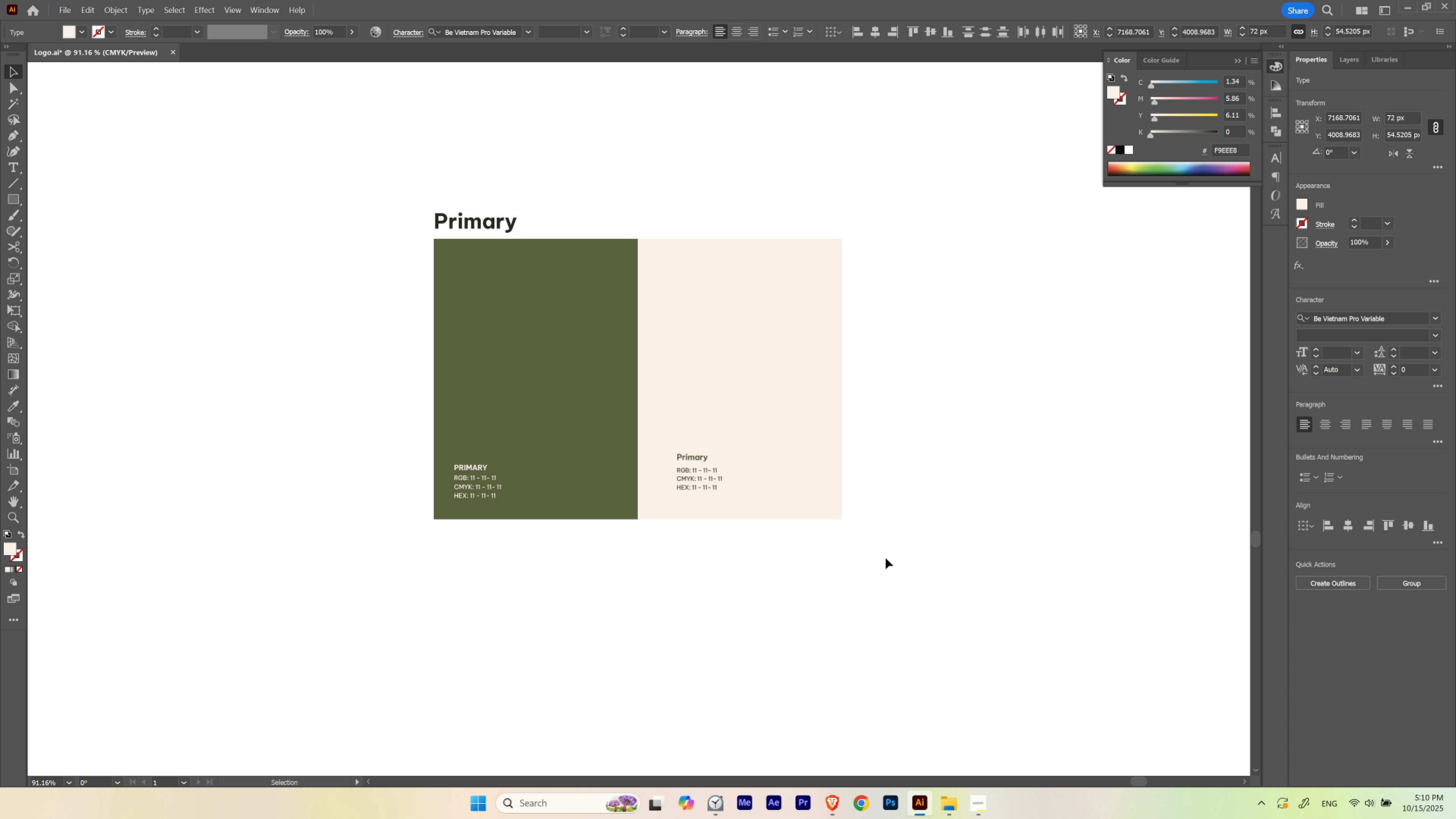 
key(Shift+ShiftLeft)
 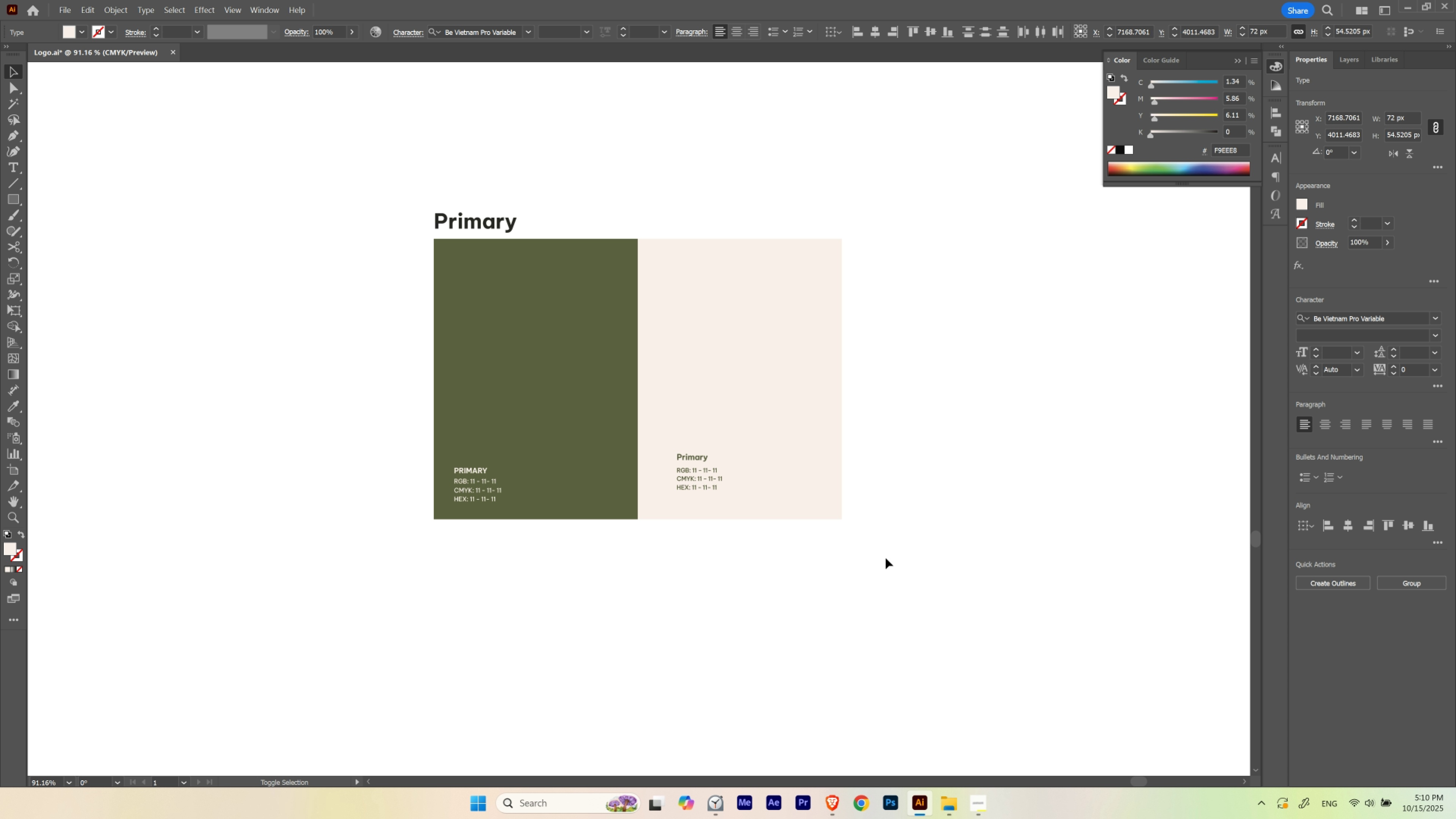 
key(Shift+ArrowDown)
 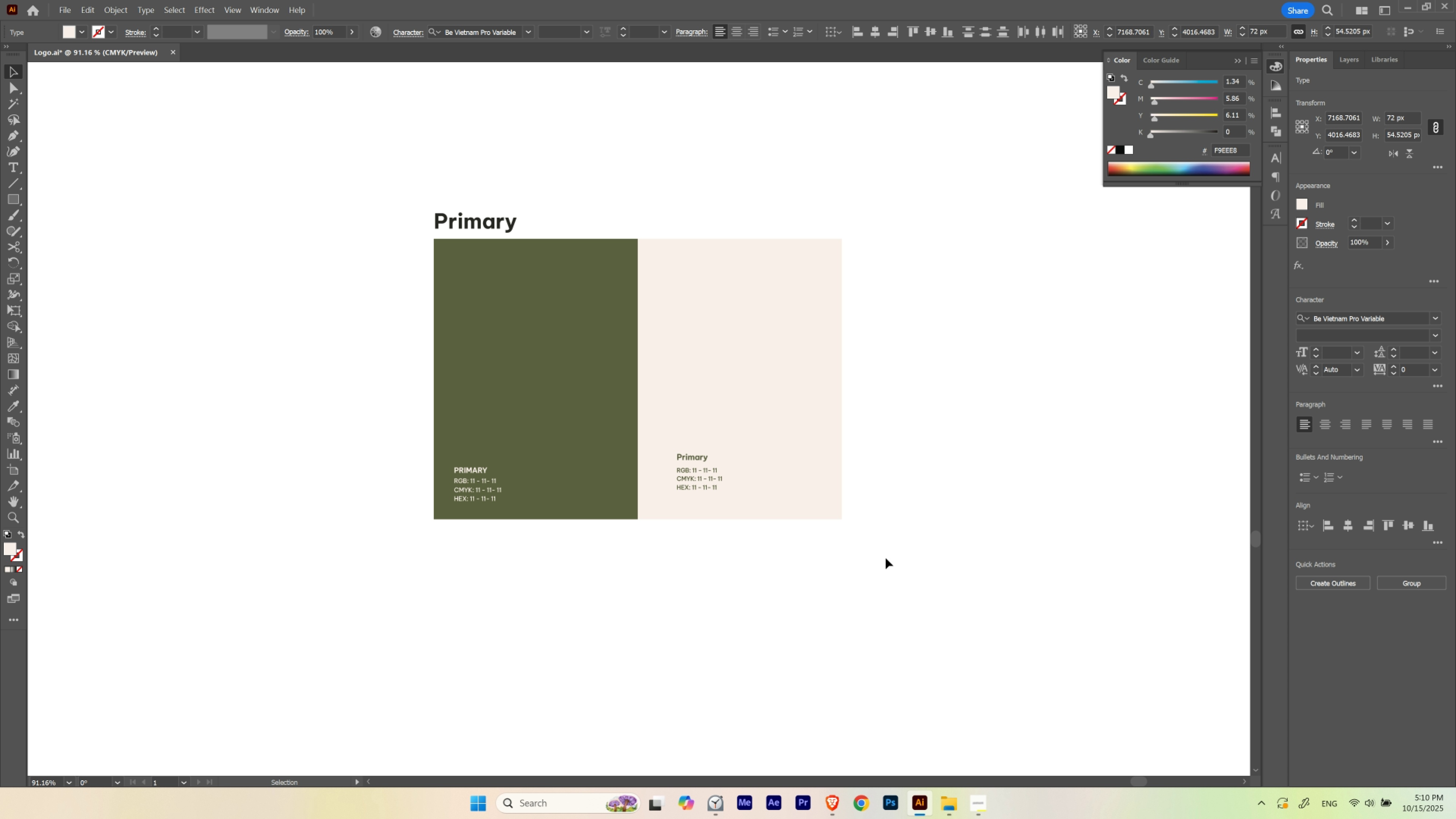 
key(ArrowUp)
 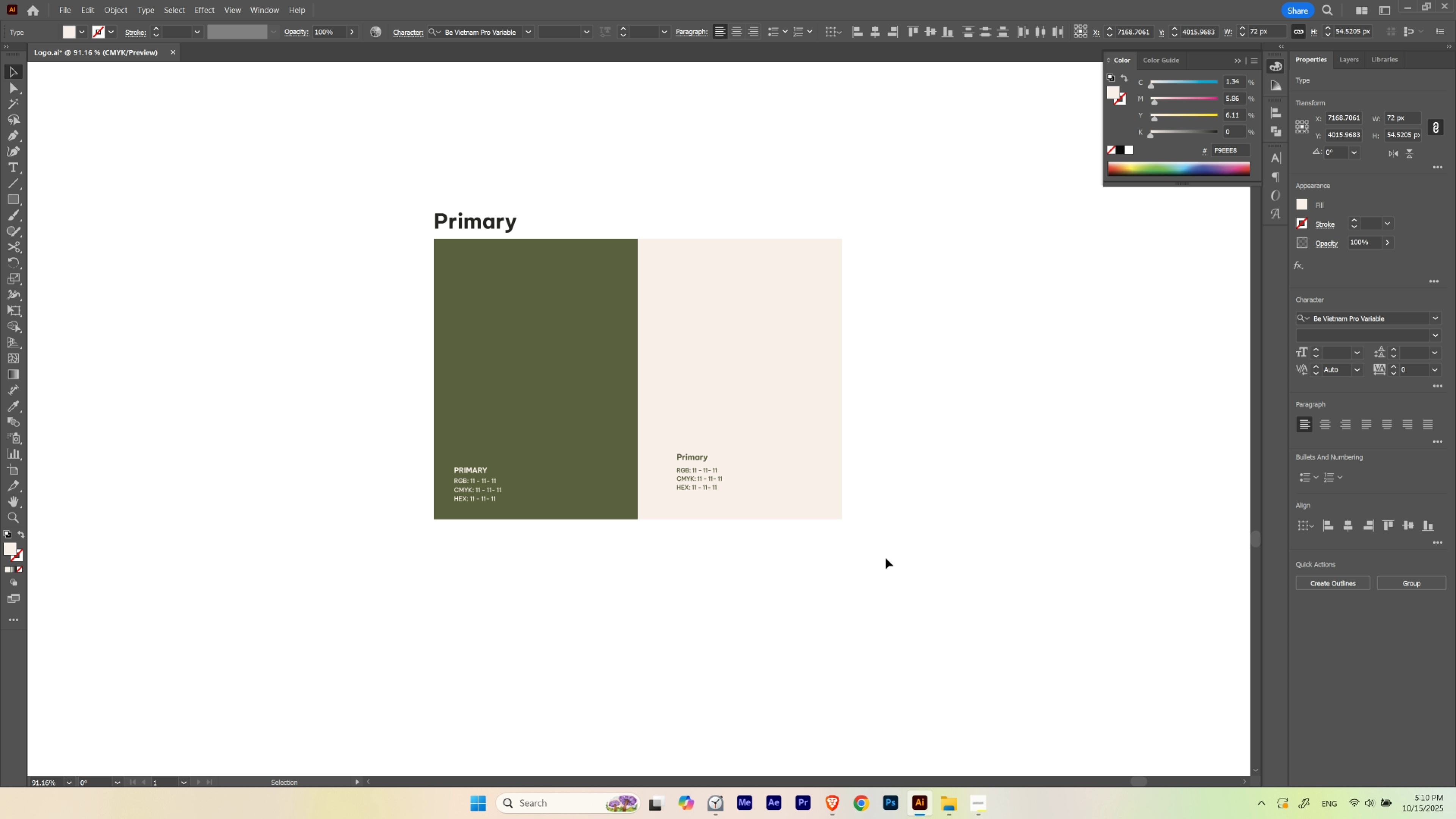 
key(ArrowUp)
 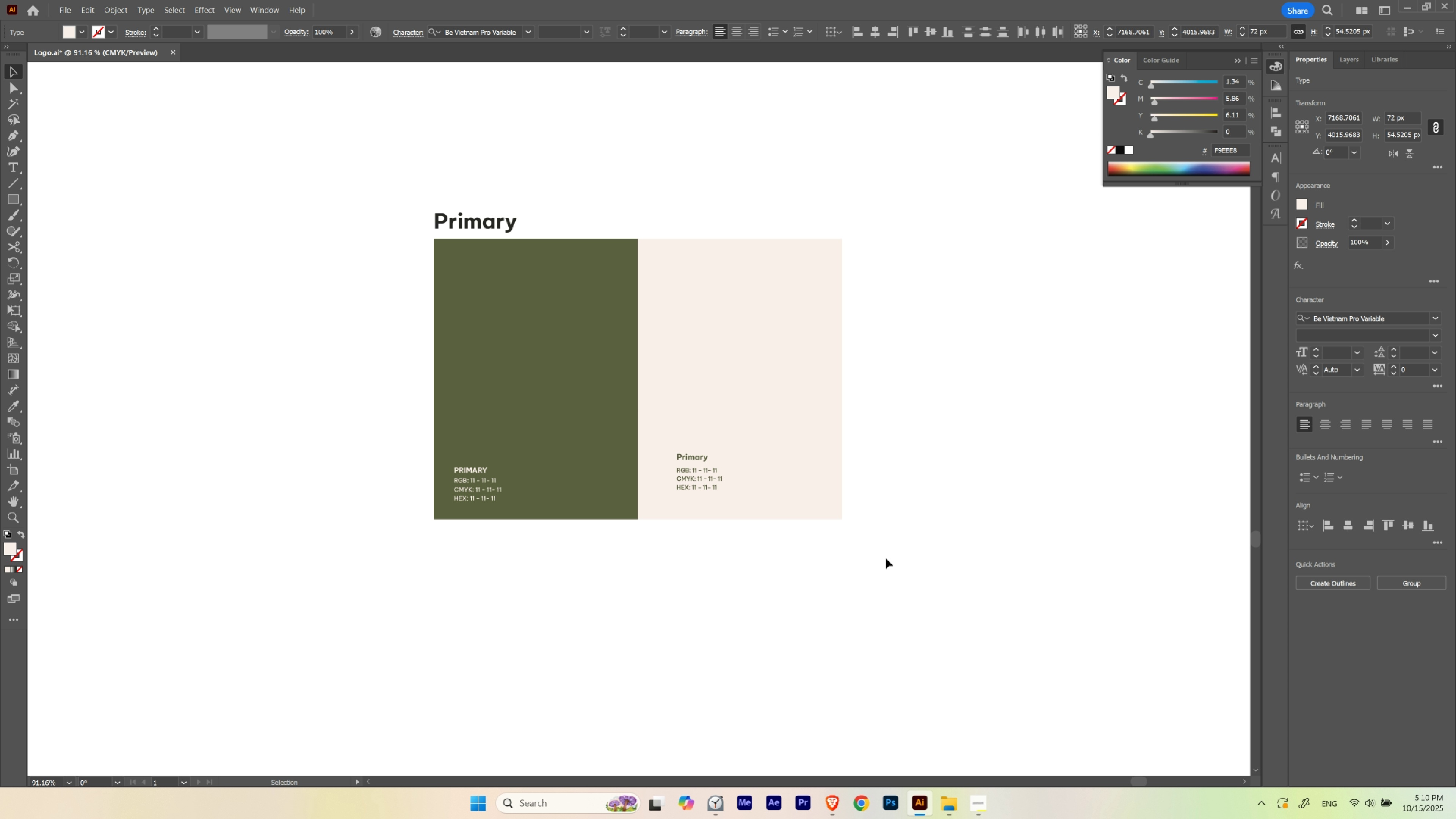 
key(ArrowUp)
 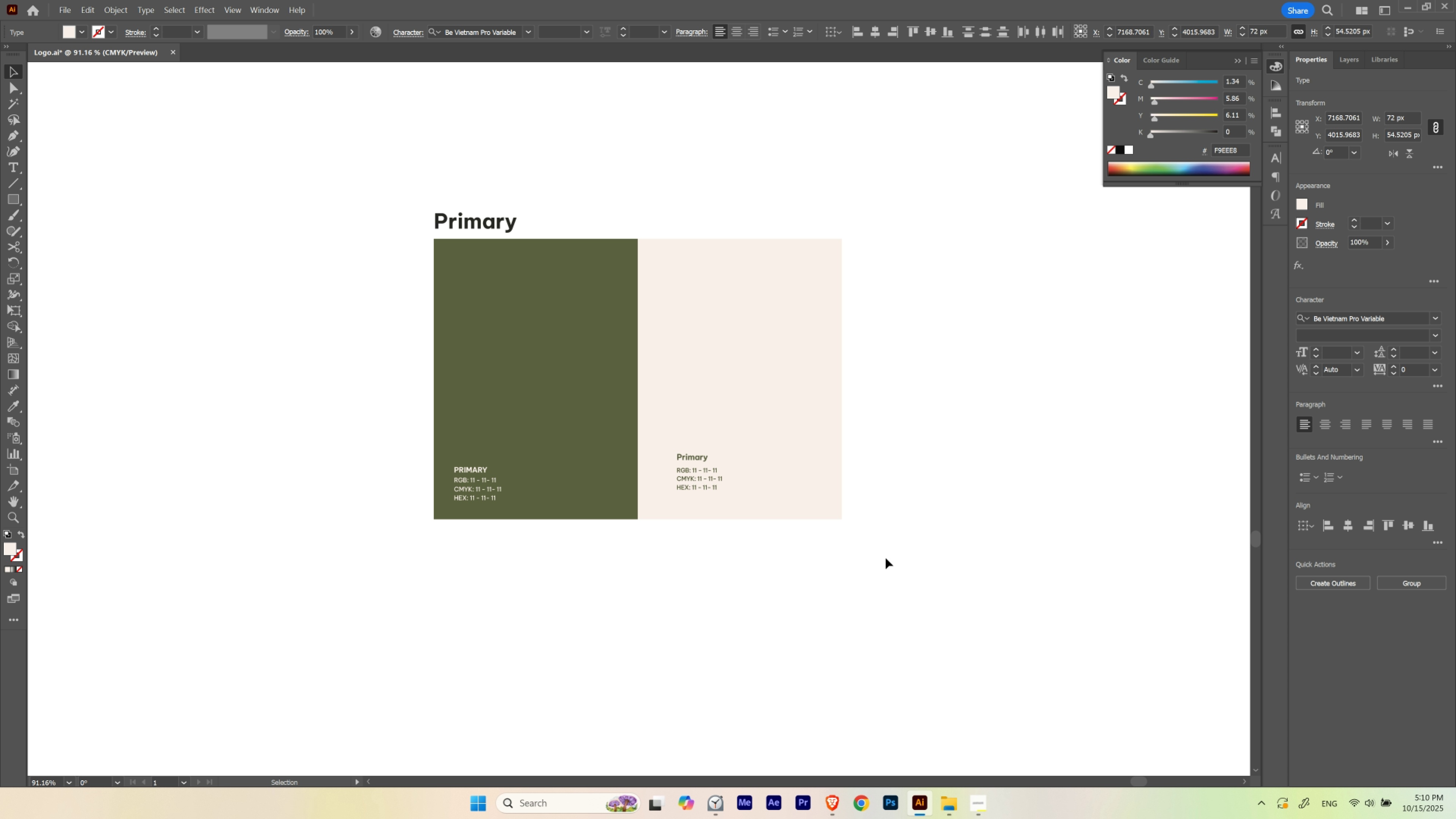 
key(ArrowUp)
 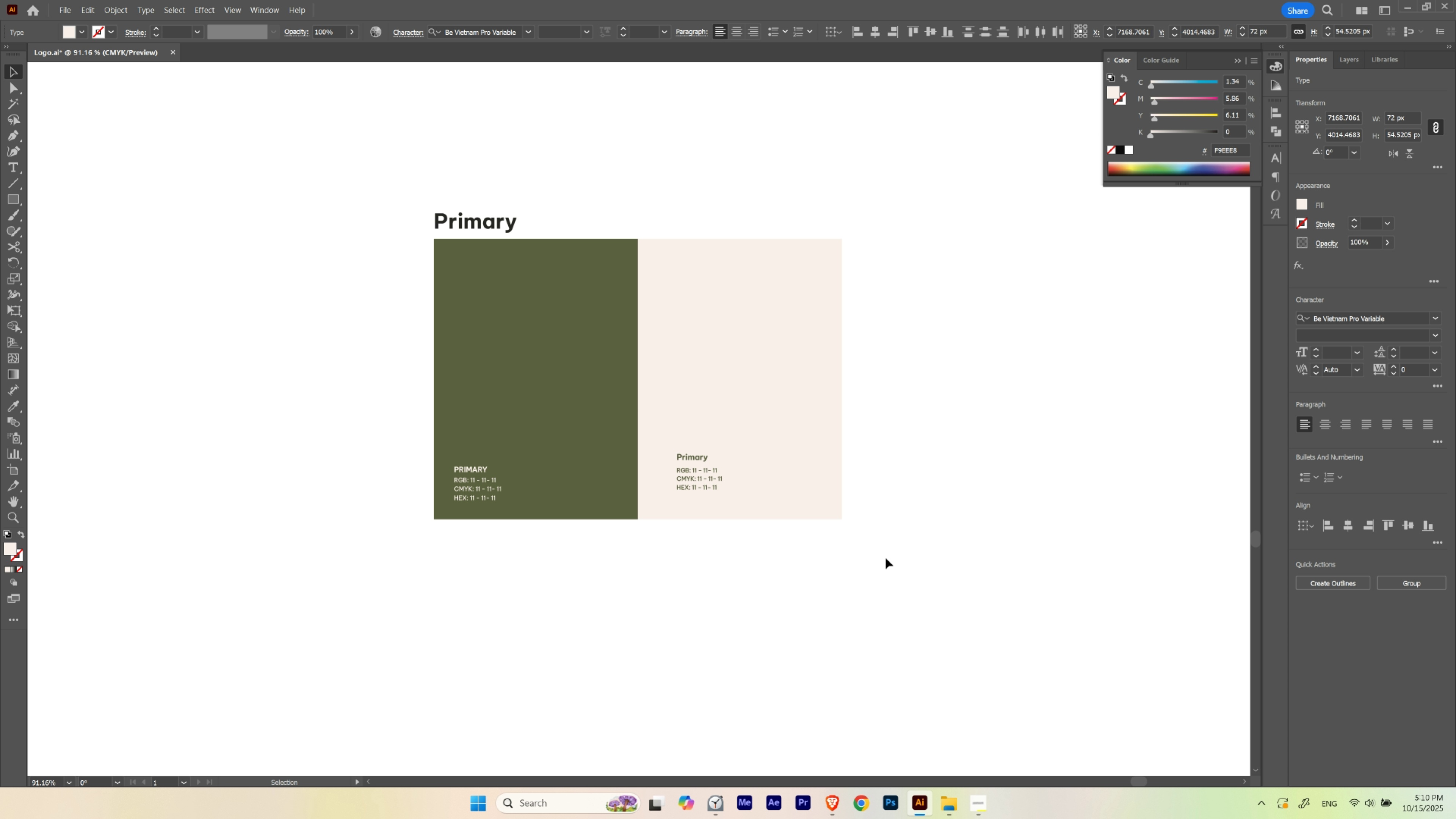 
key(ArrowLeft)
 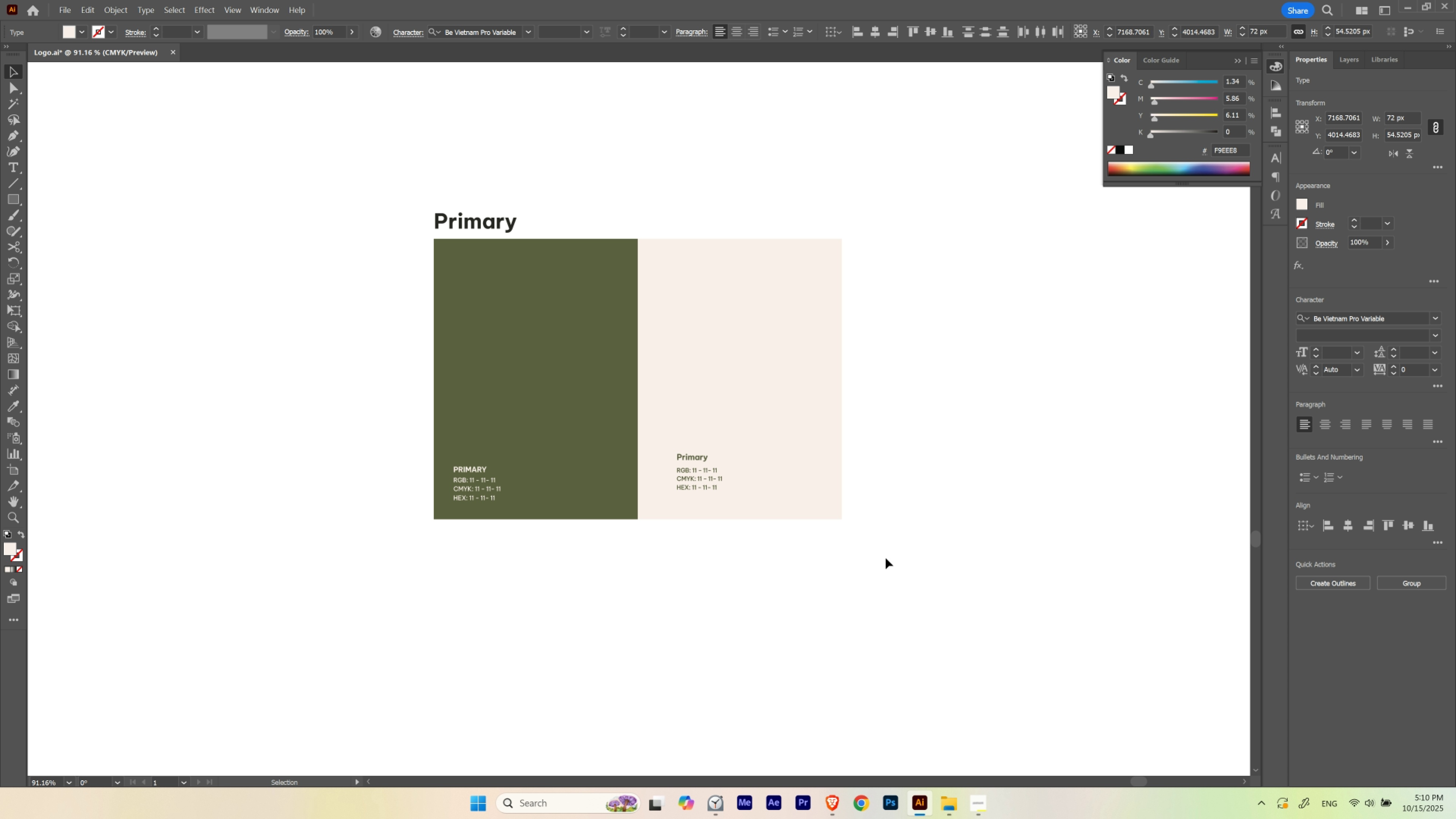 
key(ArrowLeft)
 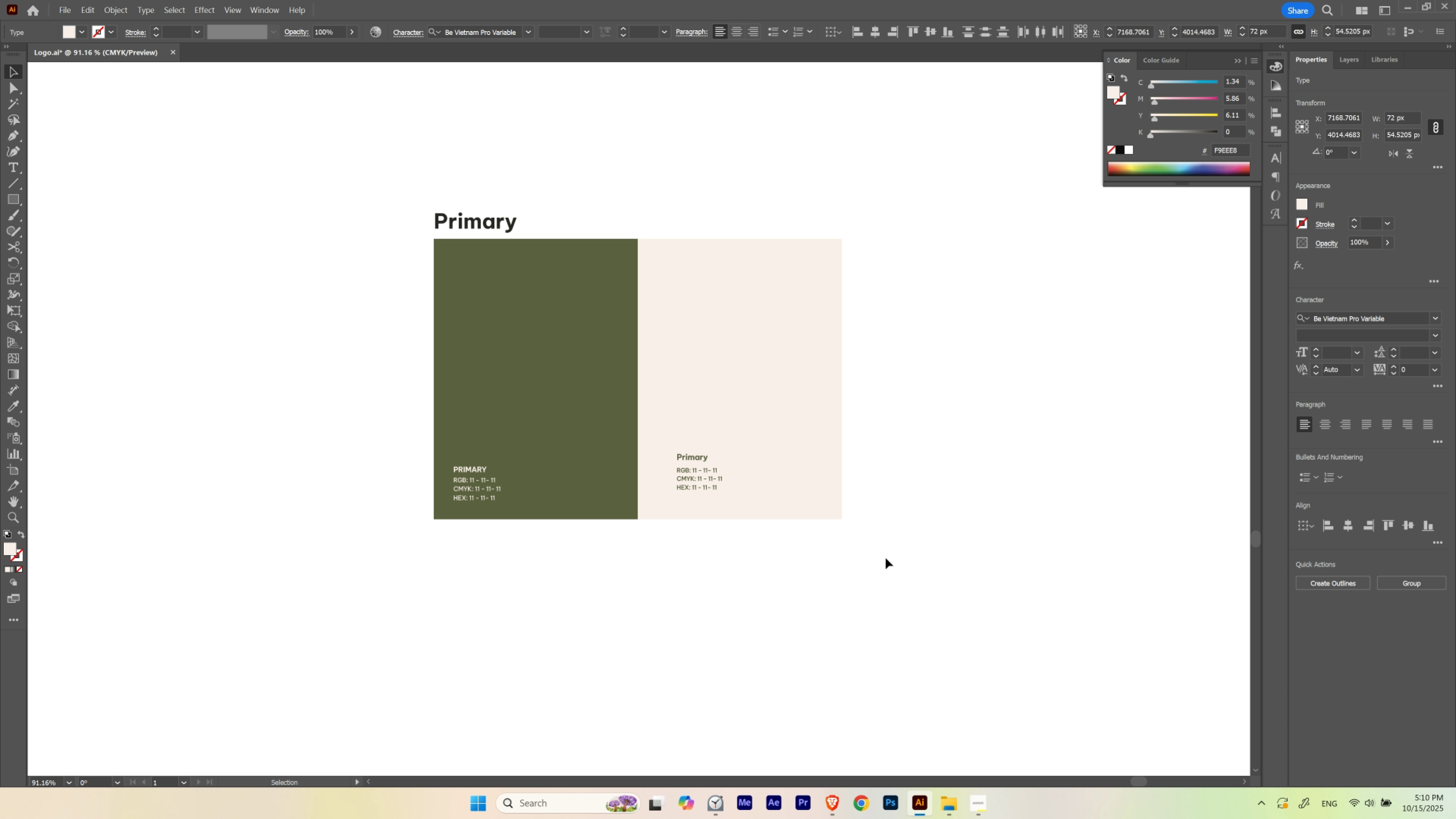 
key(ArrowLeft)
 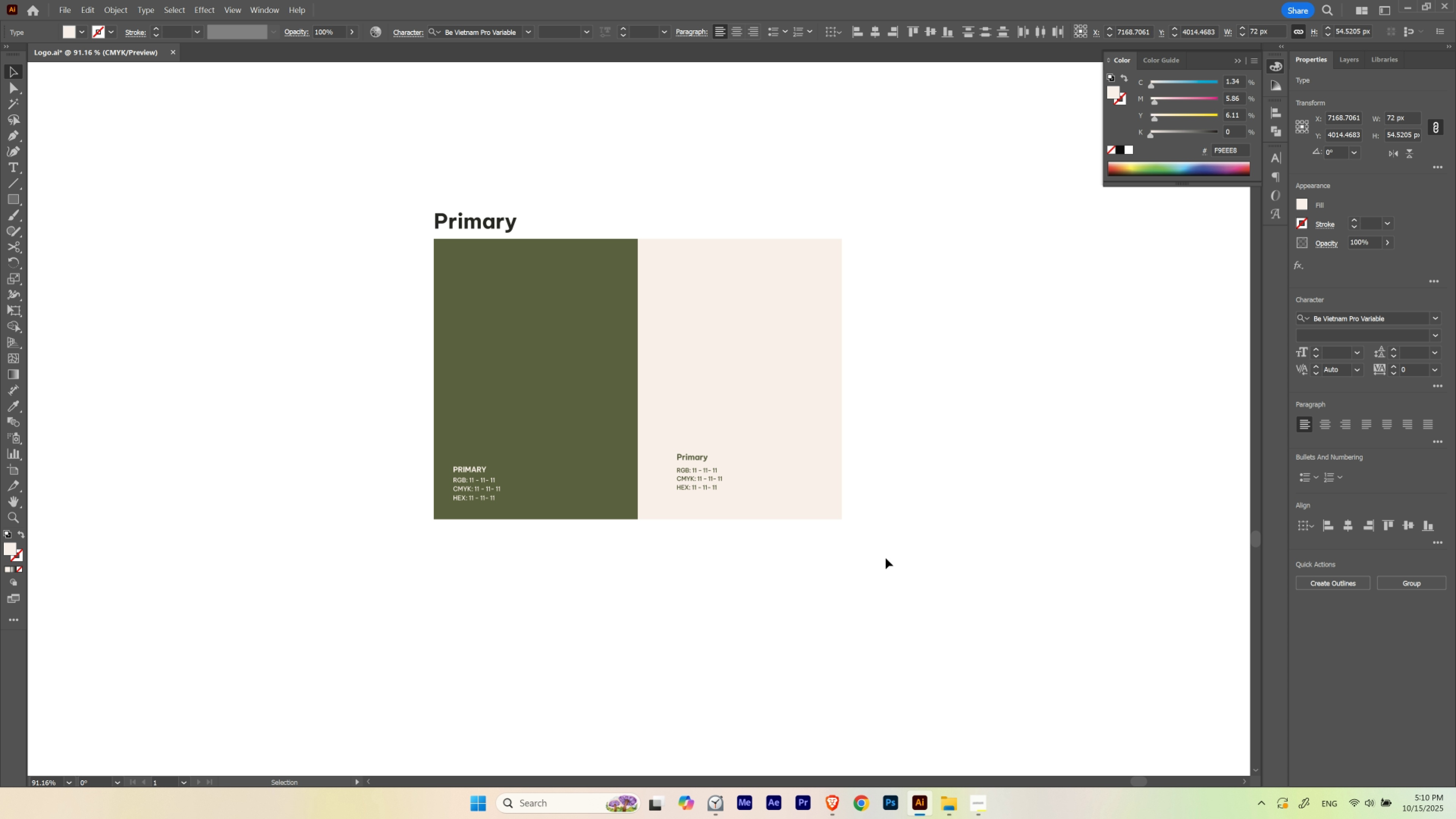 
key(ArrowLeft)
 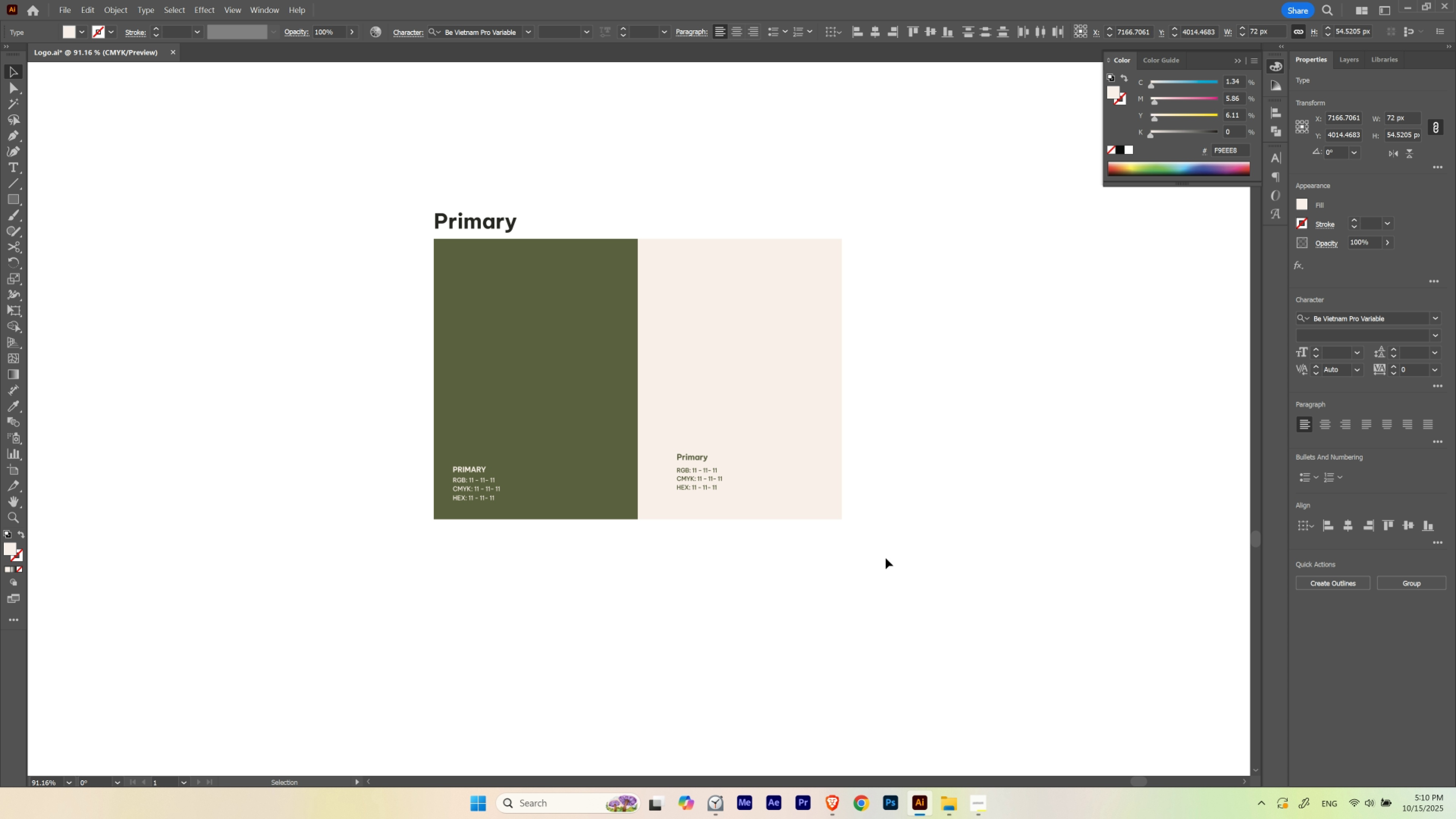 
key(ArrowLeft)
 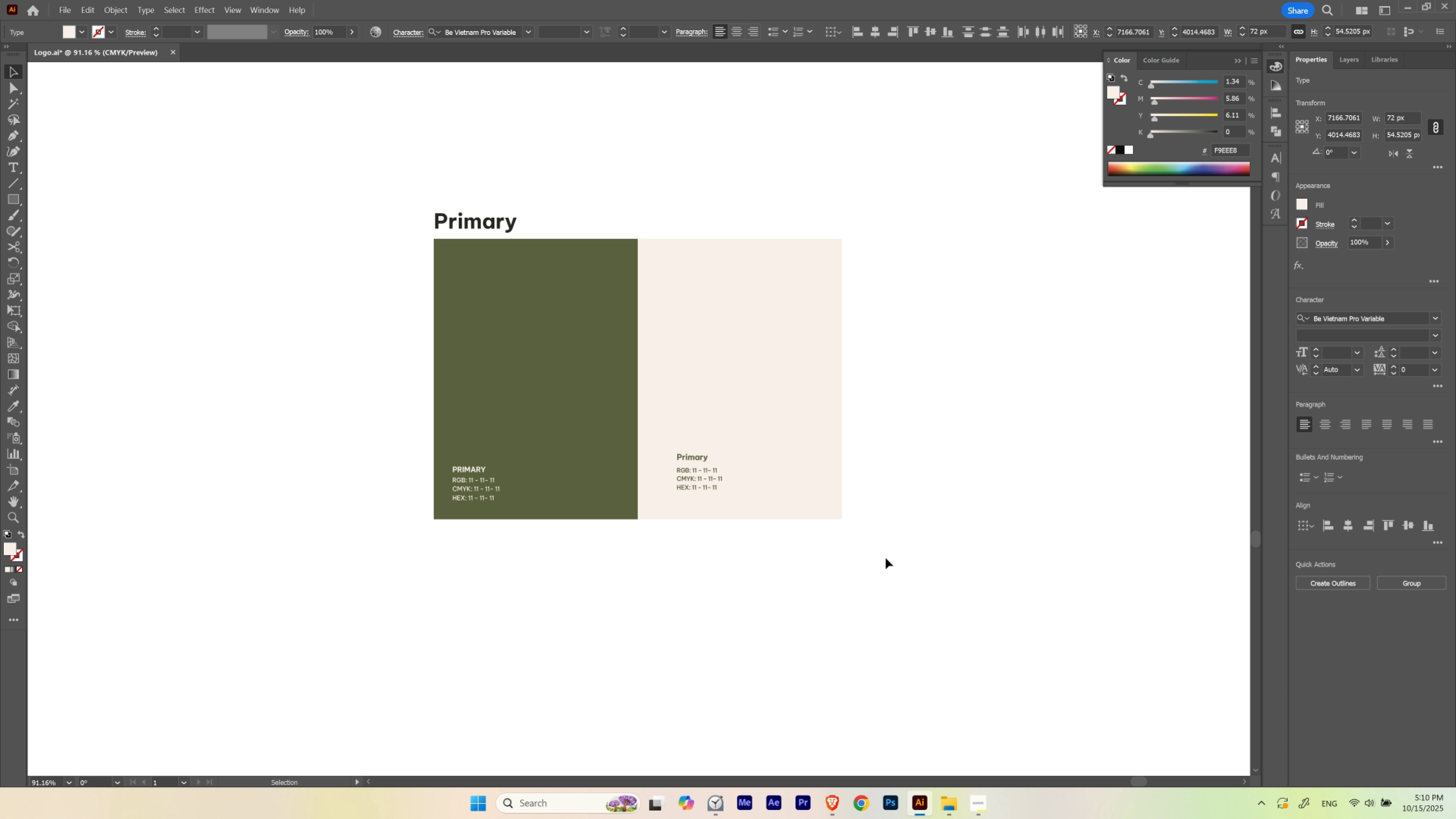 
key(ArrowLeft)
 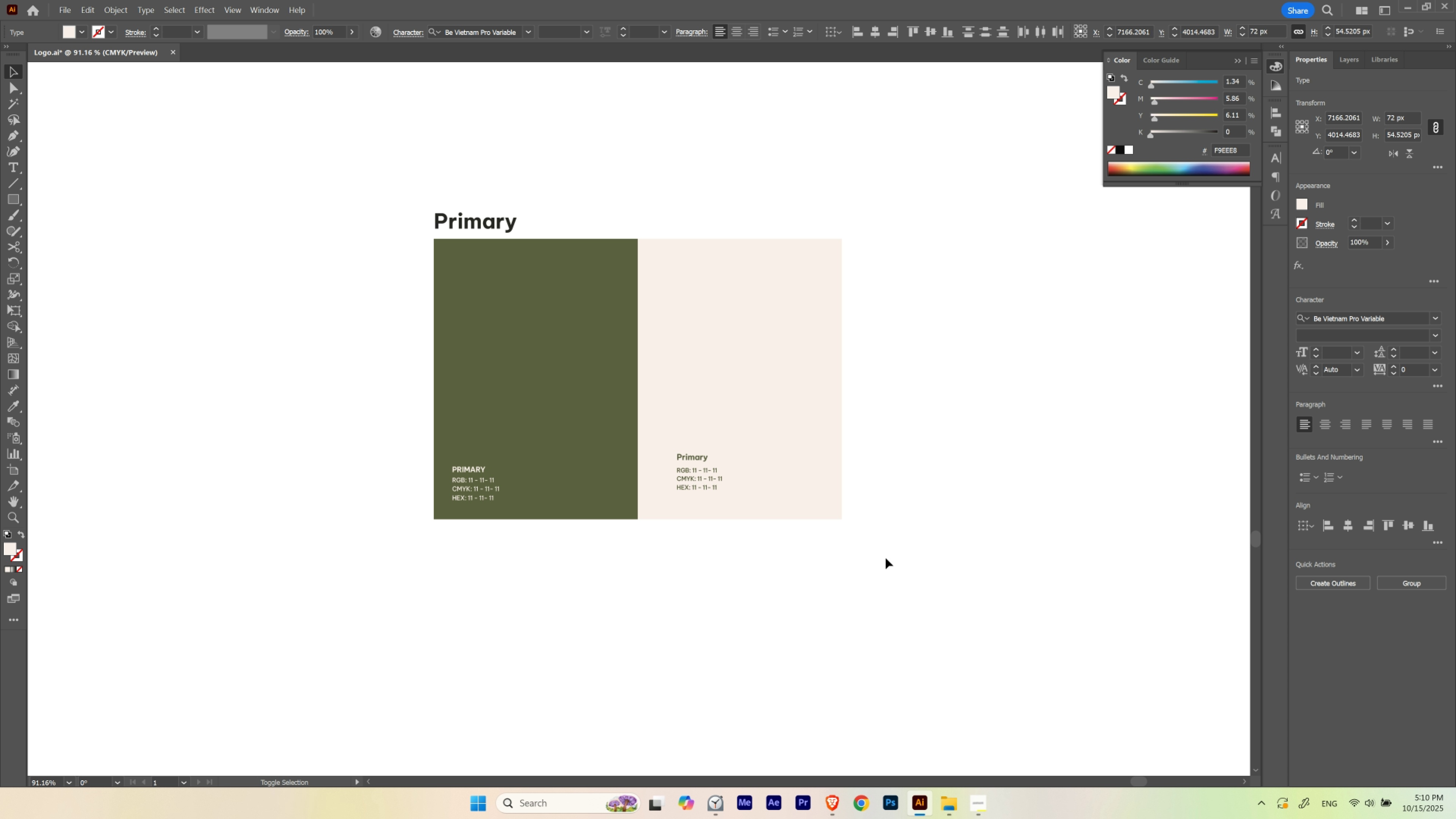 
key(Shift+ArrowLeft)
 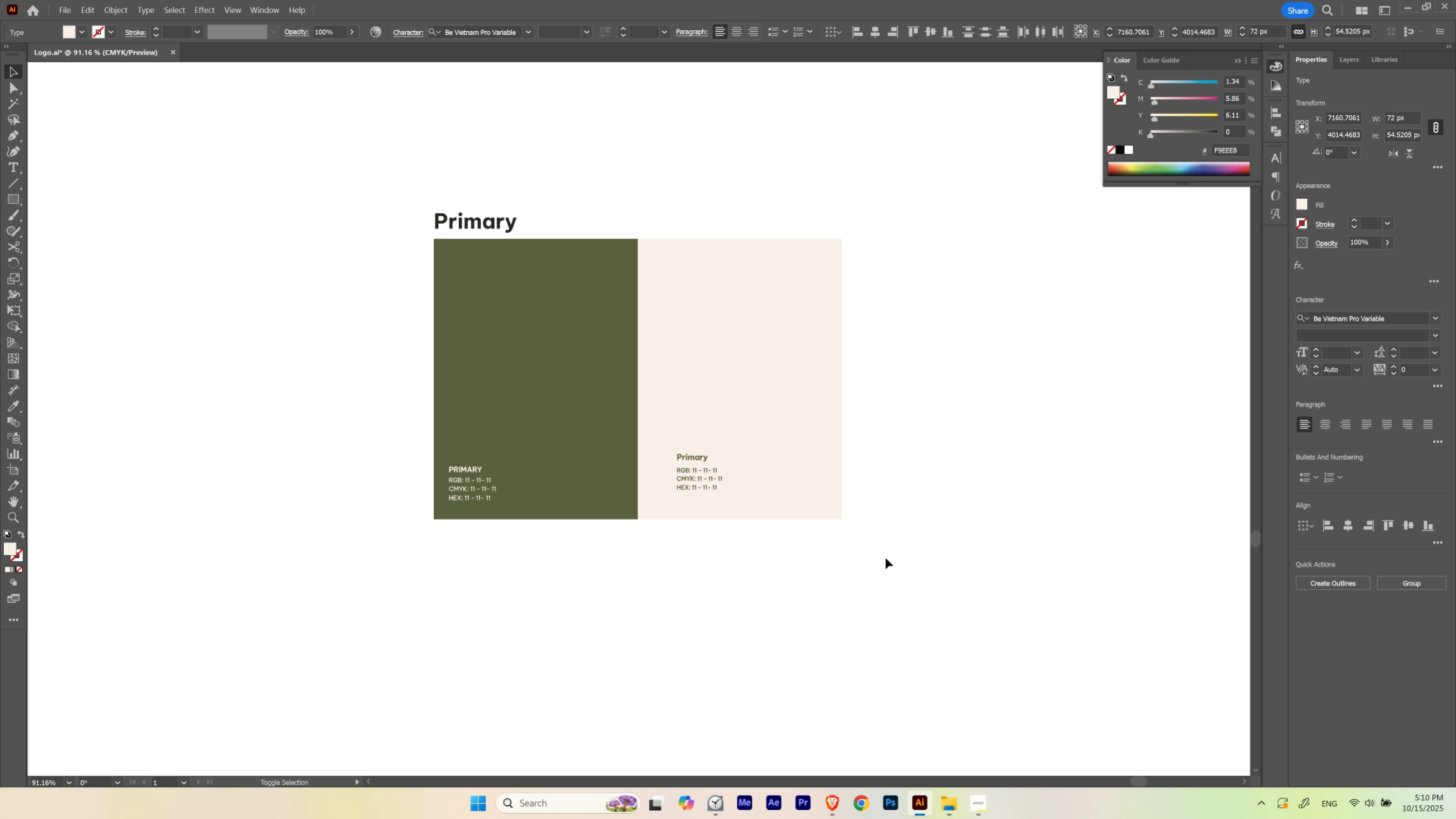 
key(Shift+ArrowRight)
 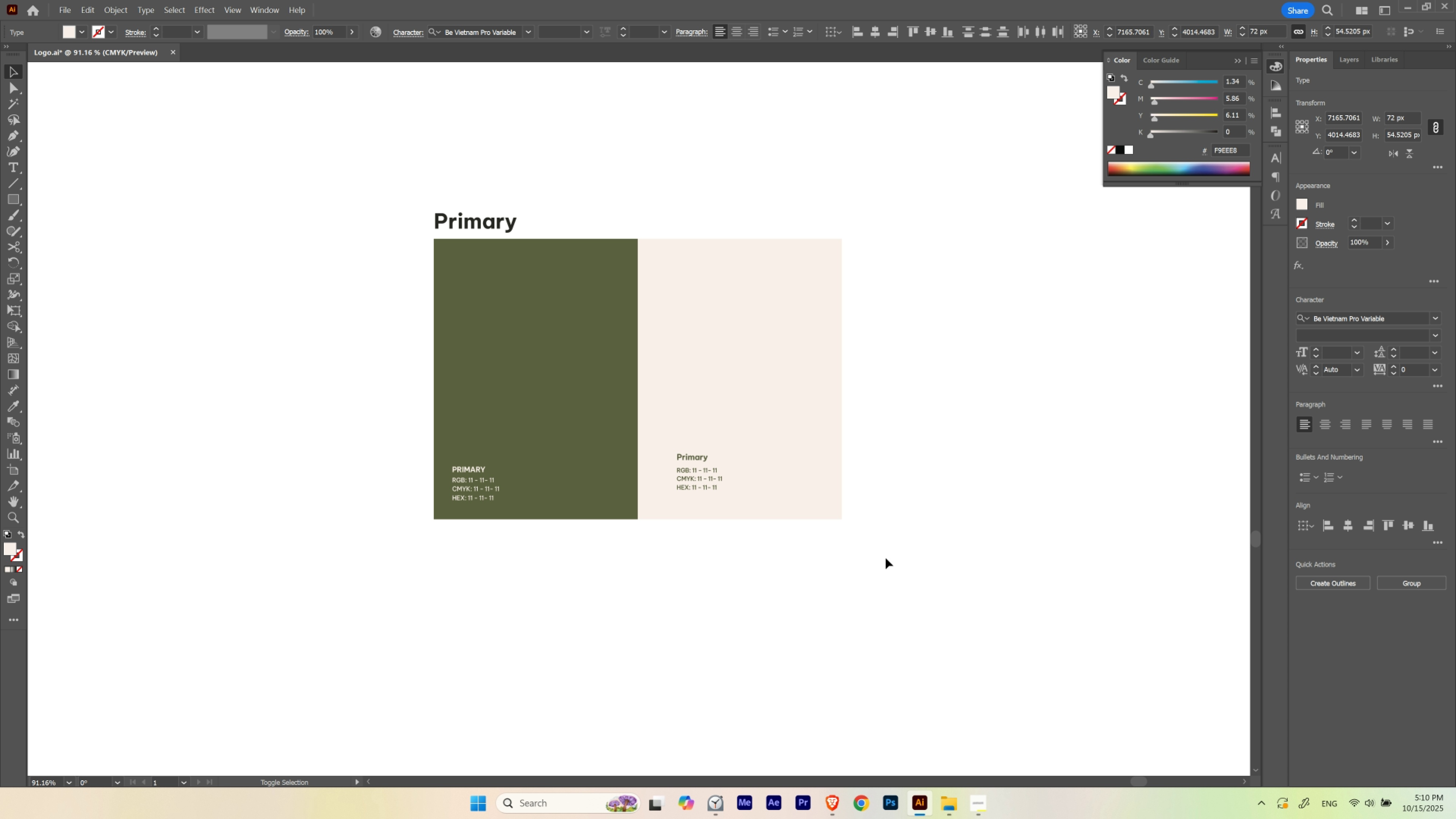 
key(Shift+ArrowLeft)
 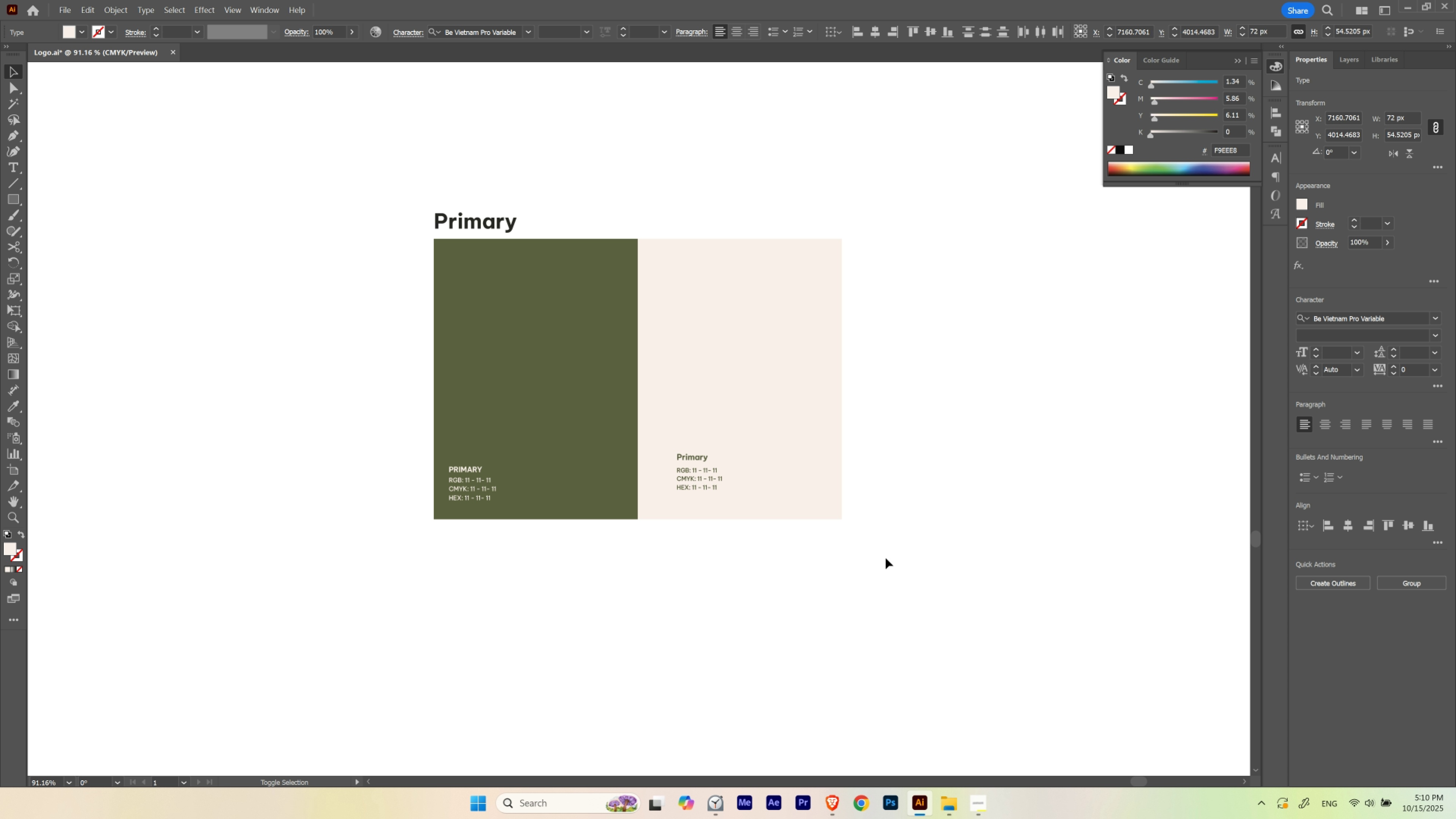 
key(Shift+ArrowRight)
 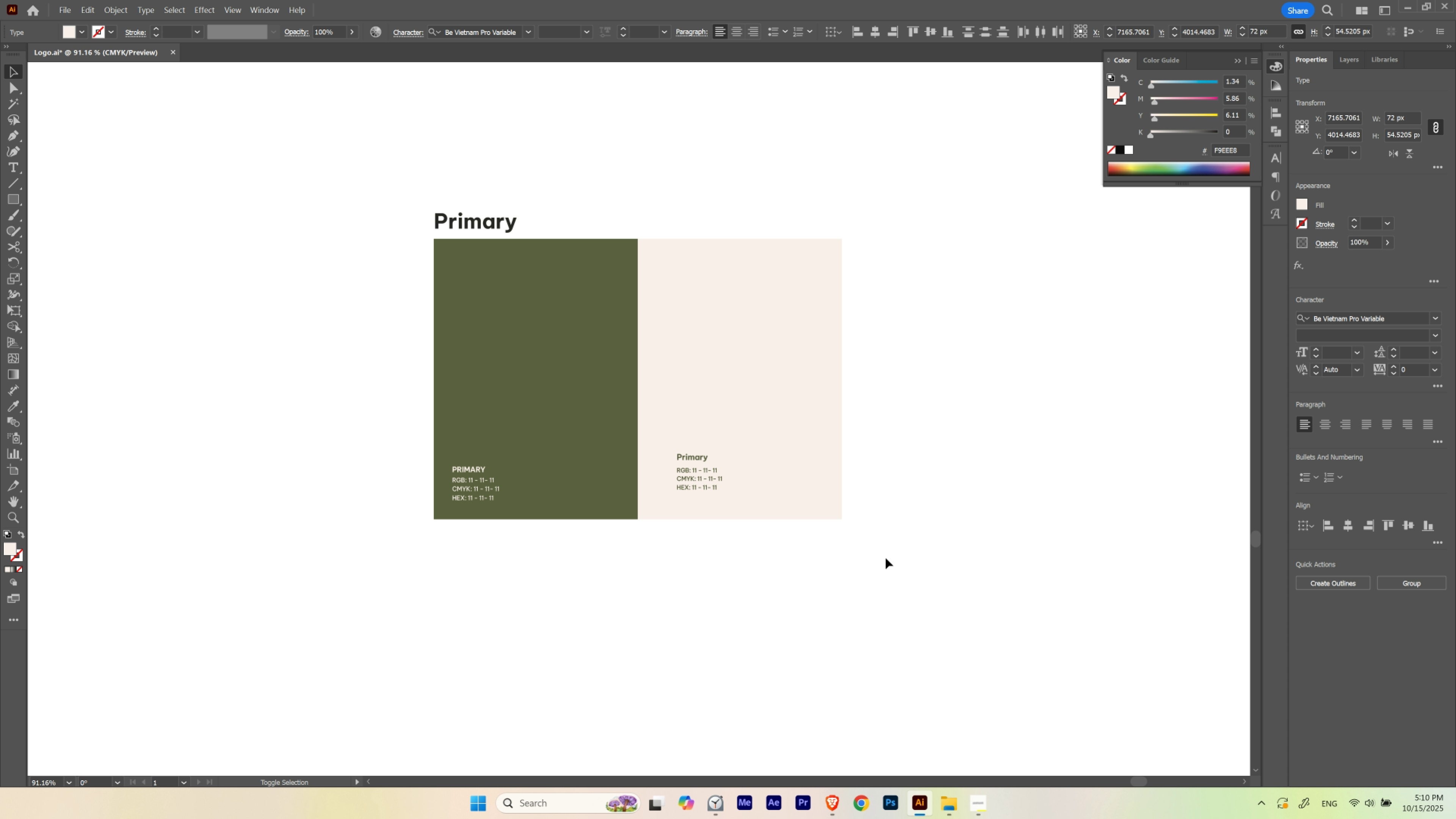 
key(Shift+ArrowLeft)
 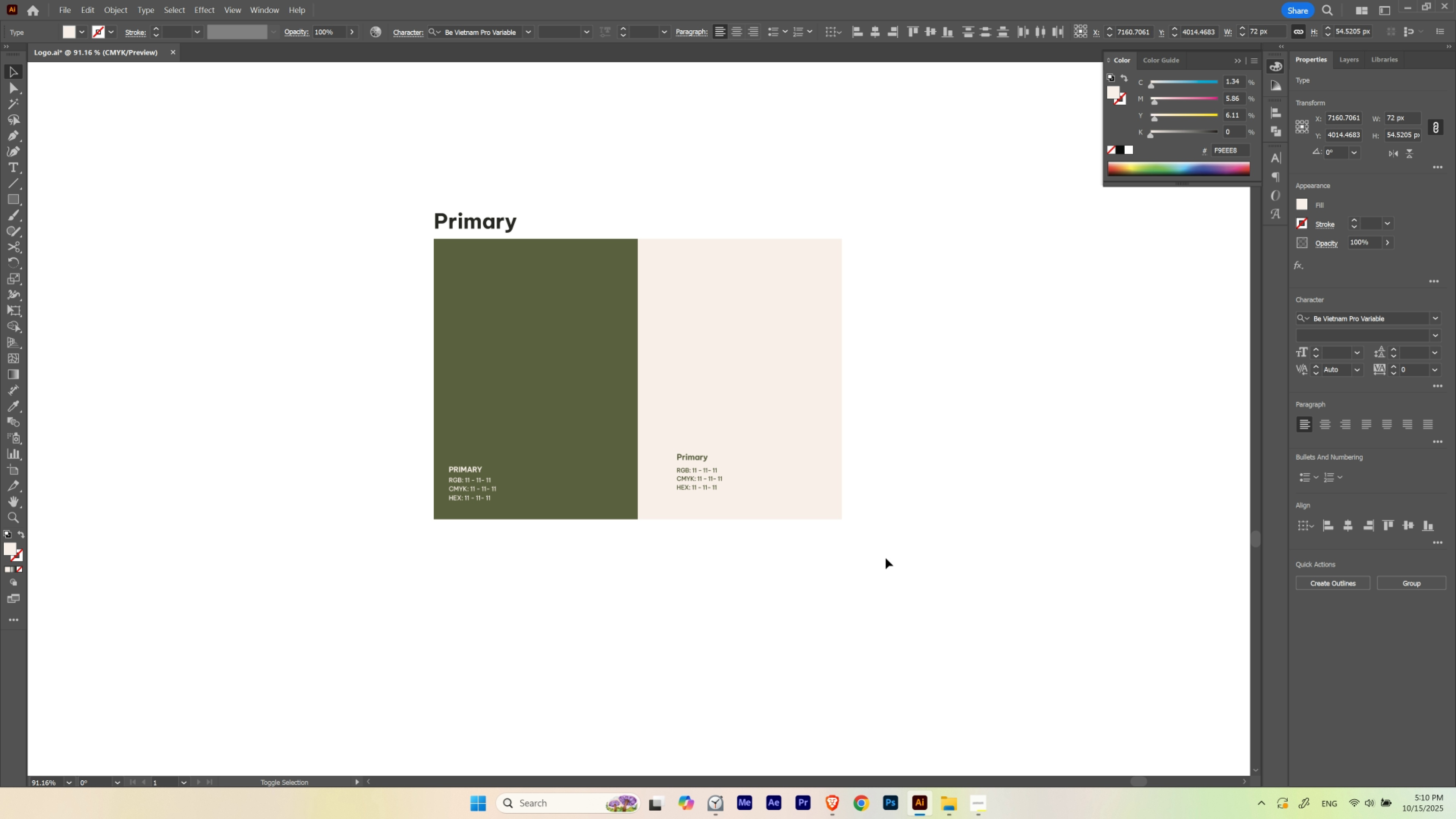 
key(Shift+ArrowRight)
 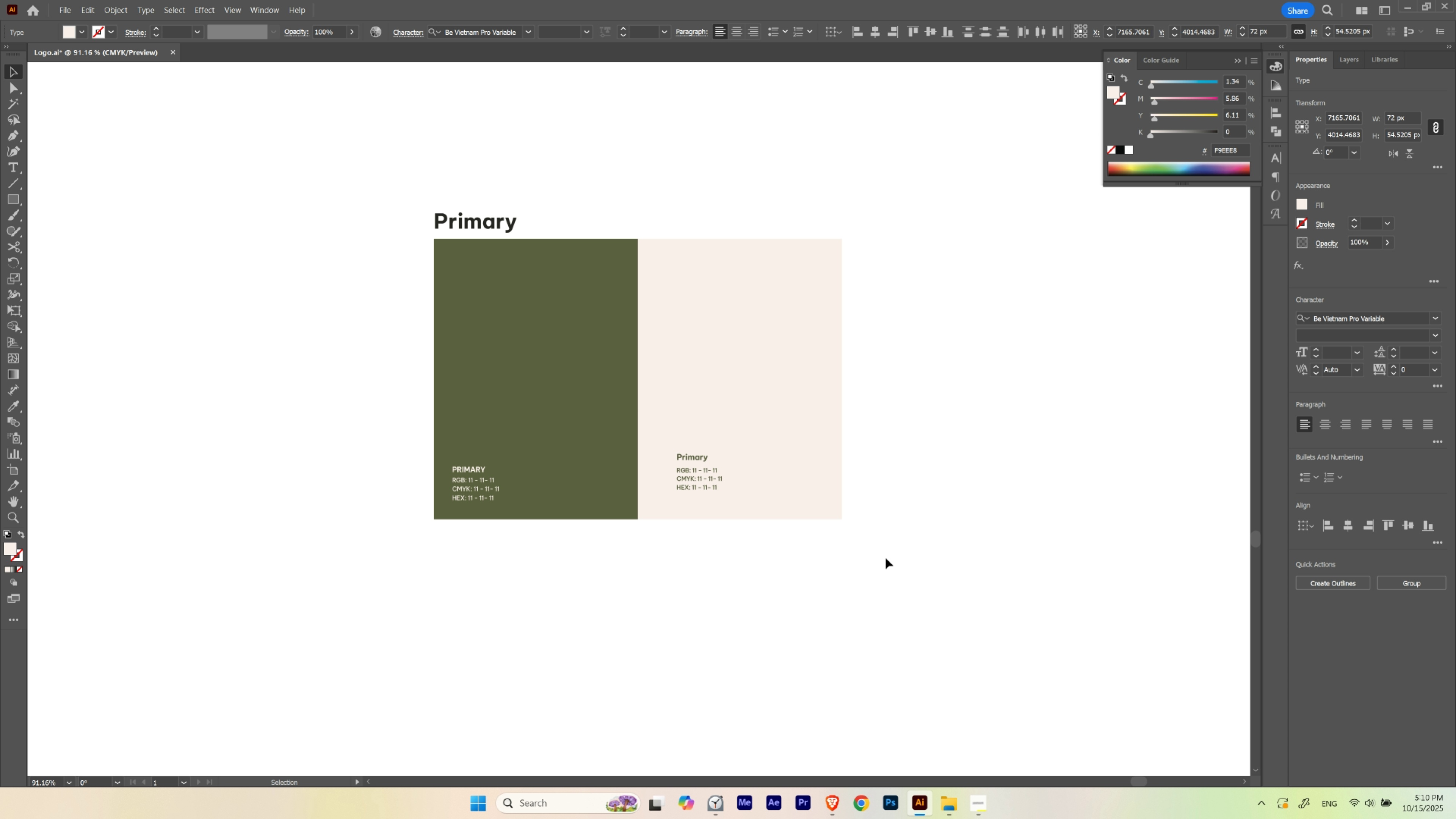 
key(ArrowLeft)
 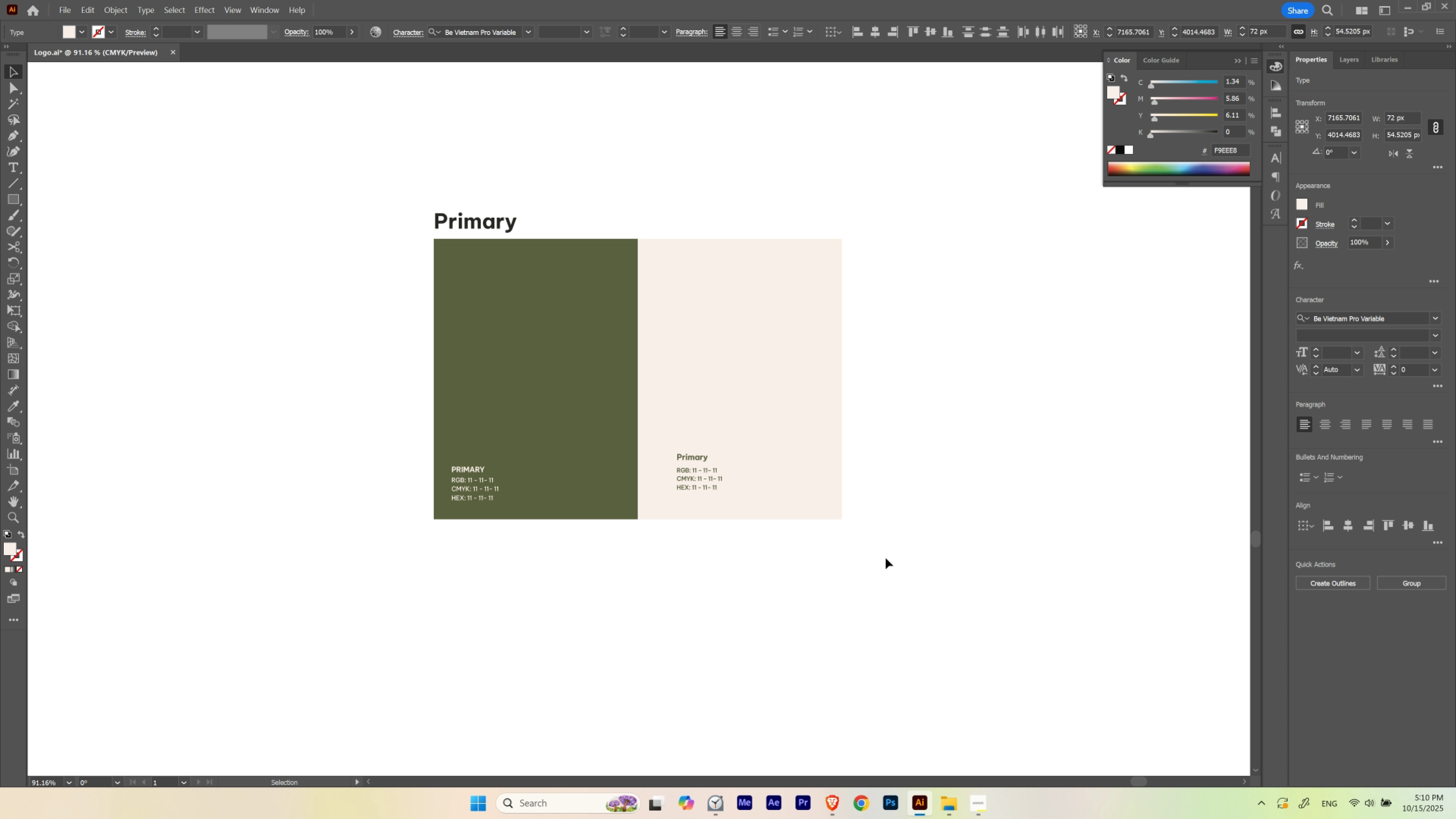 
key(ArrowLeft)
 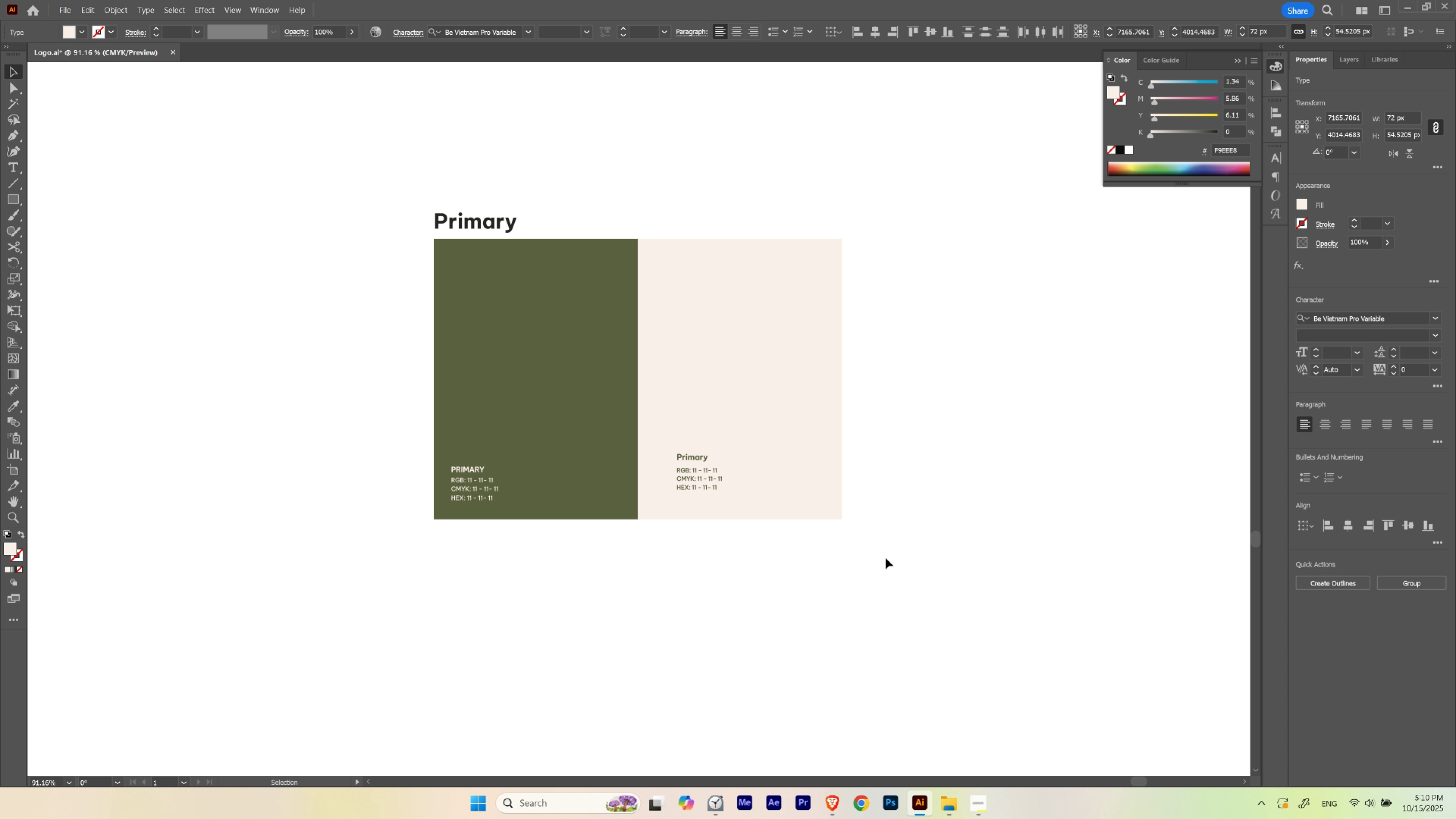 
key(ArrowLeft)
 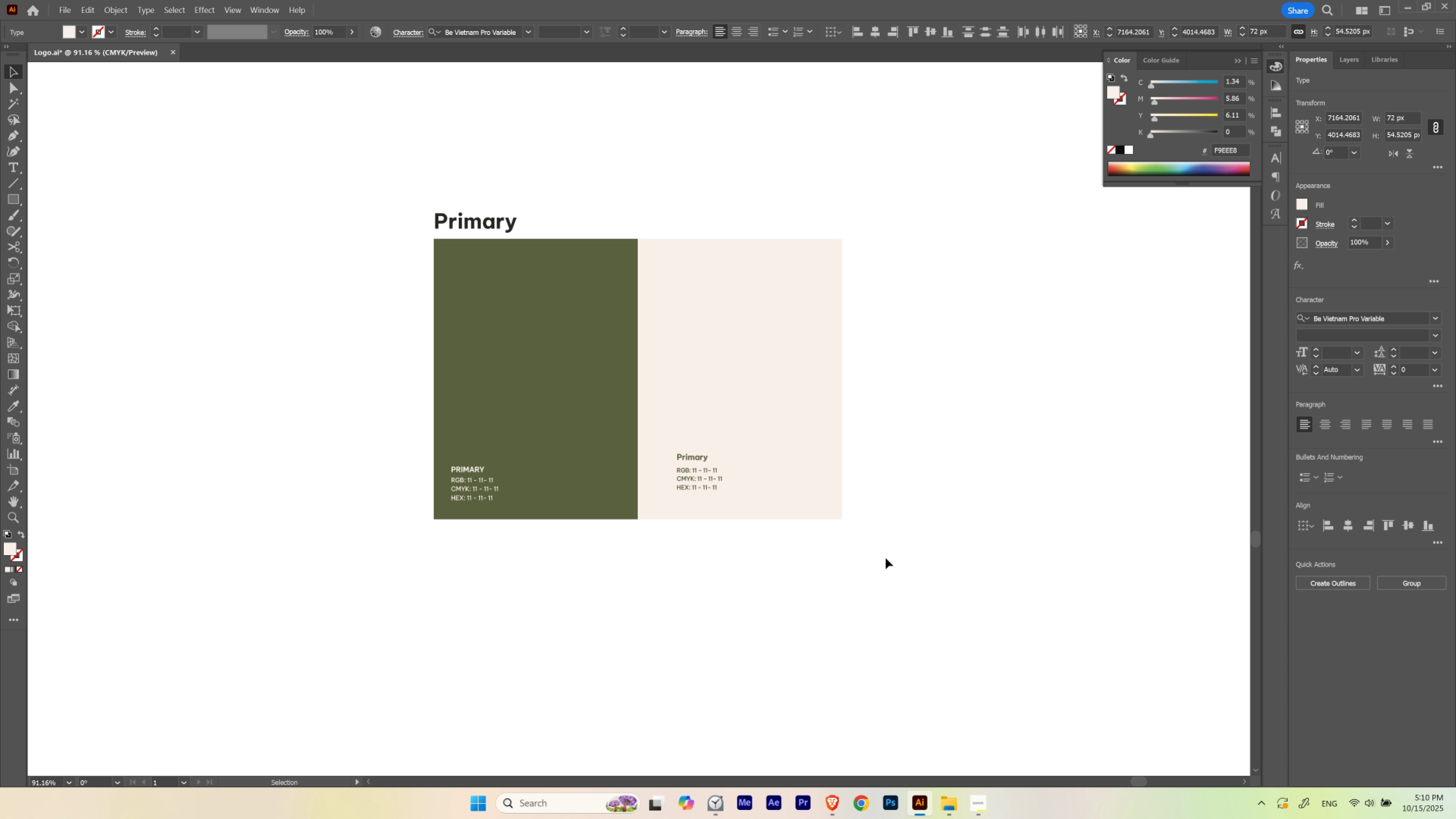 
key(ArrowRight)
 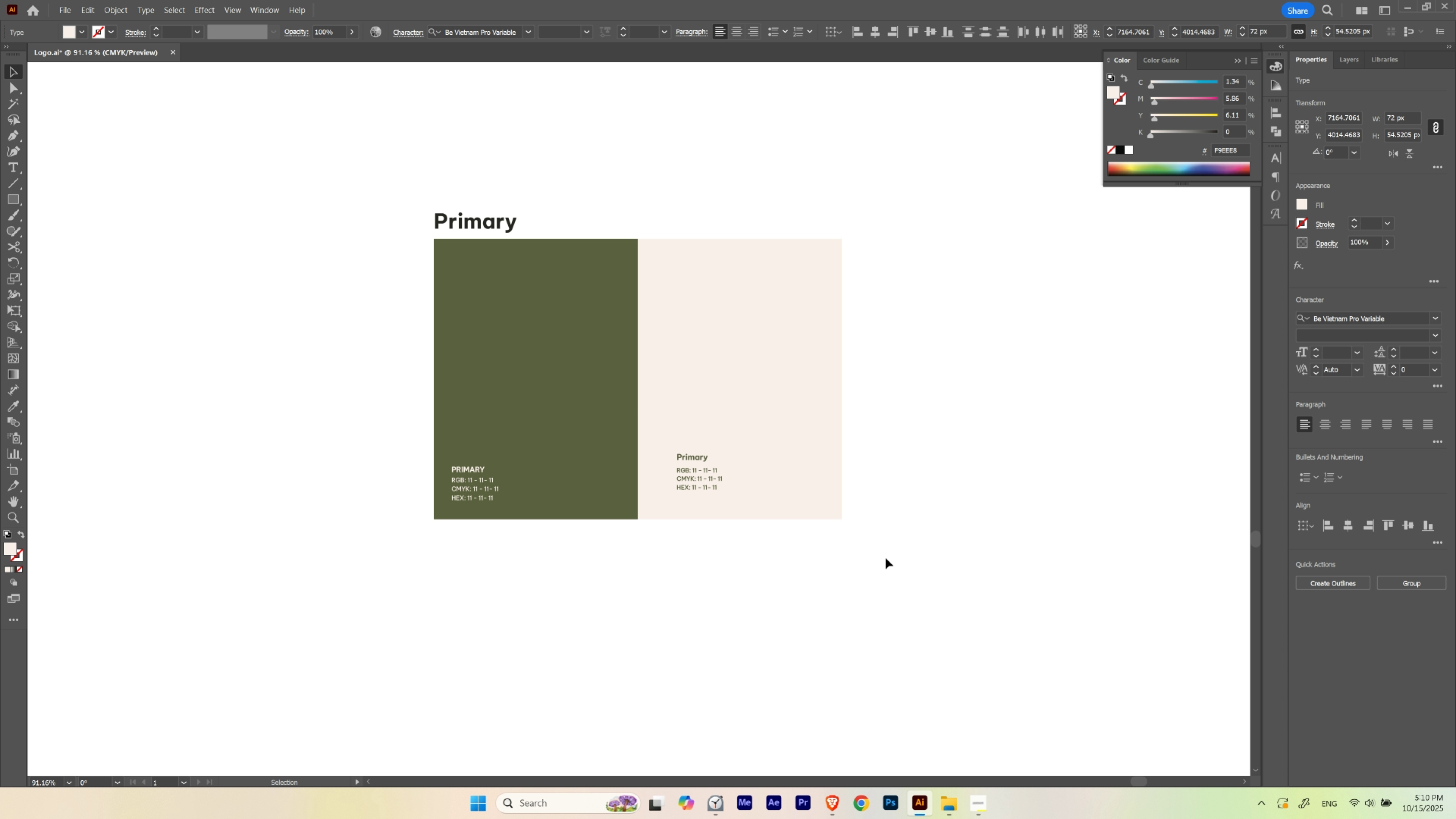 
key(ArrowLeft)
 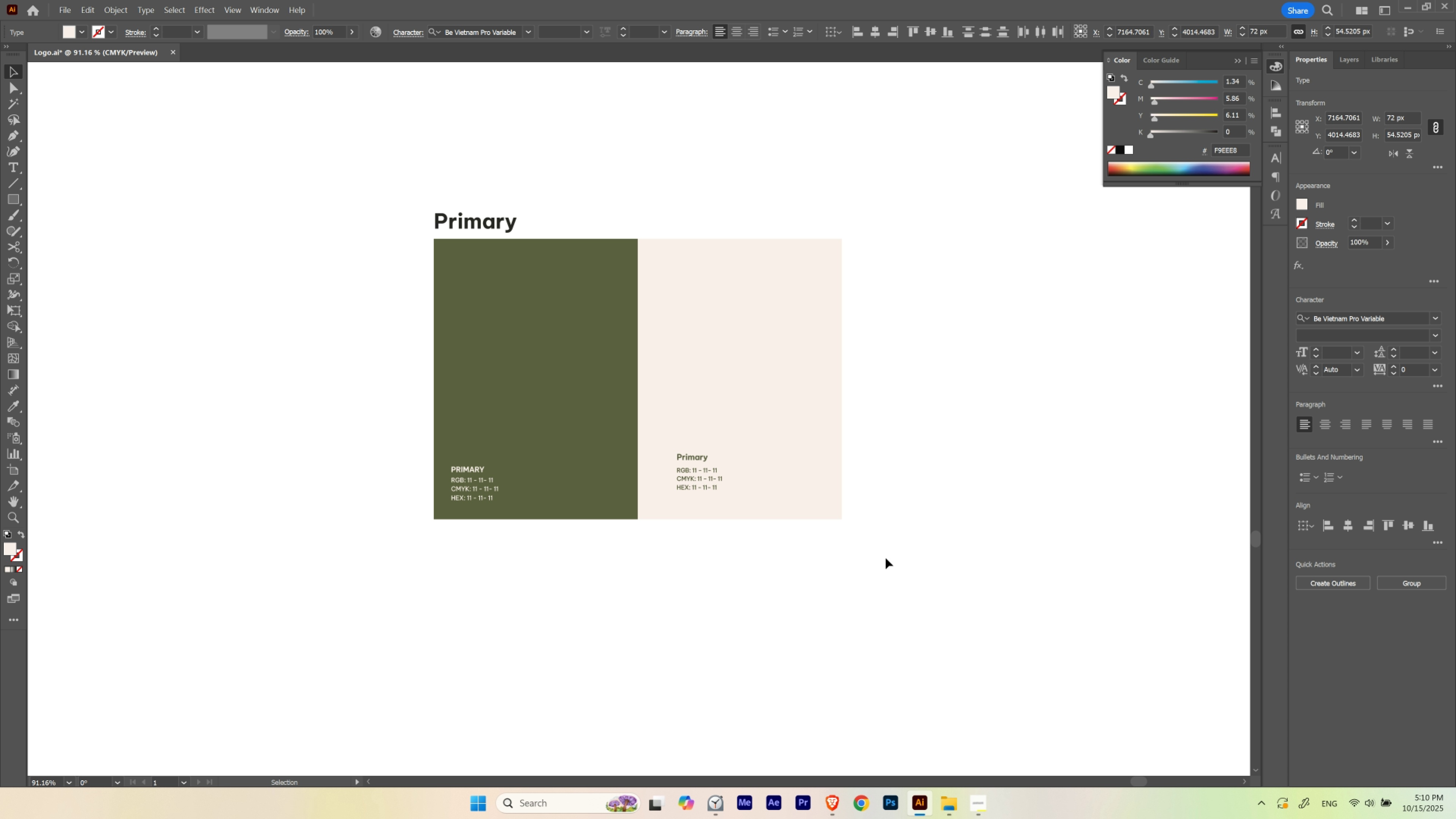 
key(ArrowLeft)
 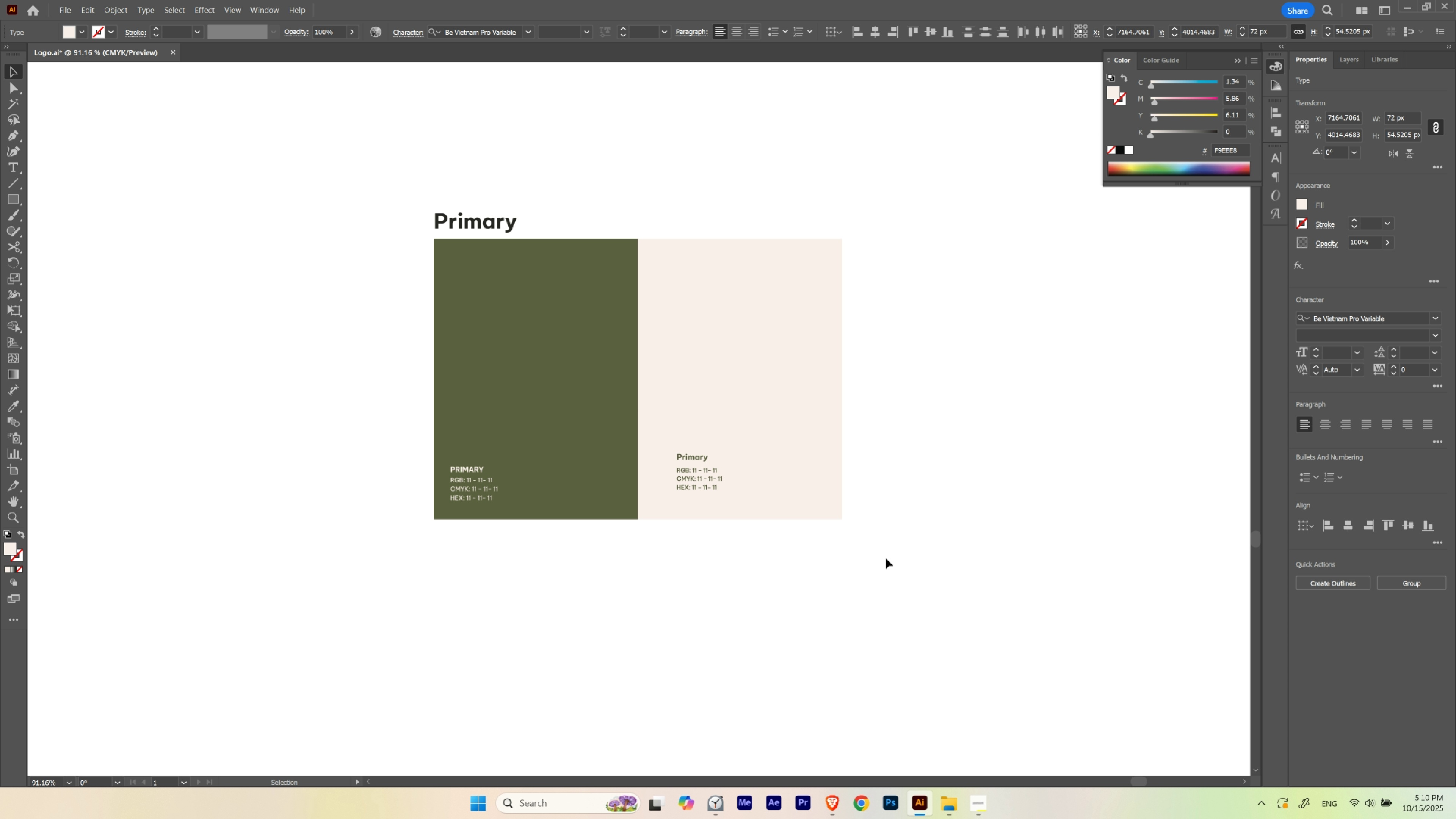 
key(ArrowLeft)
 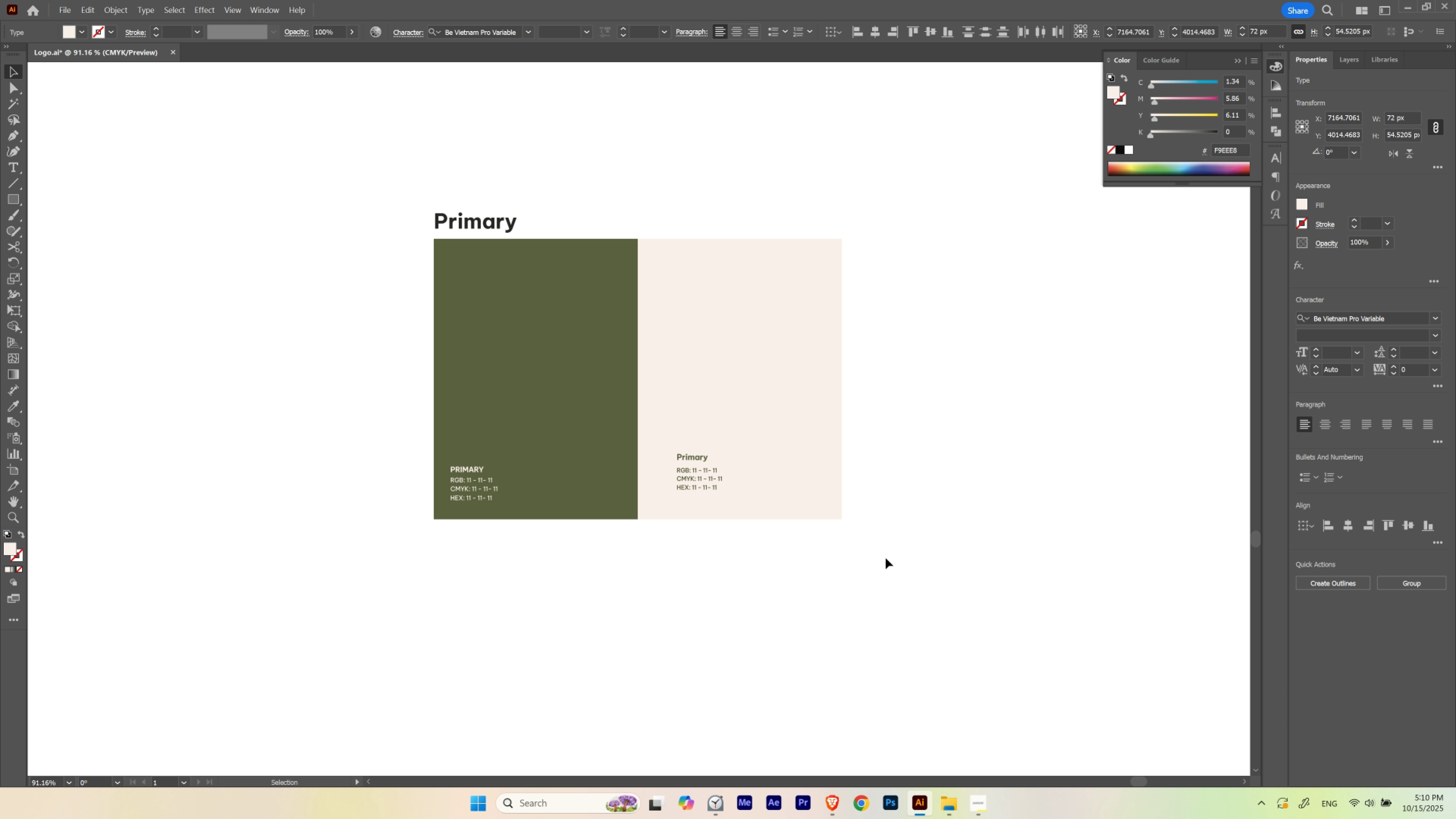 
key(ArrowRight)
 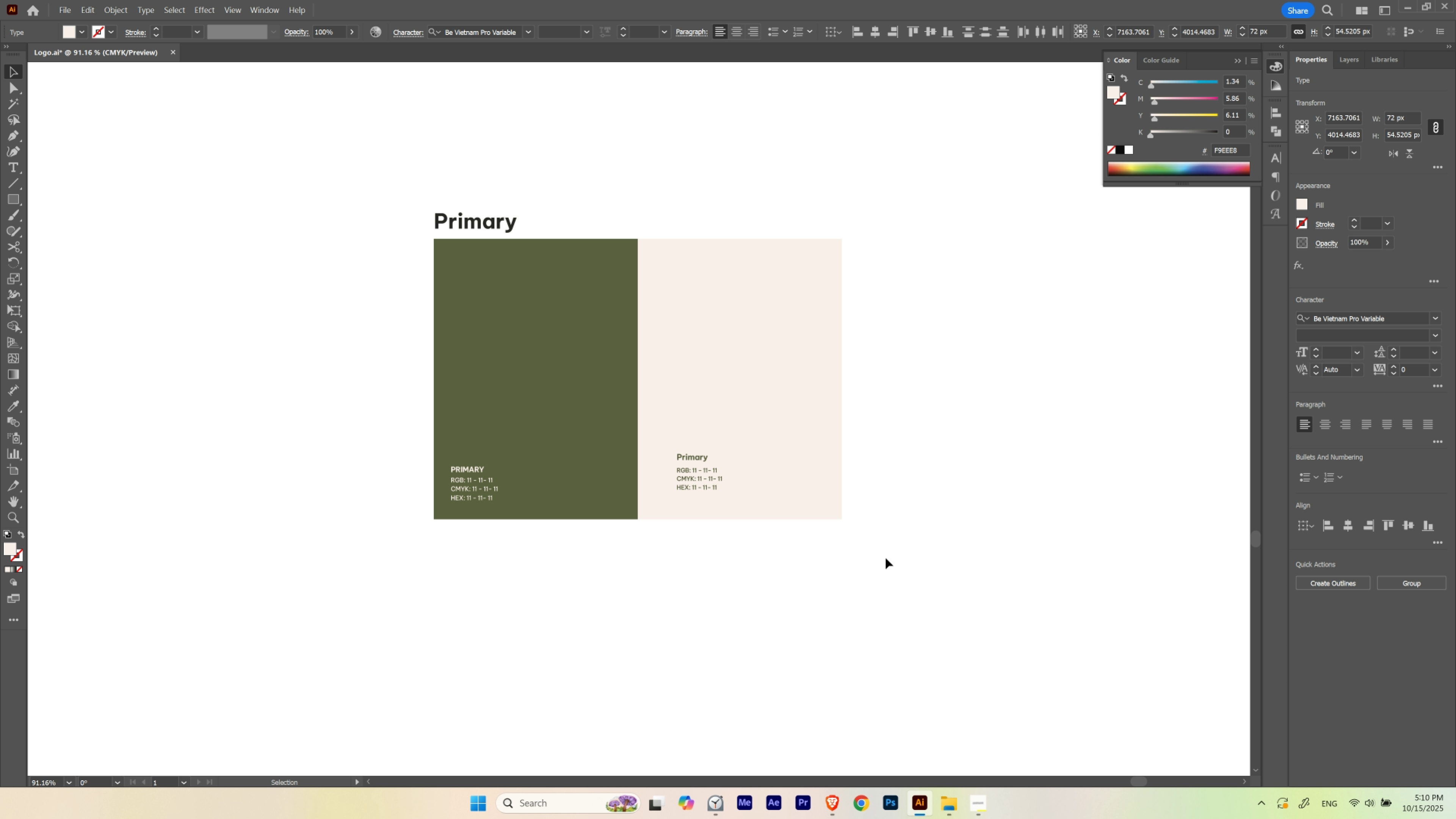 
key(ArrowRight)
 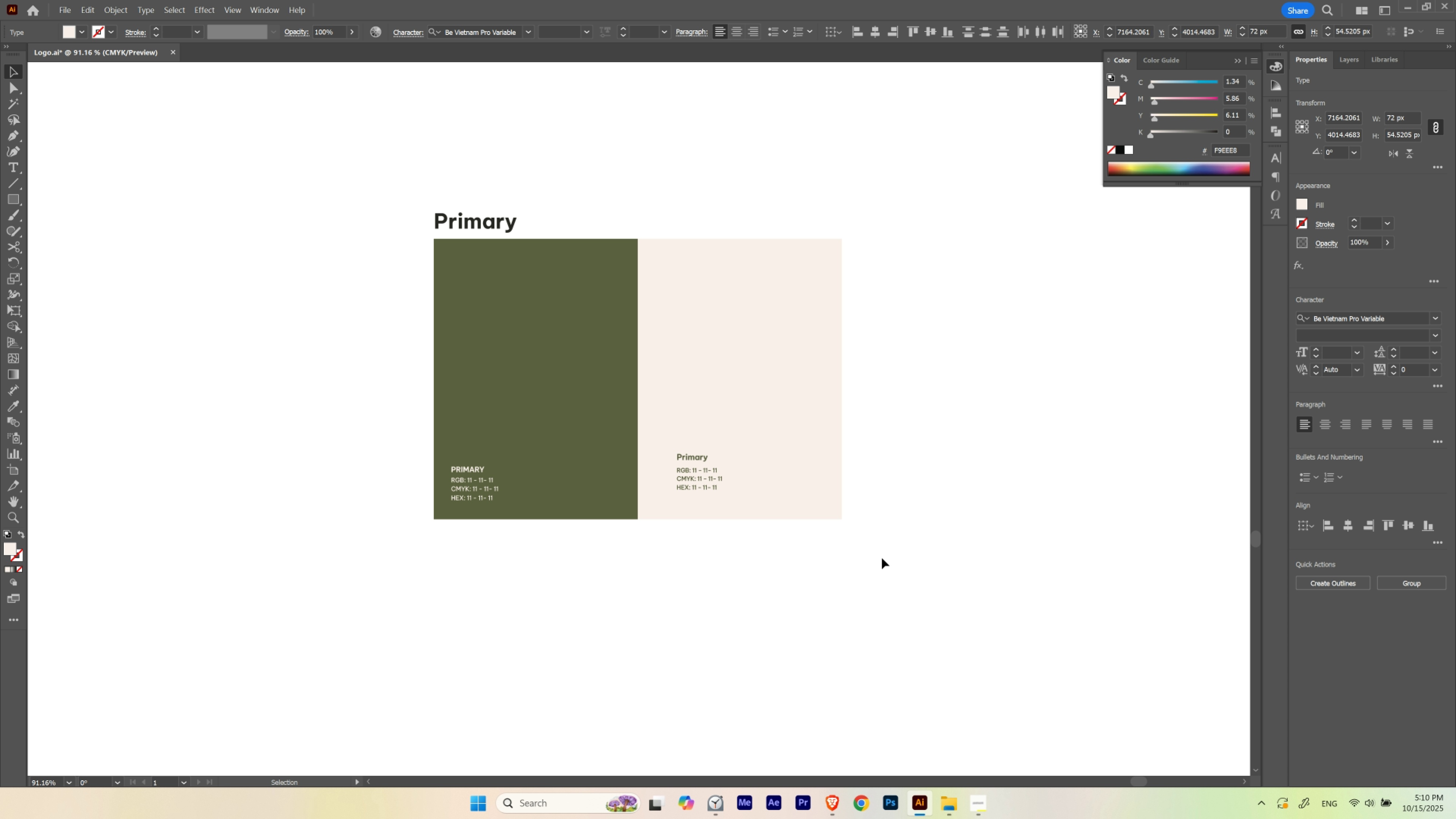 
key(V)
 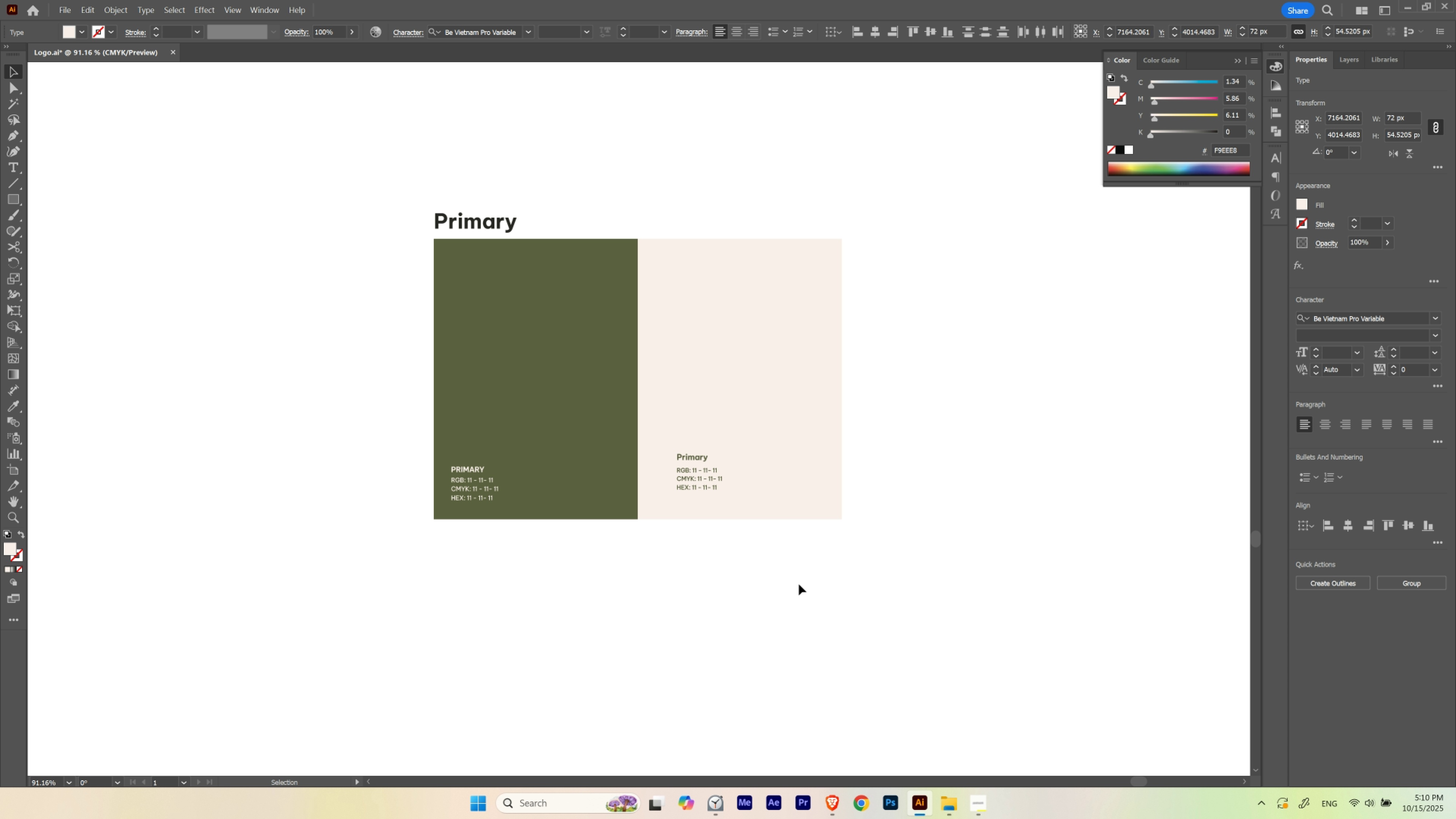 
left_click([799, 584])
 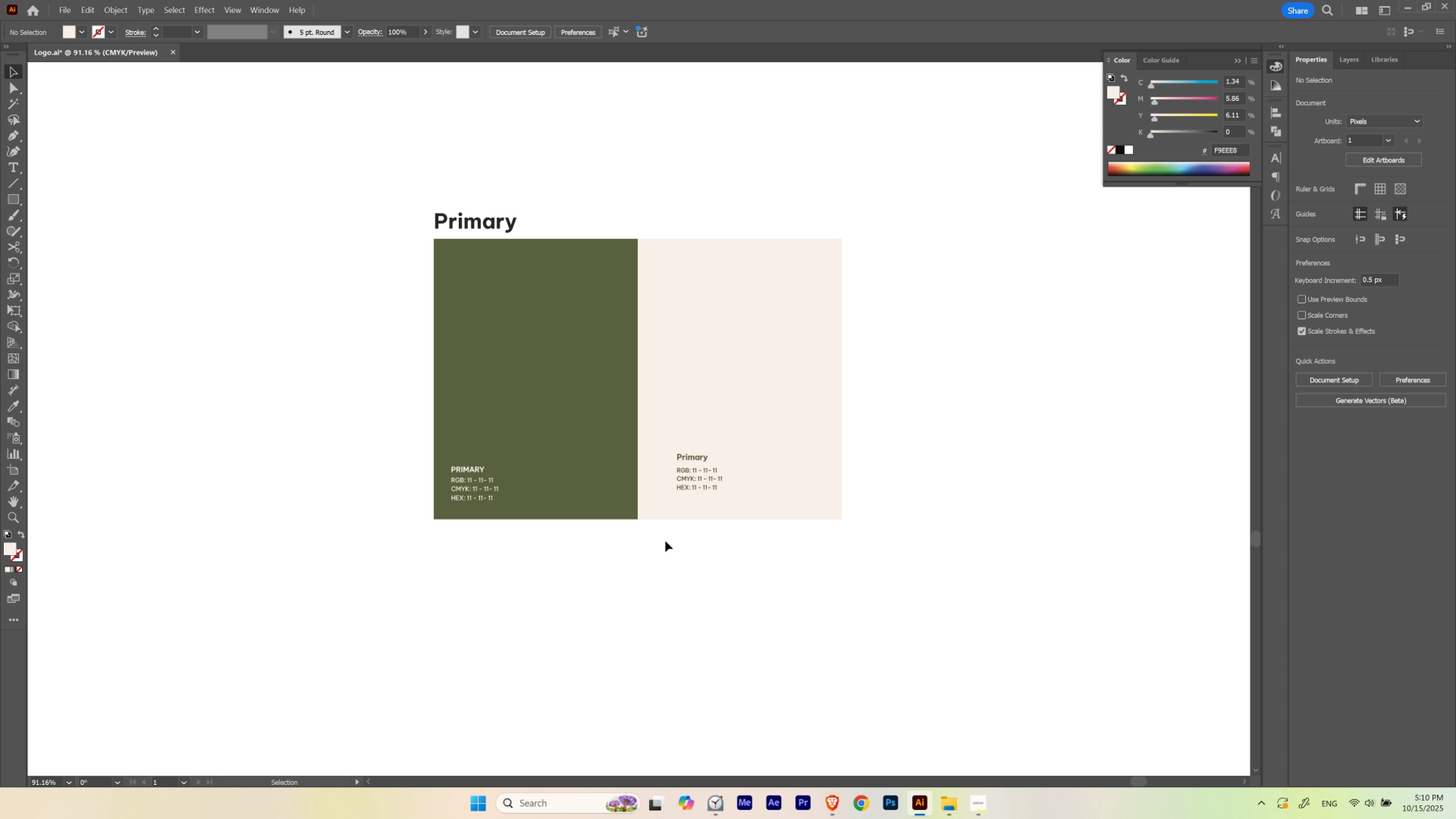 
left_click_drag(start_coordinate=[665, 541], to_coordinate=[773, 388])
 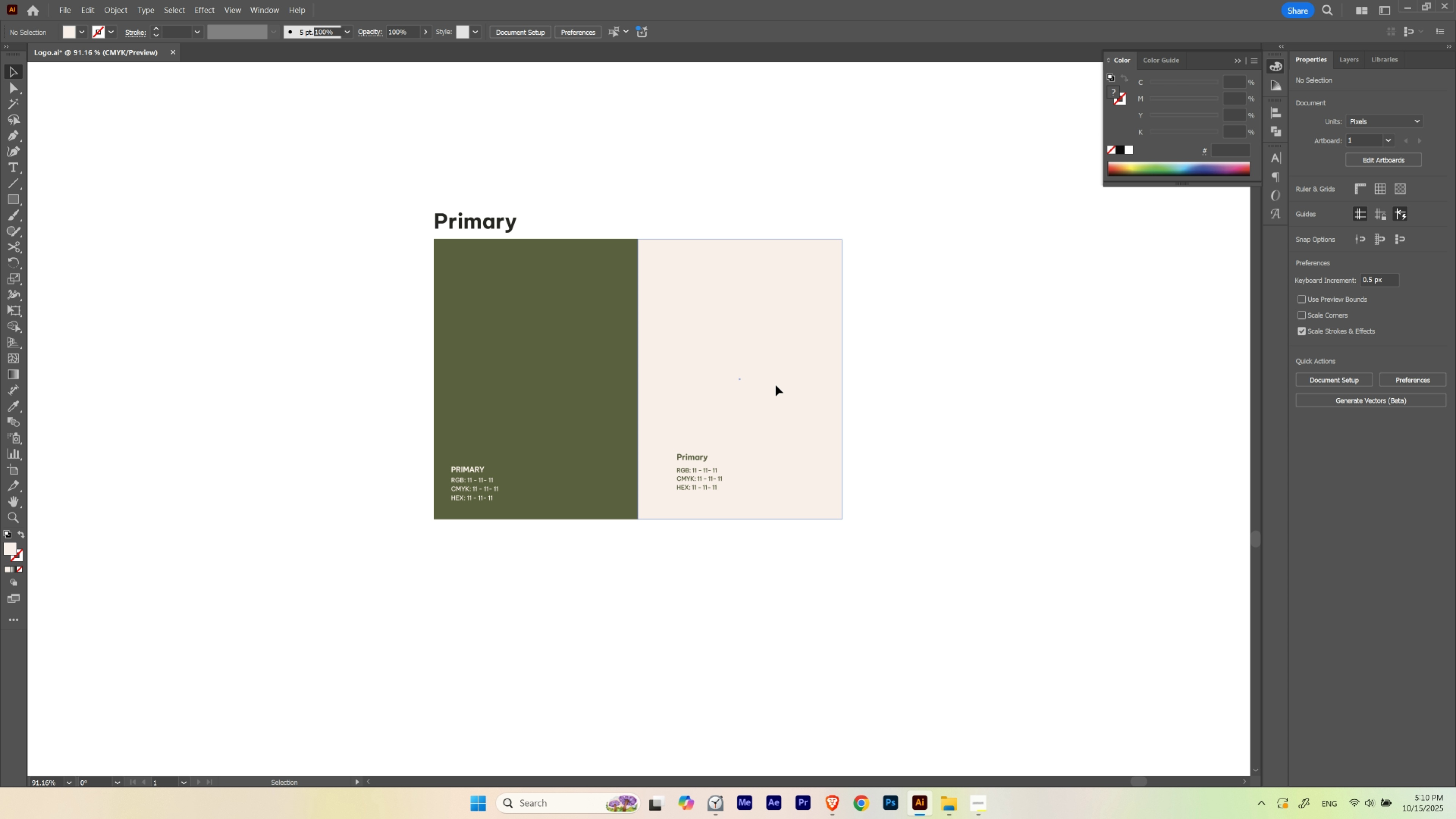 
hold_key(key=ShiftLeft, duration=0.58)
left_click([777, 385])
 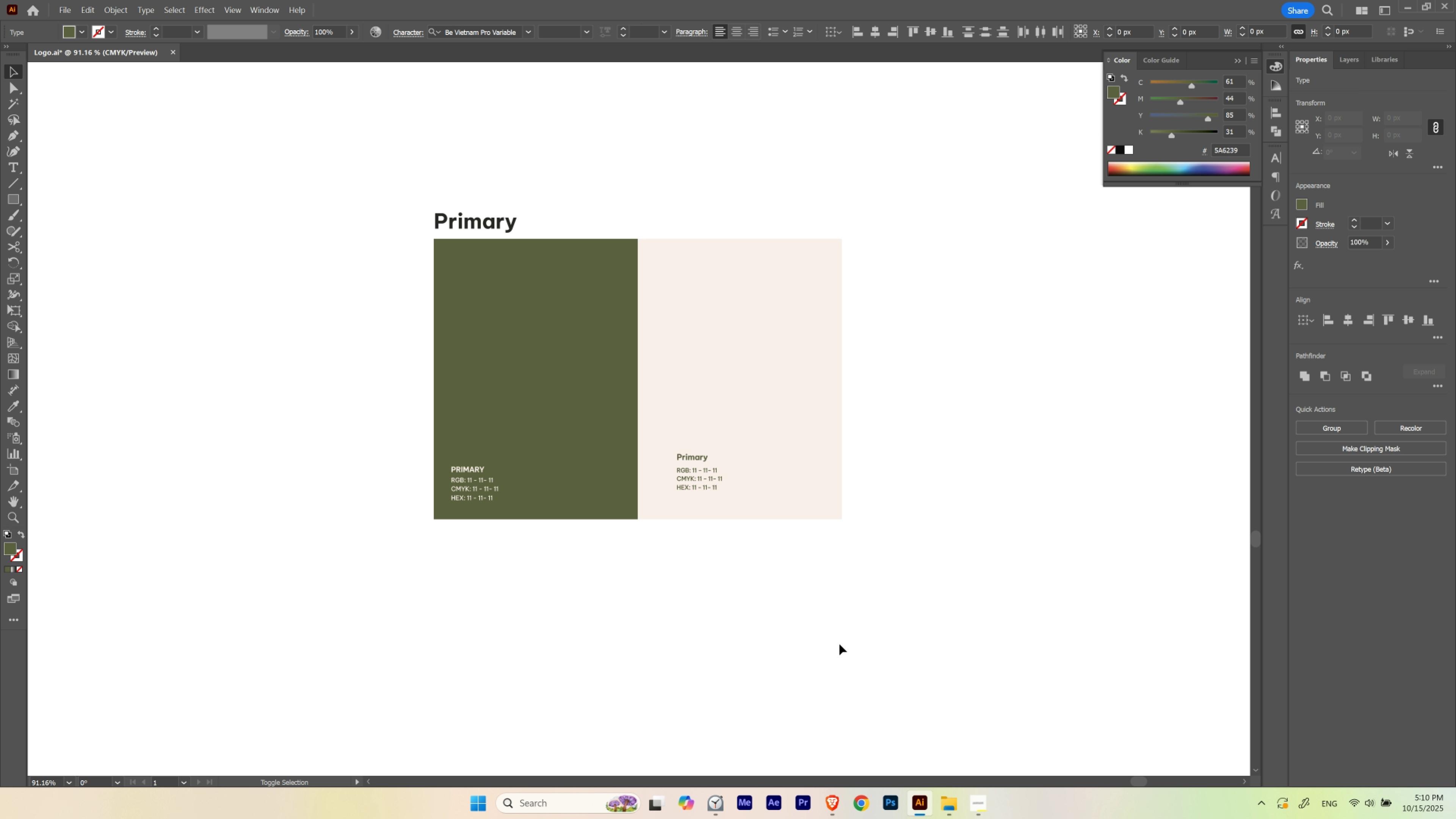 
key(Control+ControlLeft)
 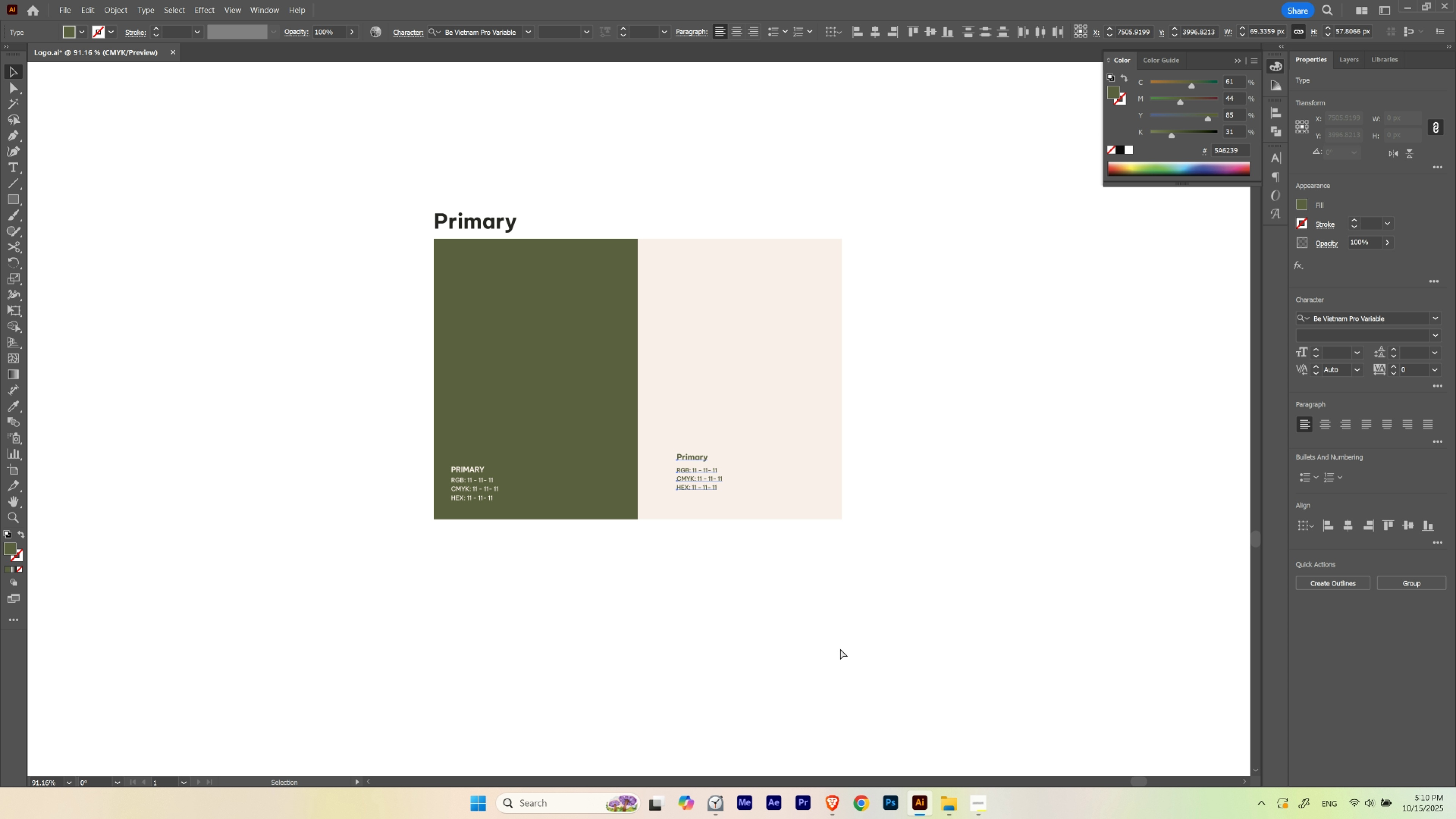 
key(Control+H)
 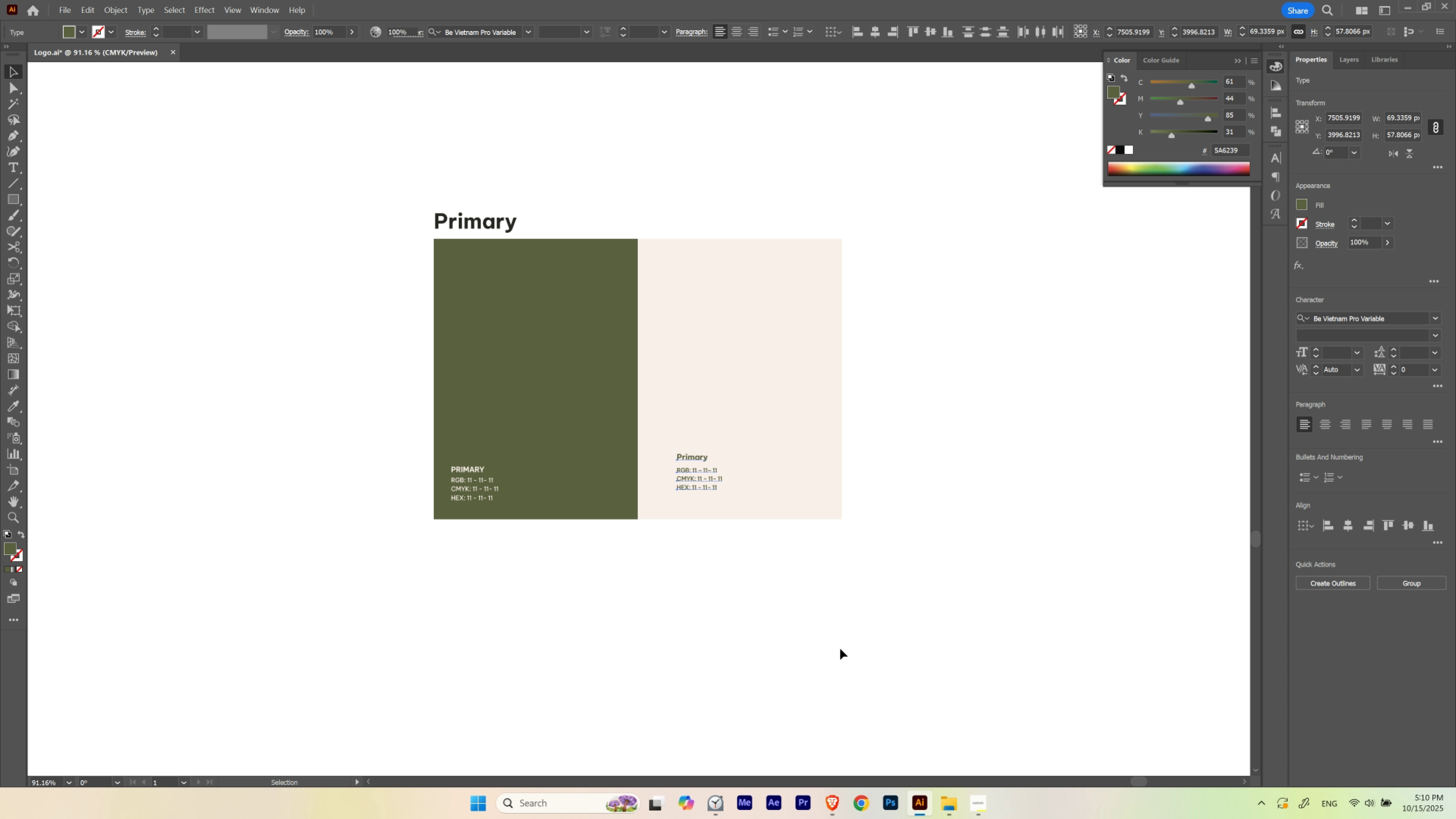 
key(Delete)
 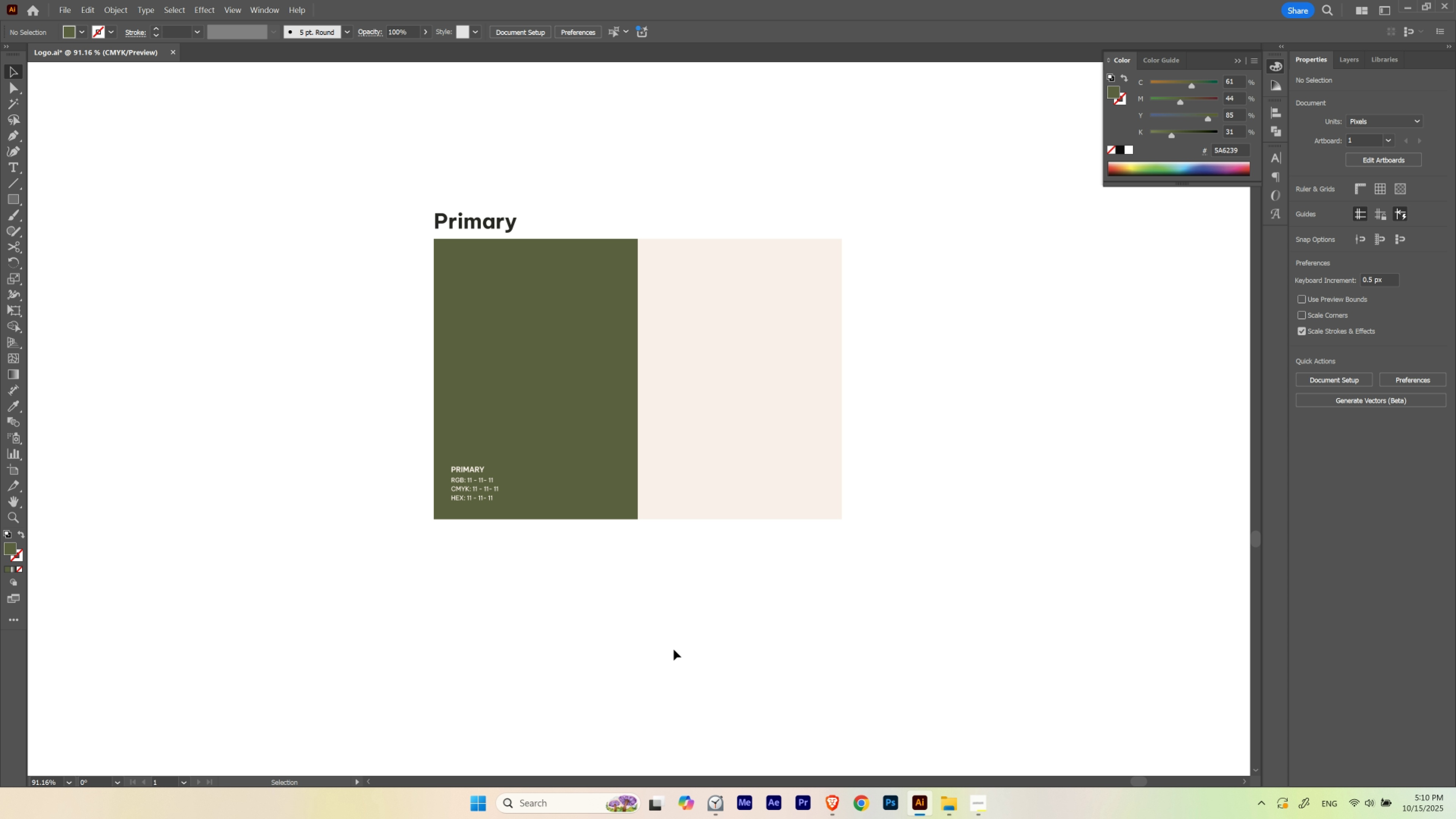 
left_click([674, 649])
 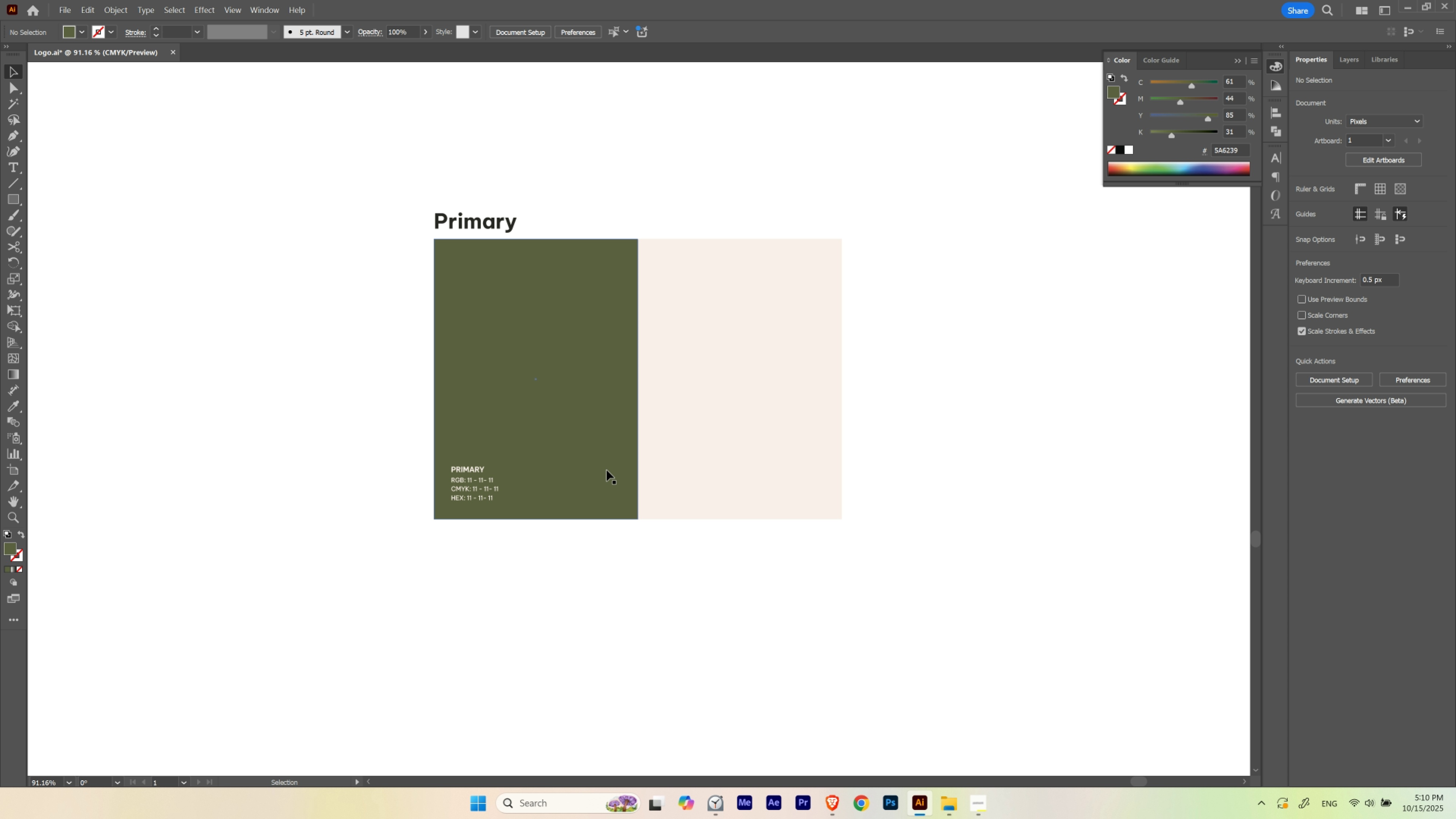 
hold_key(key=ControlLeft, duration=0.56)
 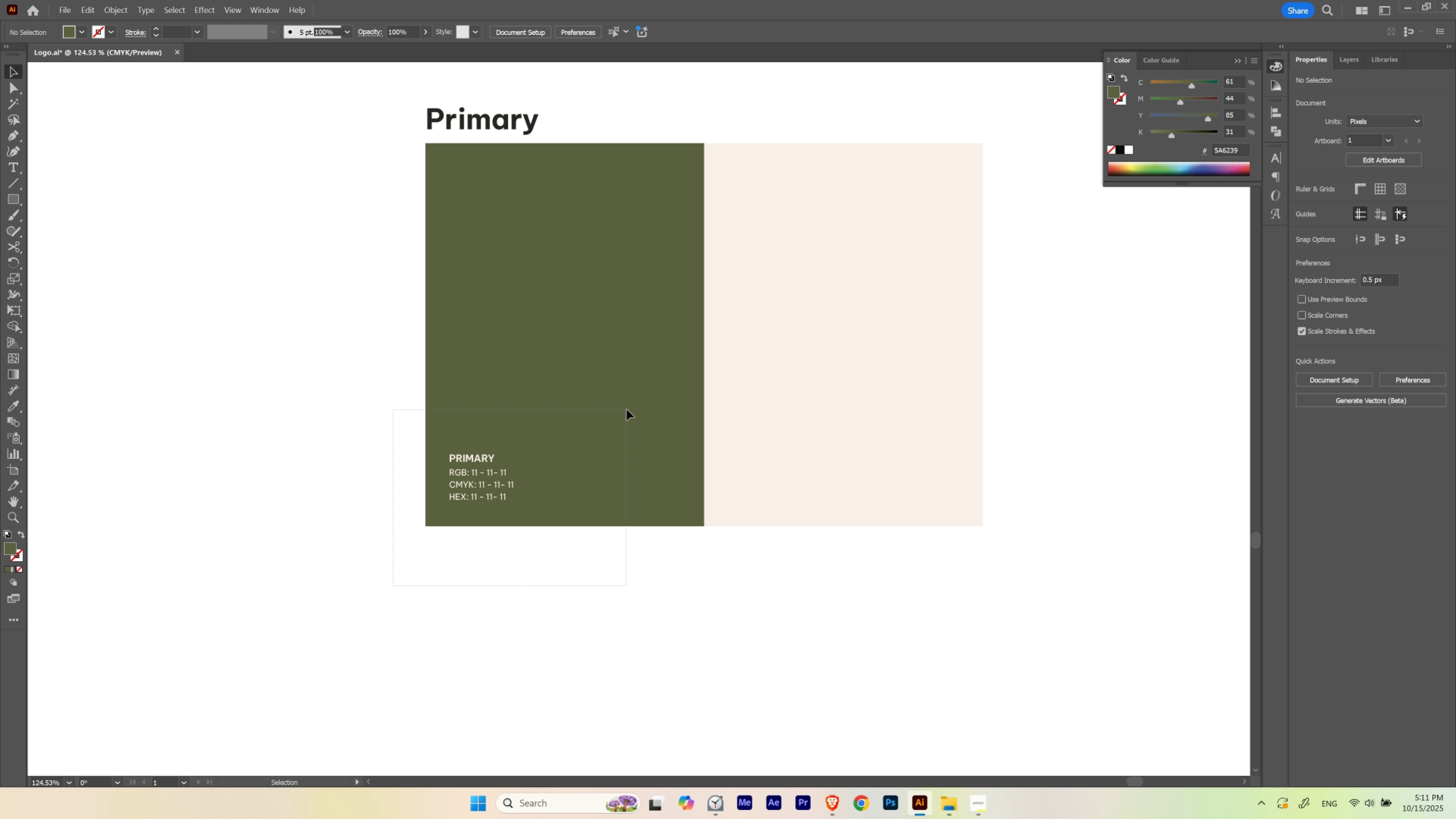 
hold_key(key=Space, duration=0.51)
 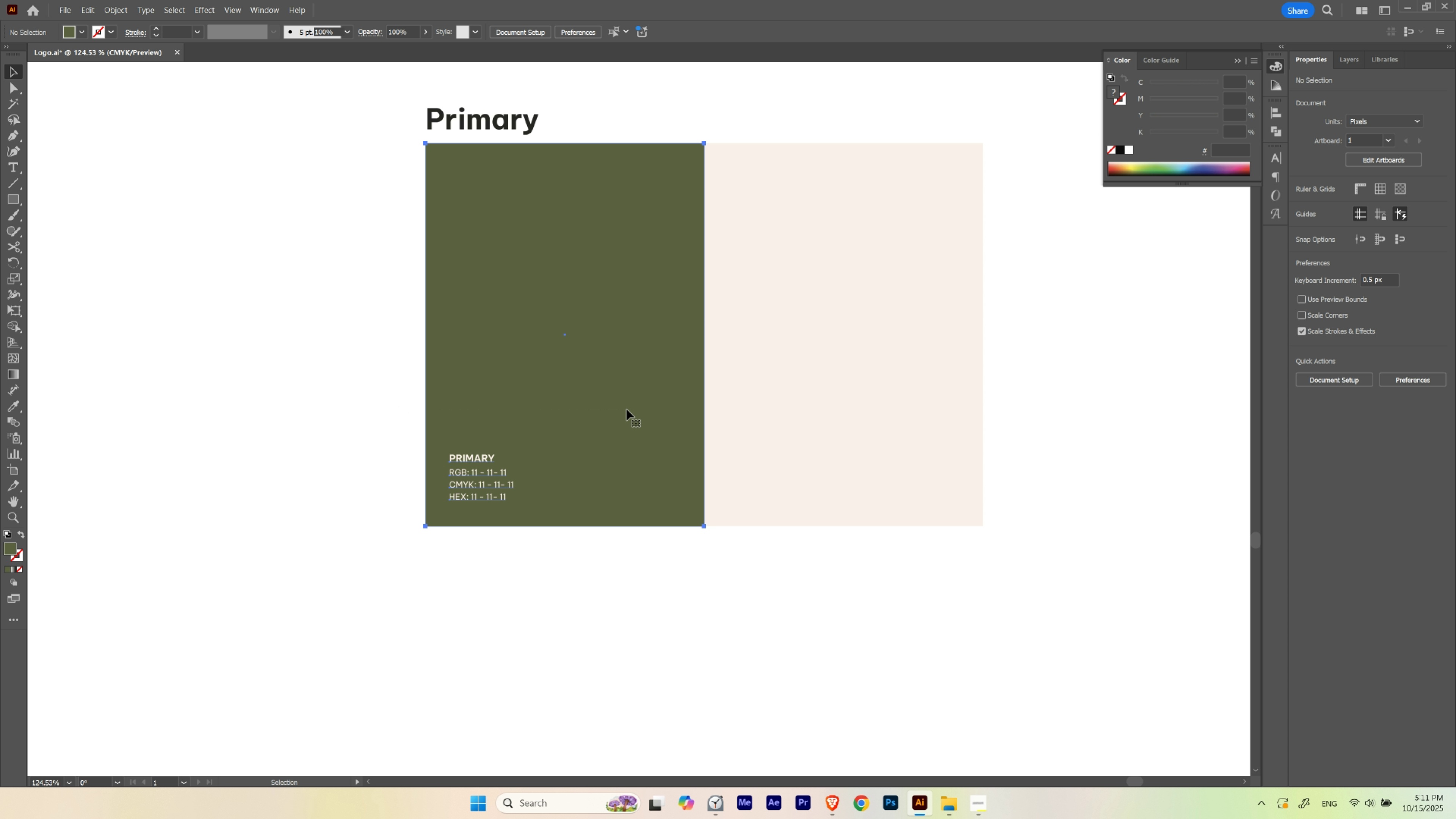 
left_click_drag(start_coordinate=[456, 500], to_coordinate=[491, 503])
 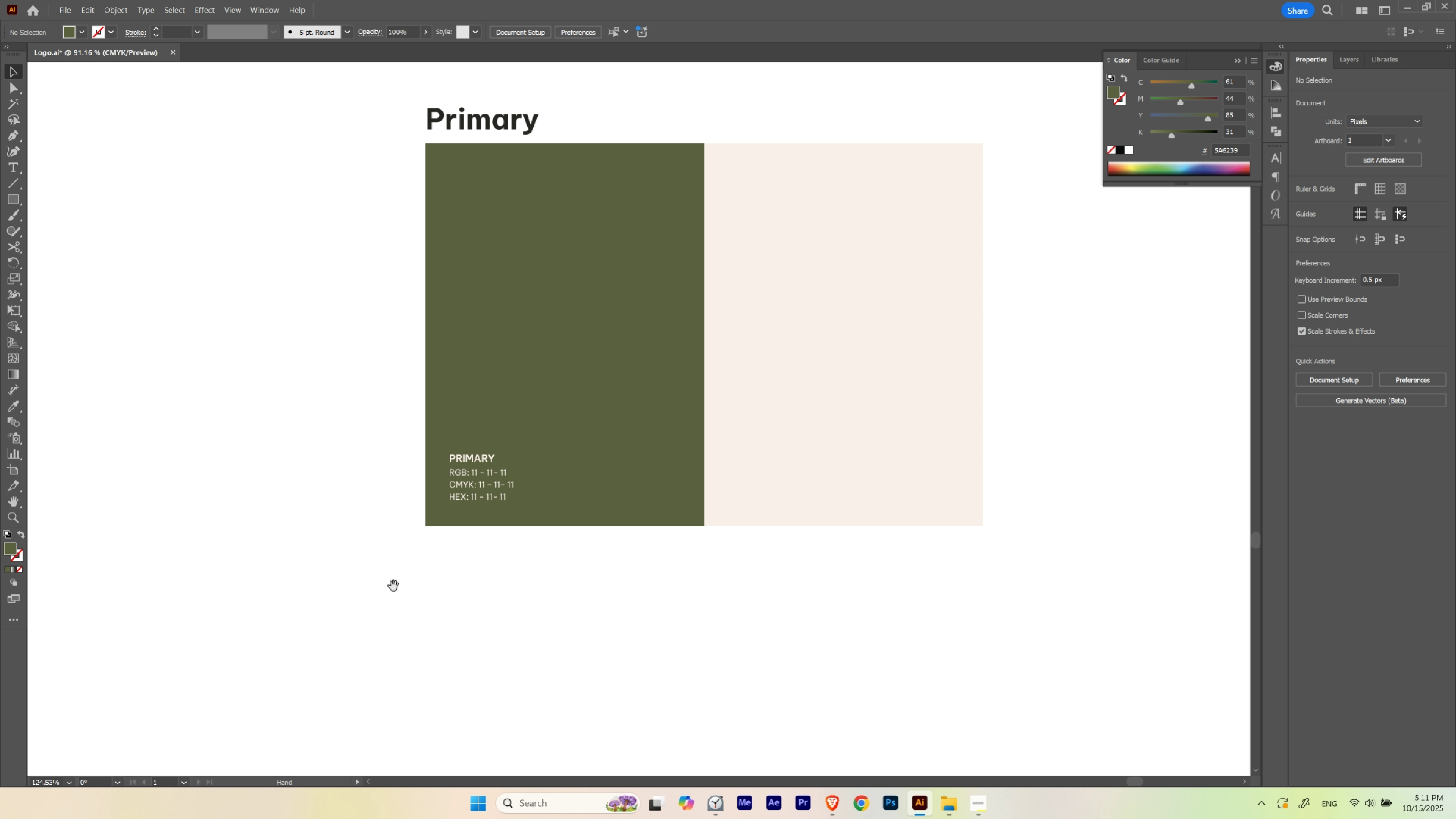 
left_click_drag(start_coordinate=[393, 586], to_coordinate=[627, 409])
 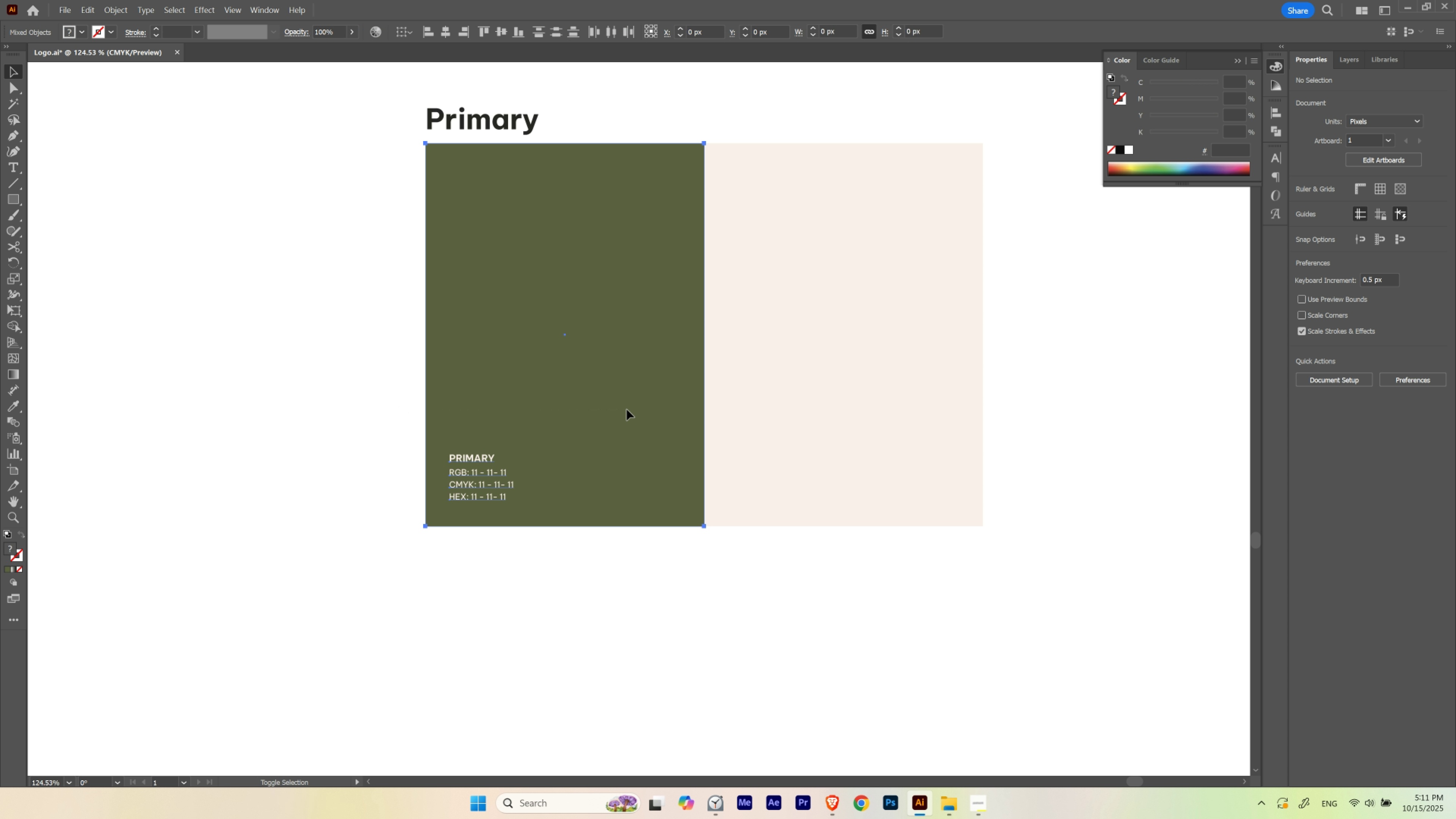 
hold_key(key=ShiftLeft, duration=0.92)
left_click([627, 409])
 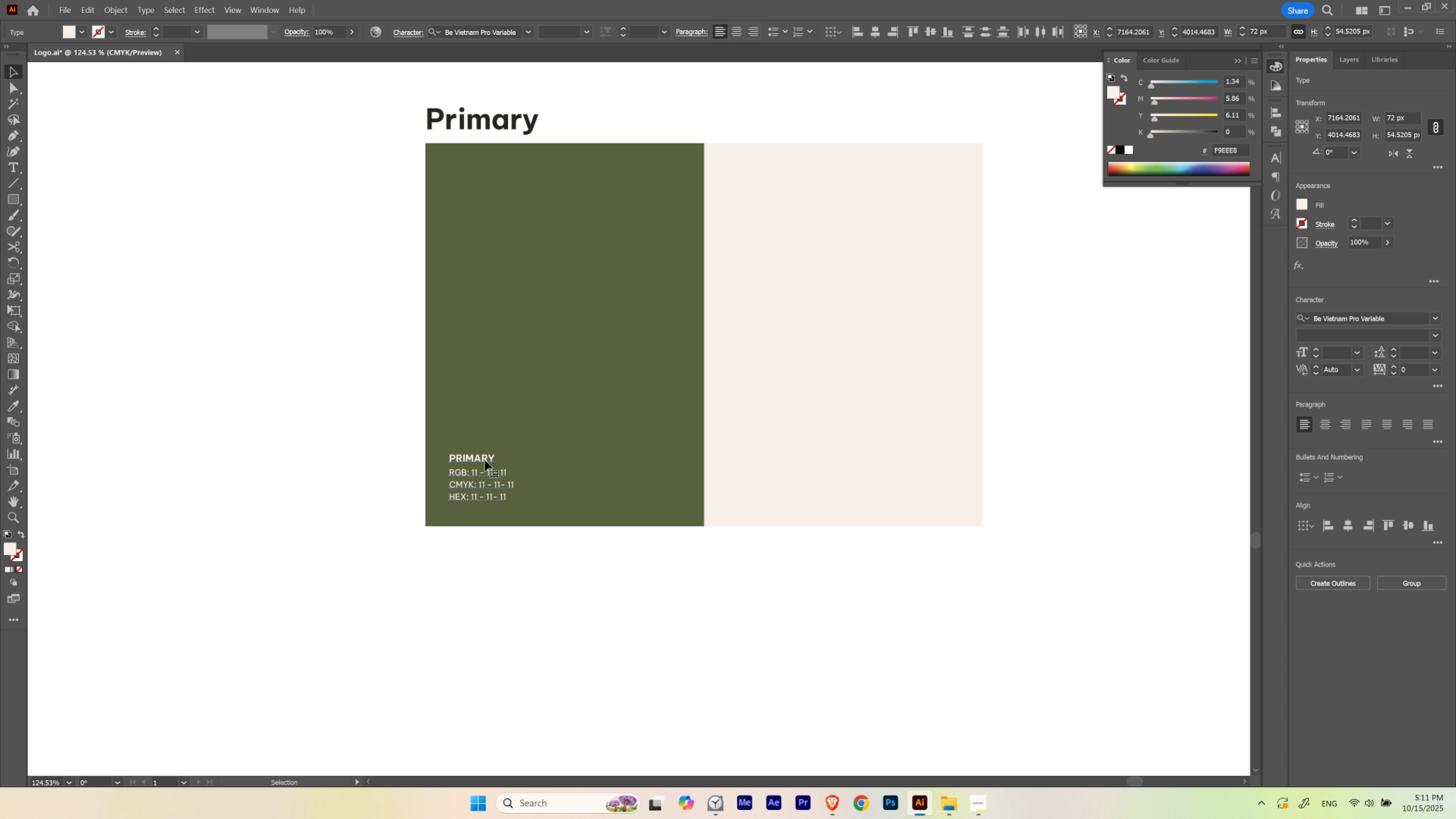 
hold_key(key=AltLeft, duration=1.7)
left_click_drag(start_coordinate=[485, 459], to_coordinate=[459, 586])
 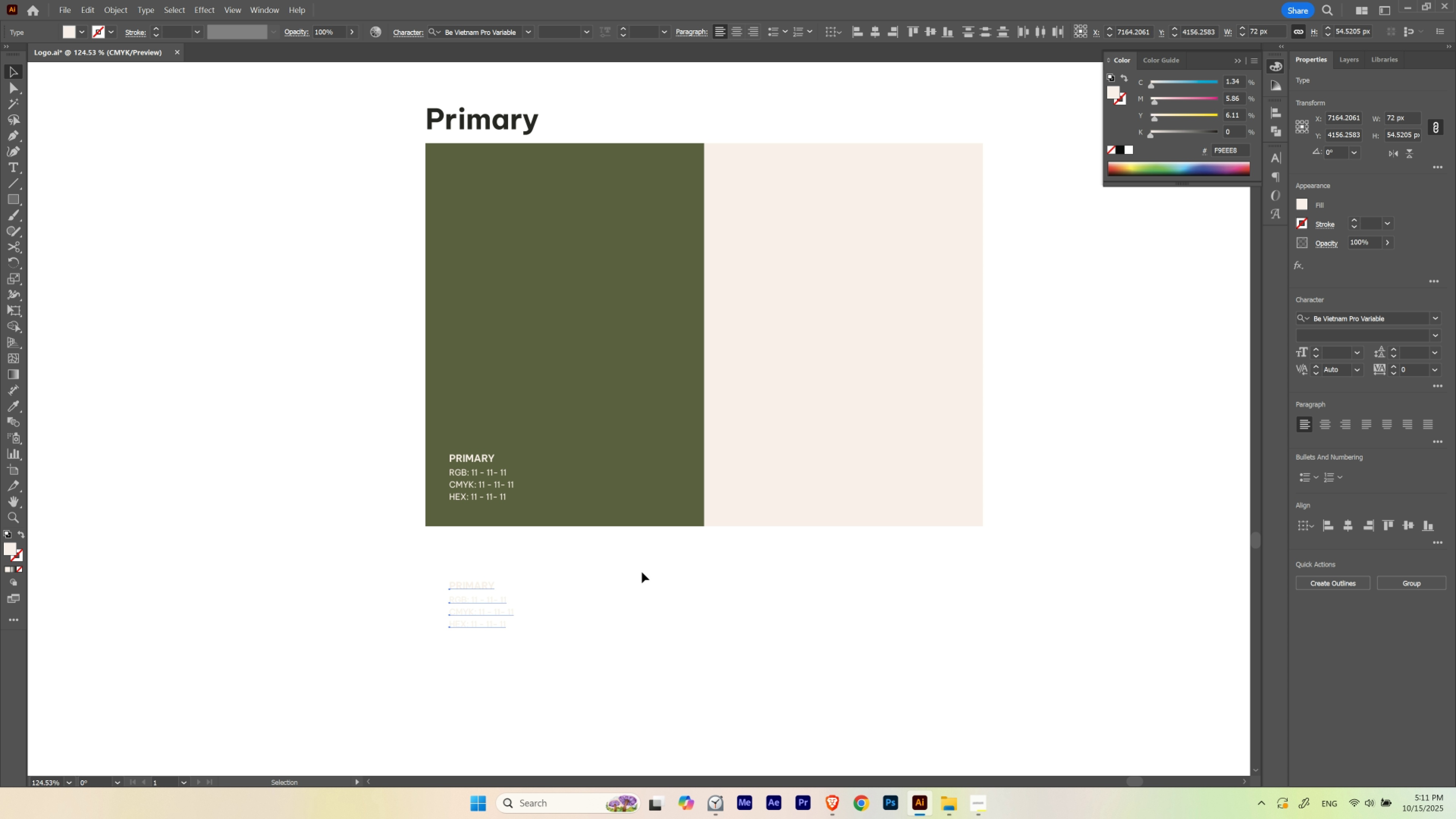 
hold_key(key=ShiftLeft, duration=1.09)
 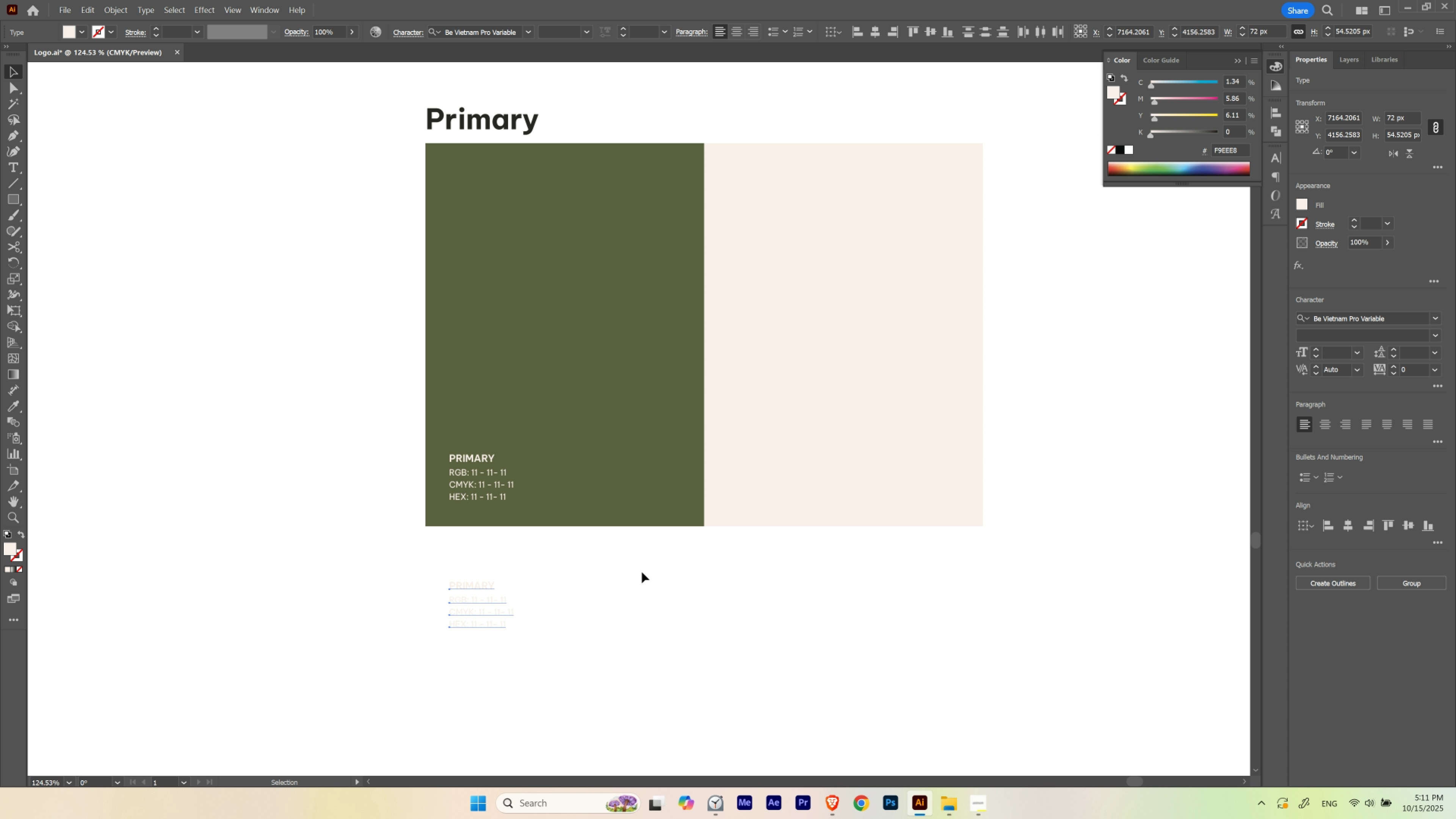 
key(I)
 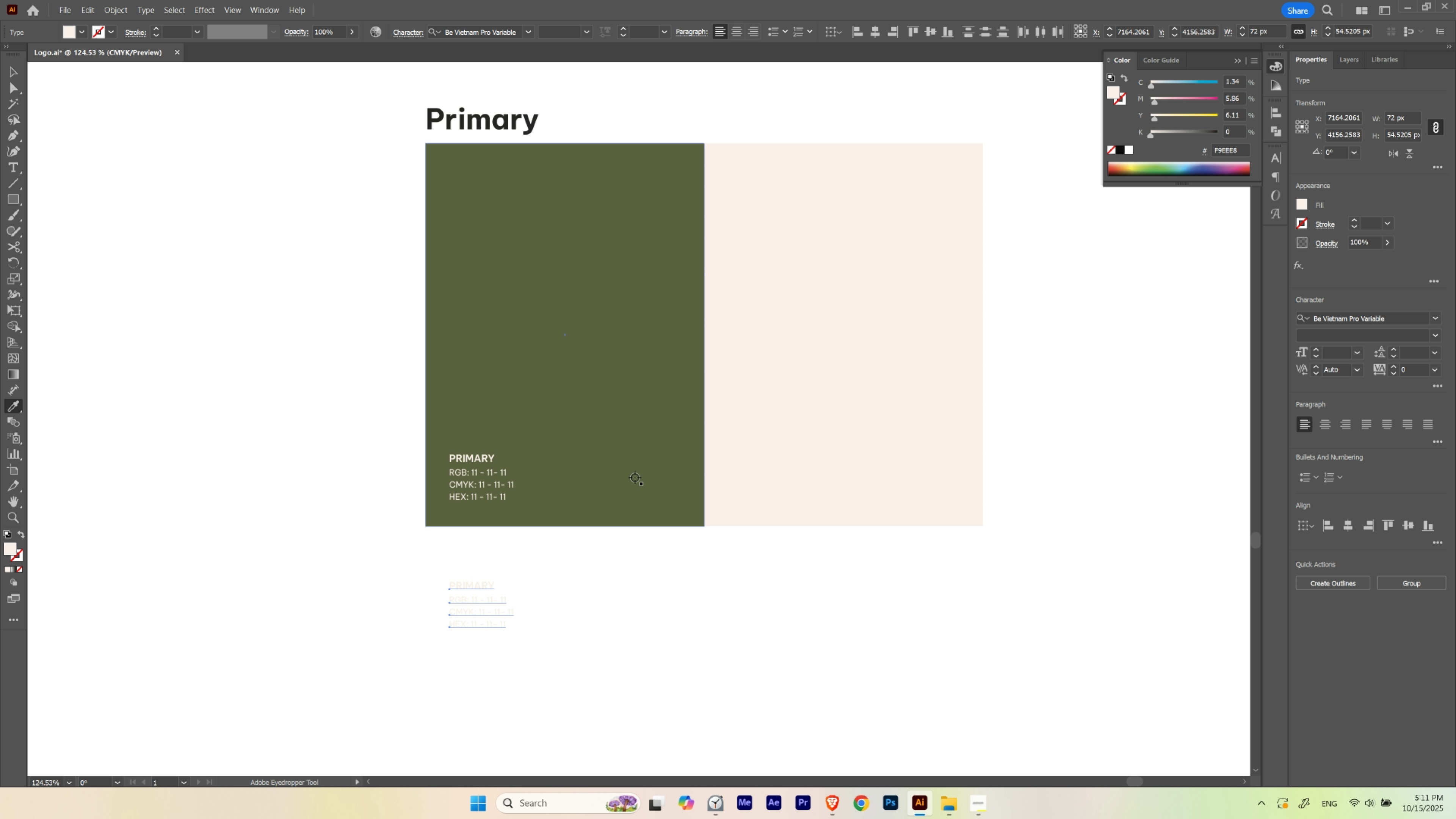 
left_click([635, 477])
 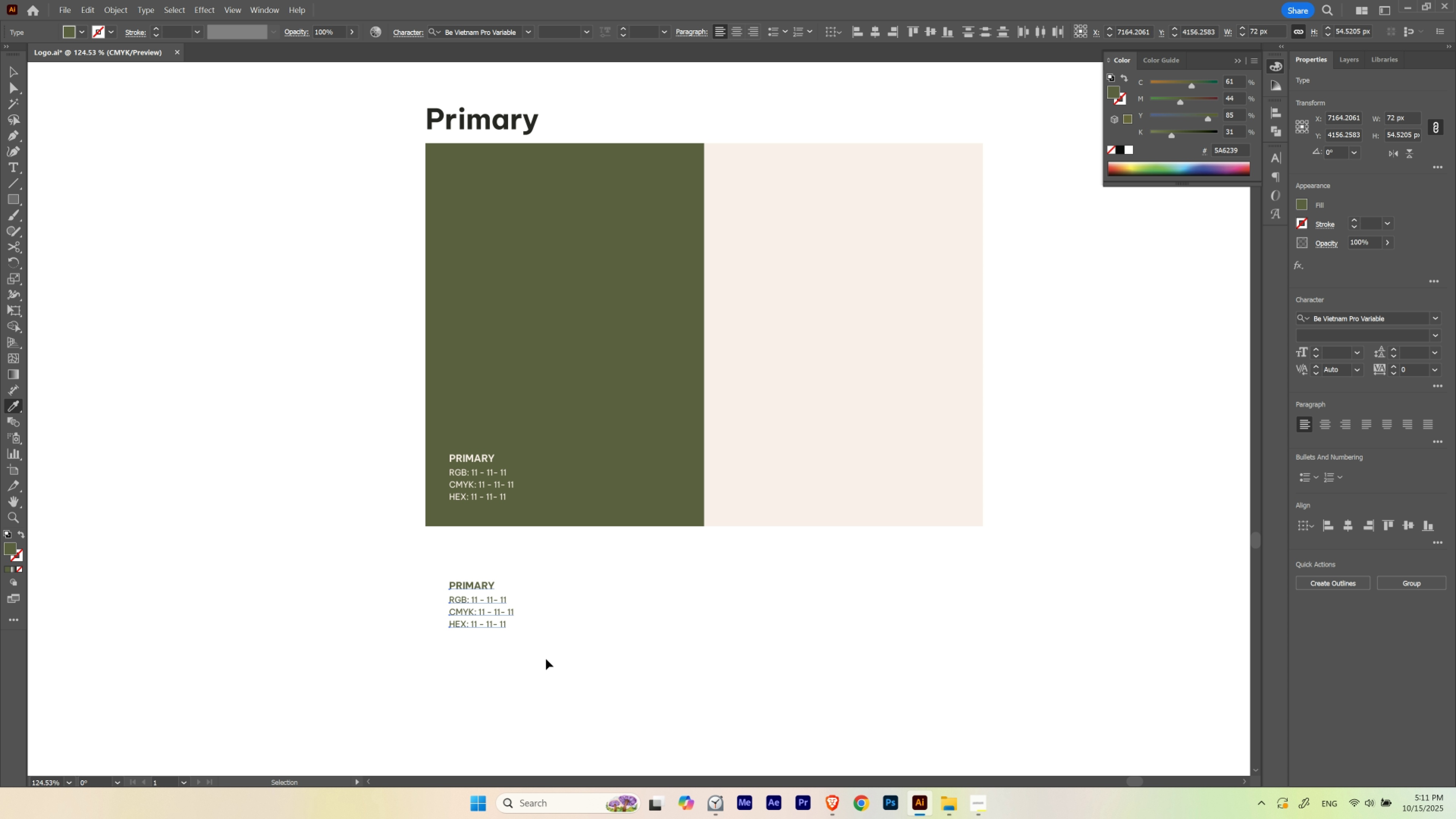 
key(Control+Z)
 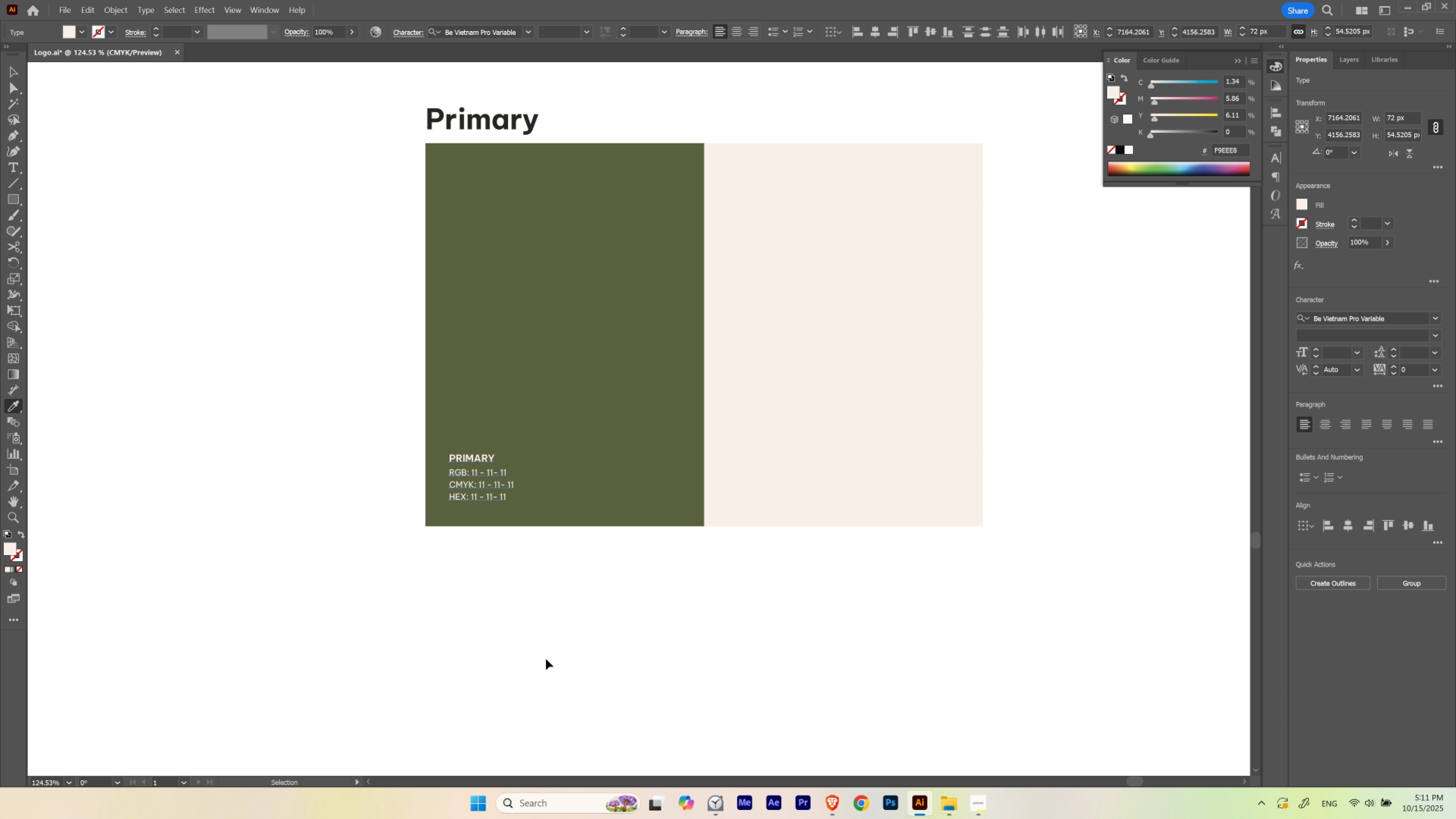 
key(Control+Z)
 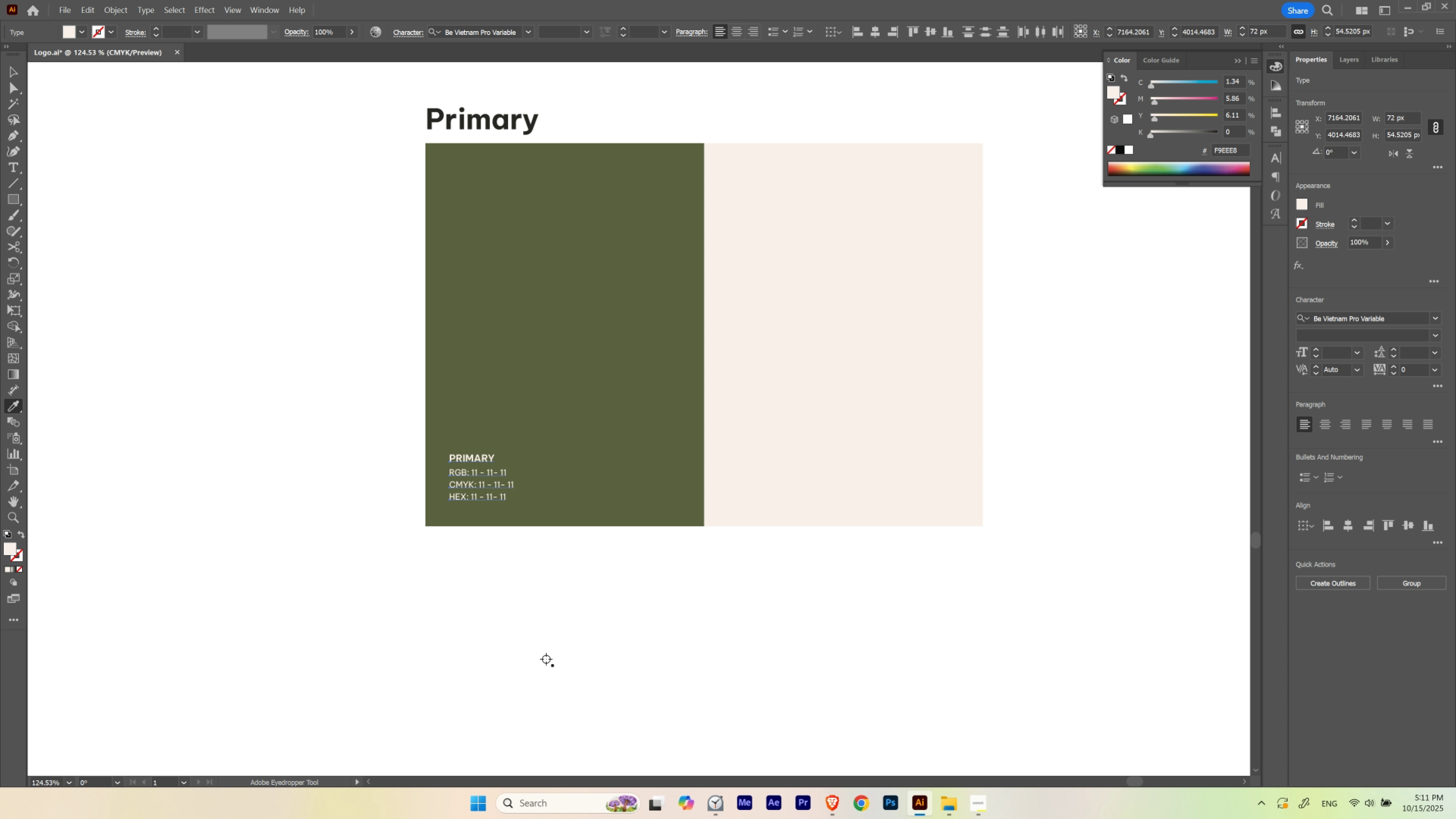 
key(V)
 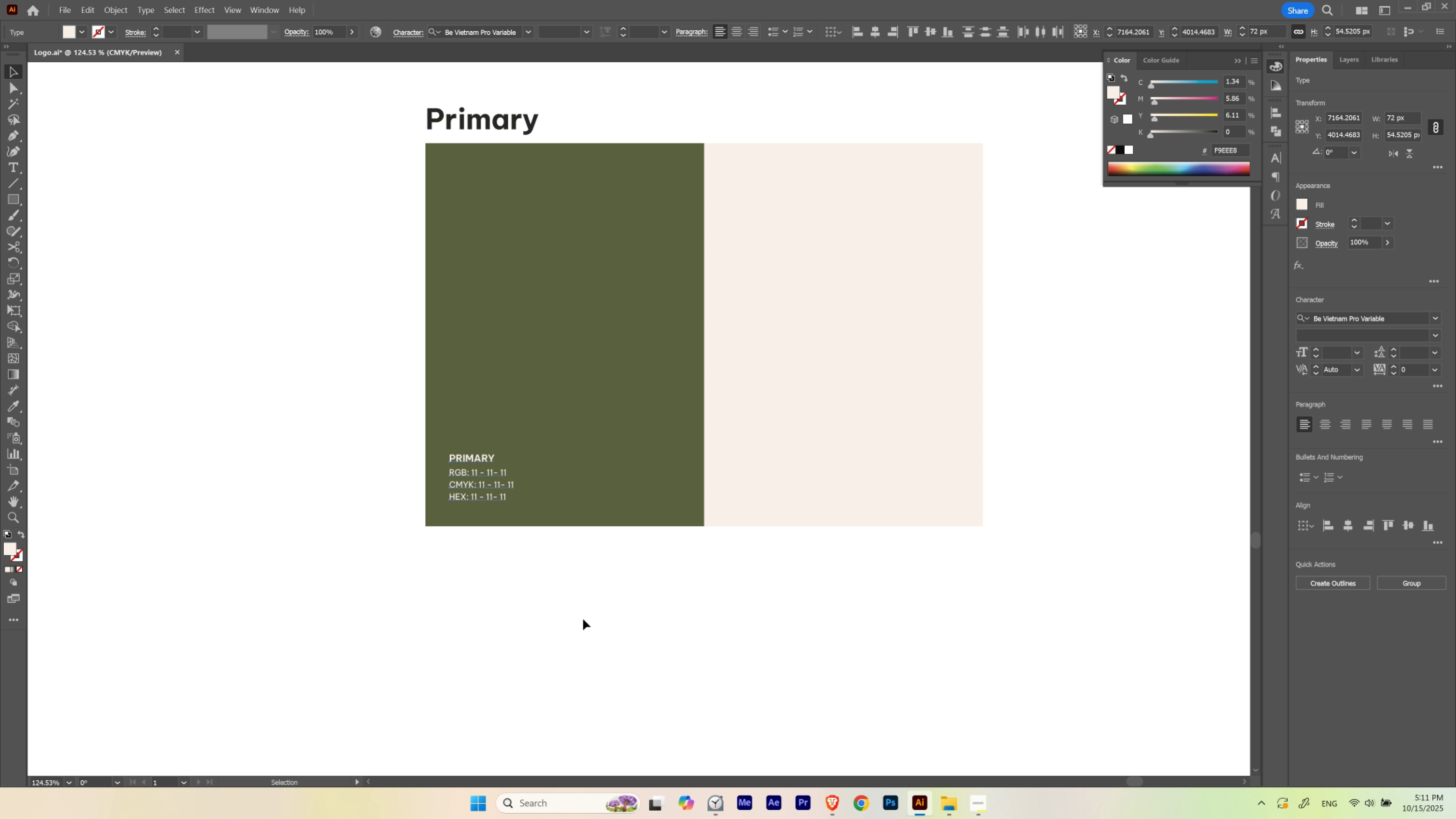 
left_click([583, 619])
 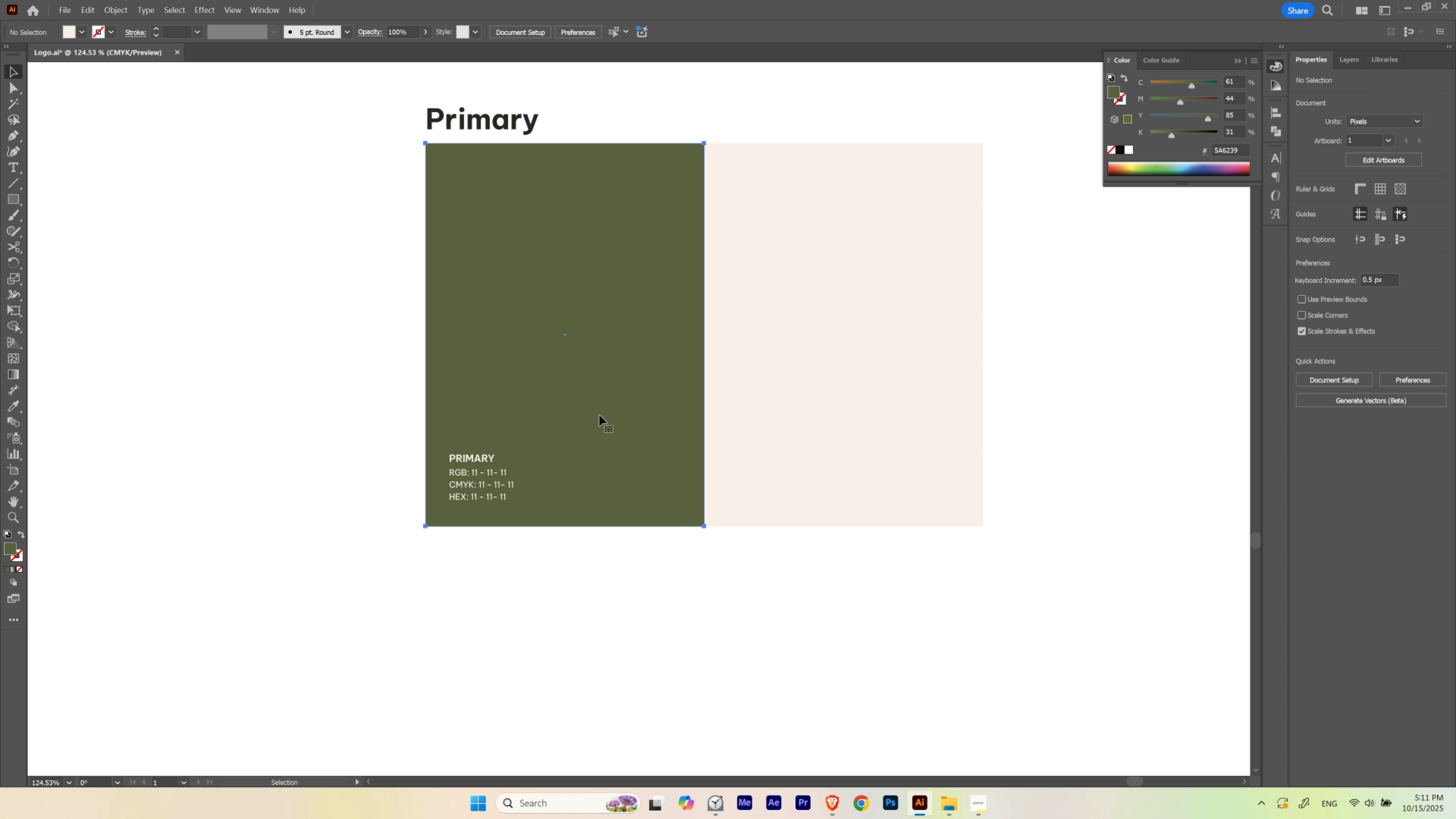 
hold_key(key=ControlLeft, duration=0.4)
 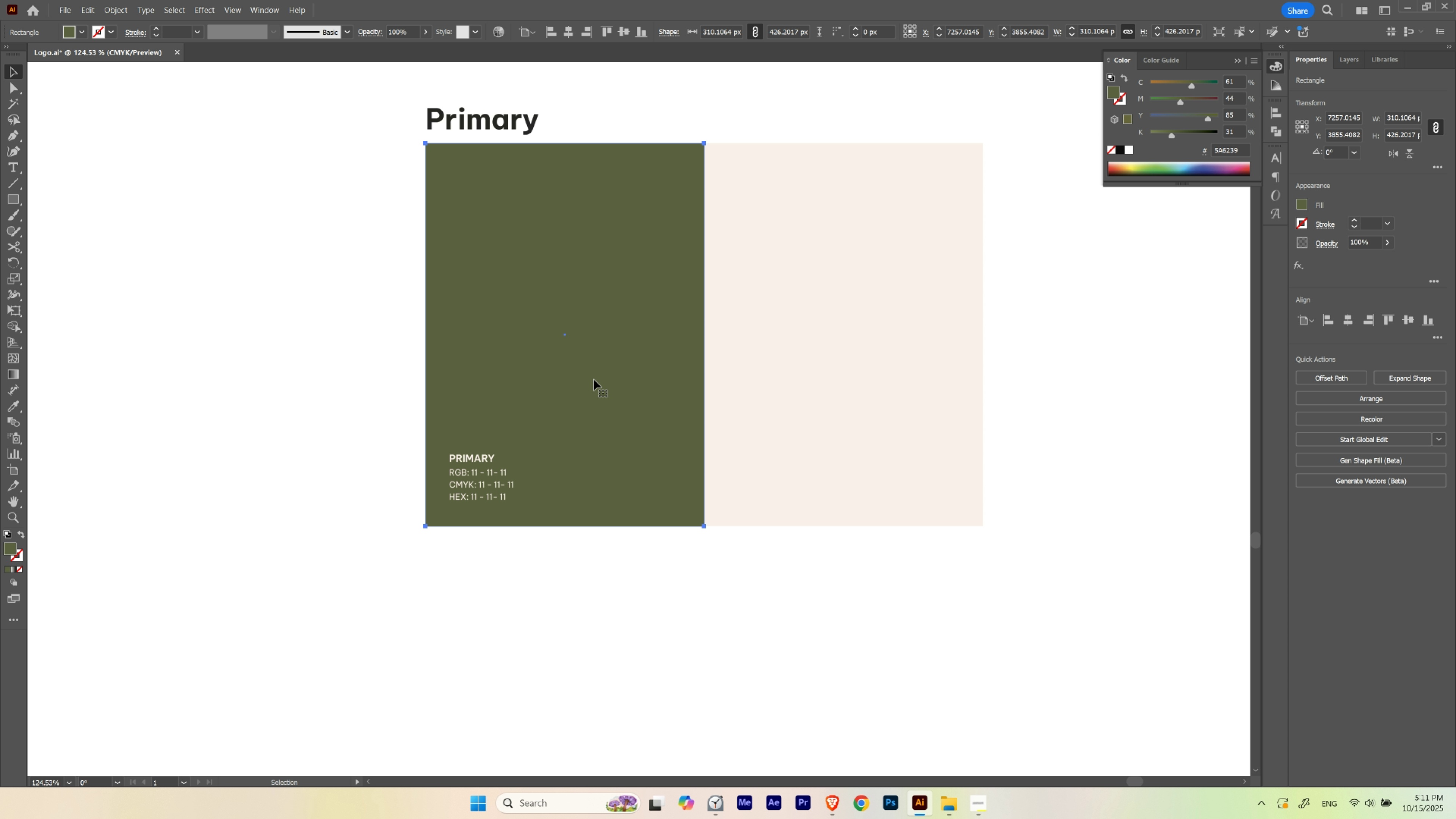 
hold_key(key=Space, duration=0.35)
 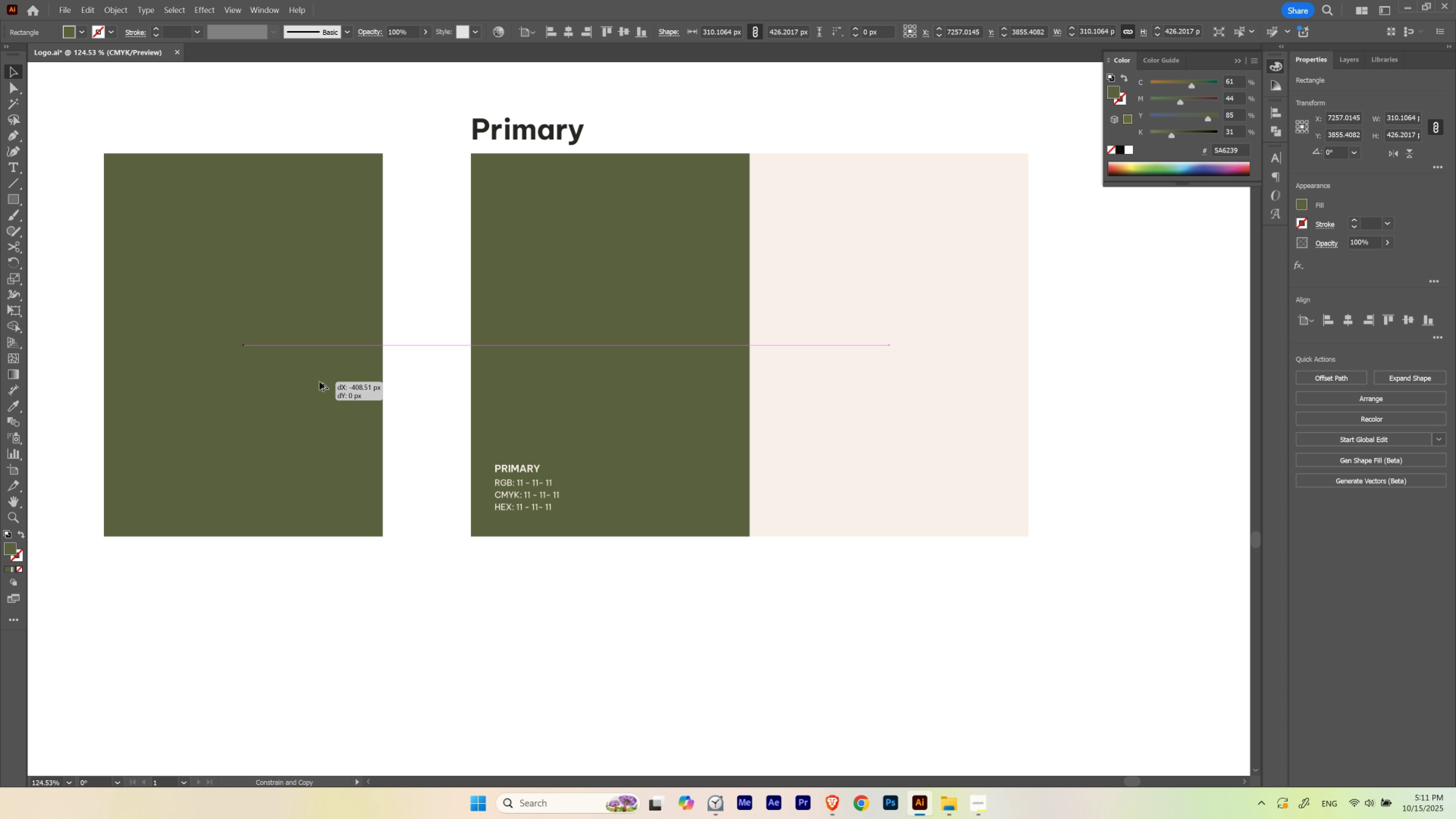 
left_click_drag(start_coordinate=[518, 361], to_coordinate=[564, 371])
 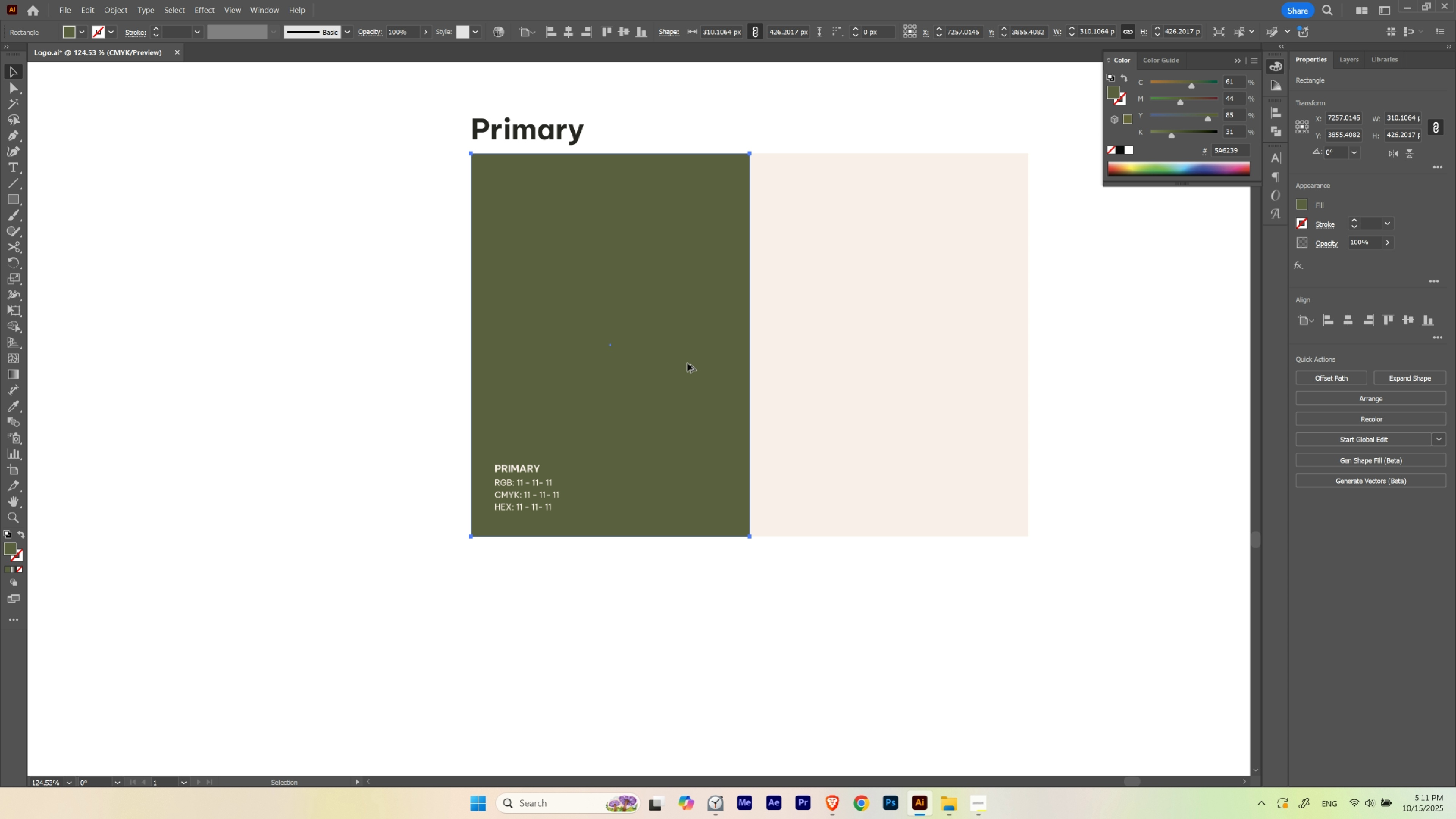 
hold_key(key=AltLeft, duration=1.01)
left_click_drag(start_coordinate=[687, 363], to_coordinate=[315, 382])
 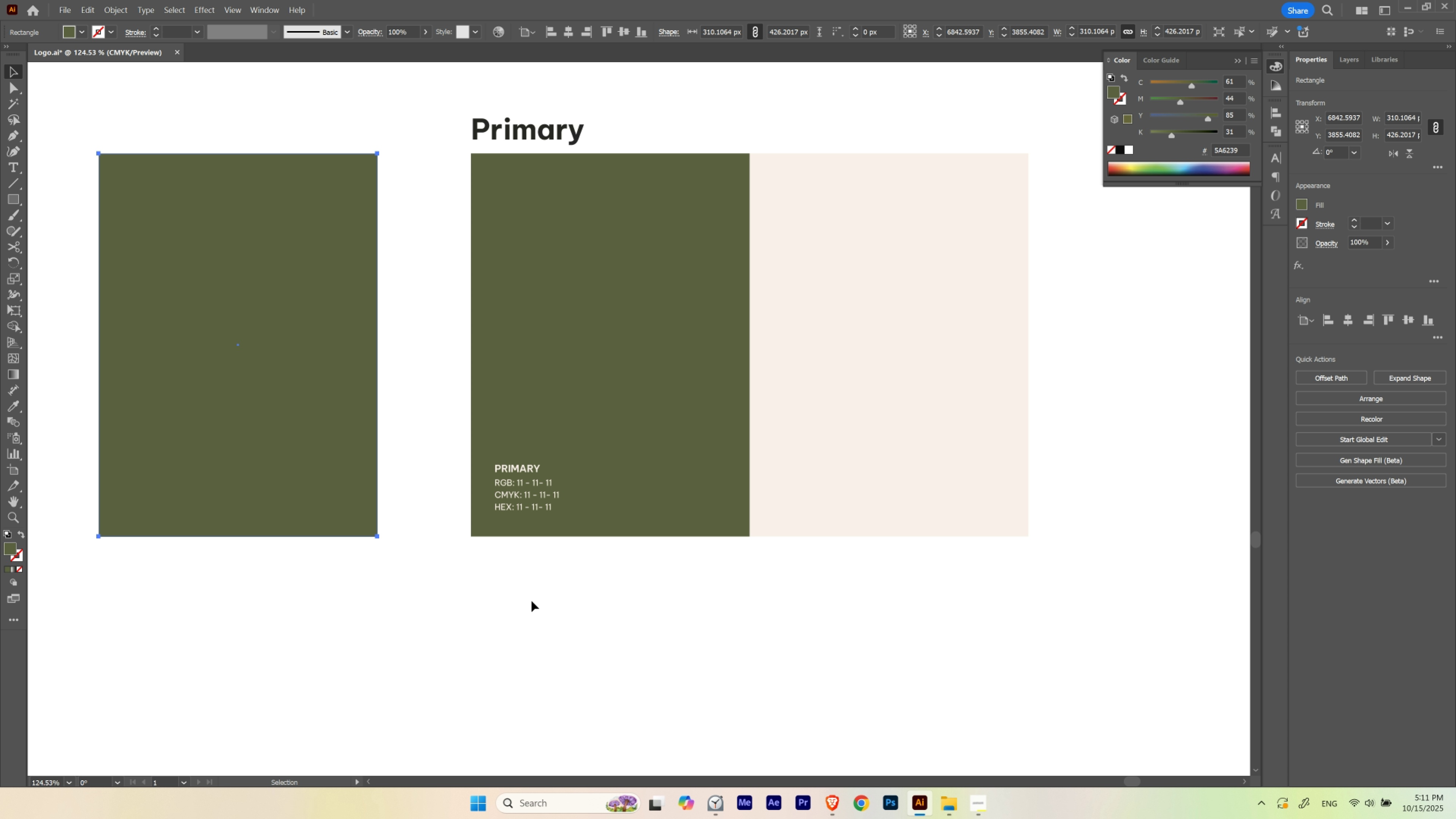 
hold_key(key=ShiftLeft, duration=0.89)
 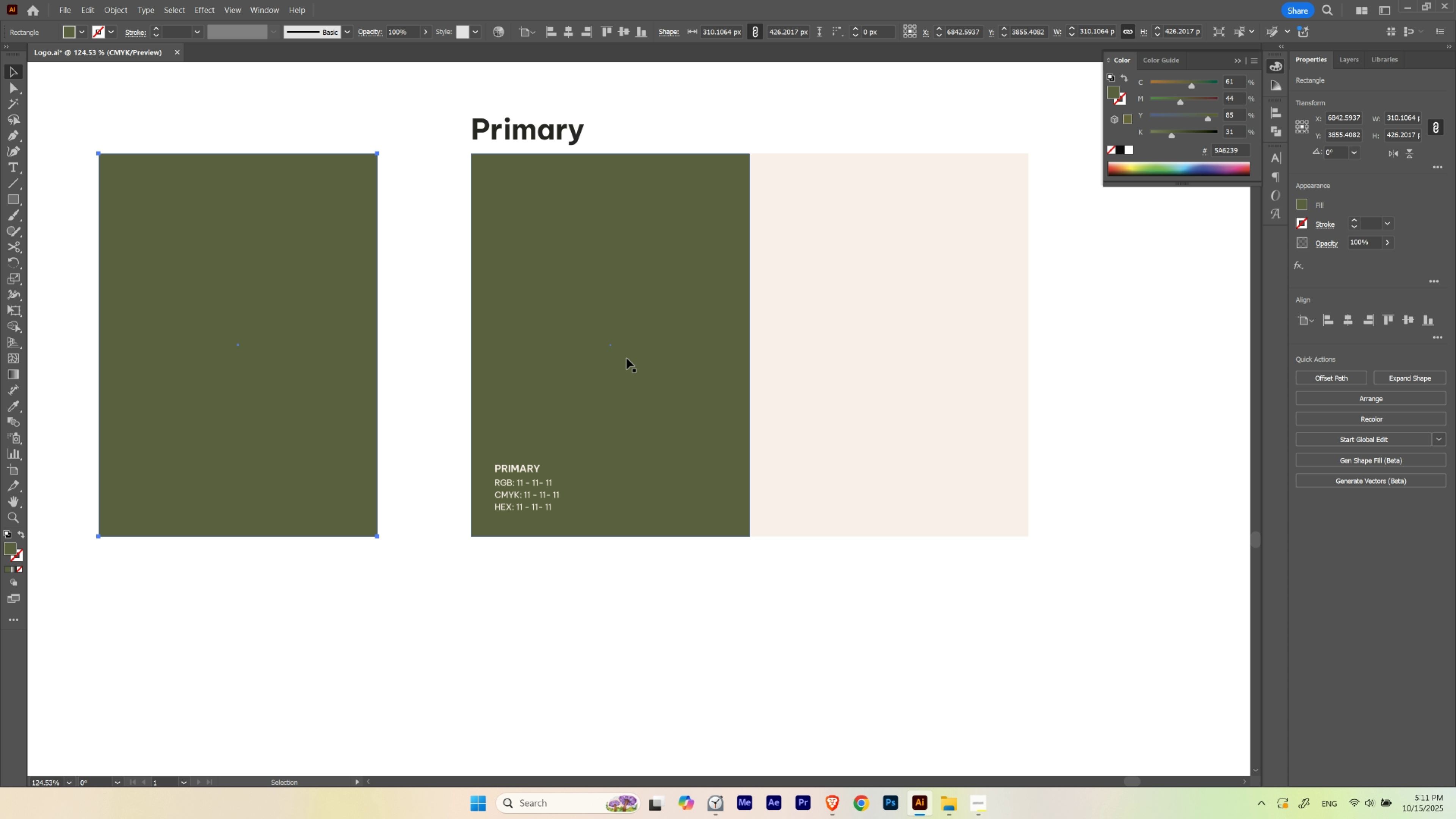 
left_click([627, 358])
 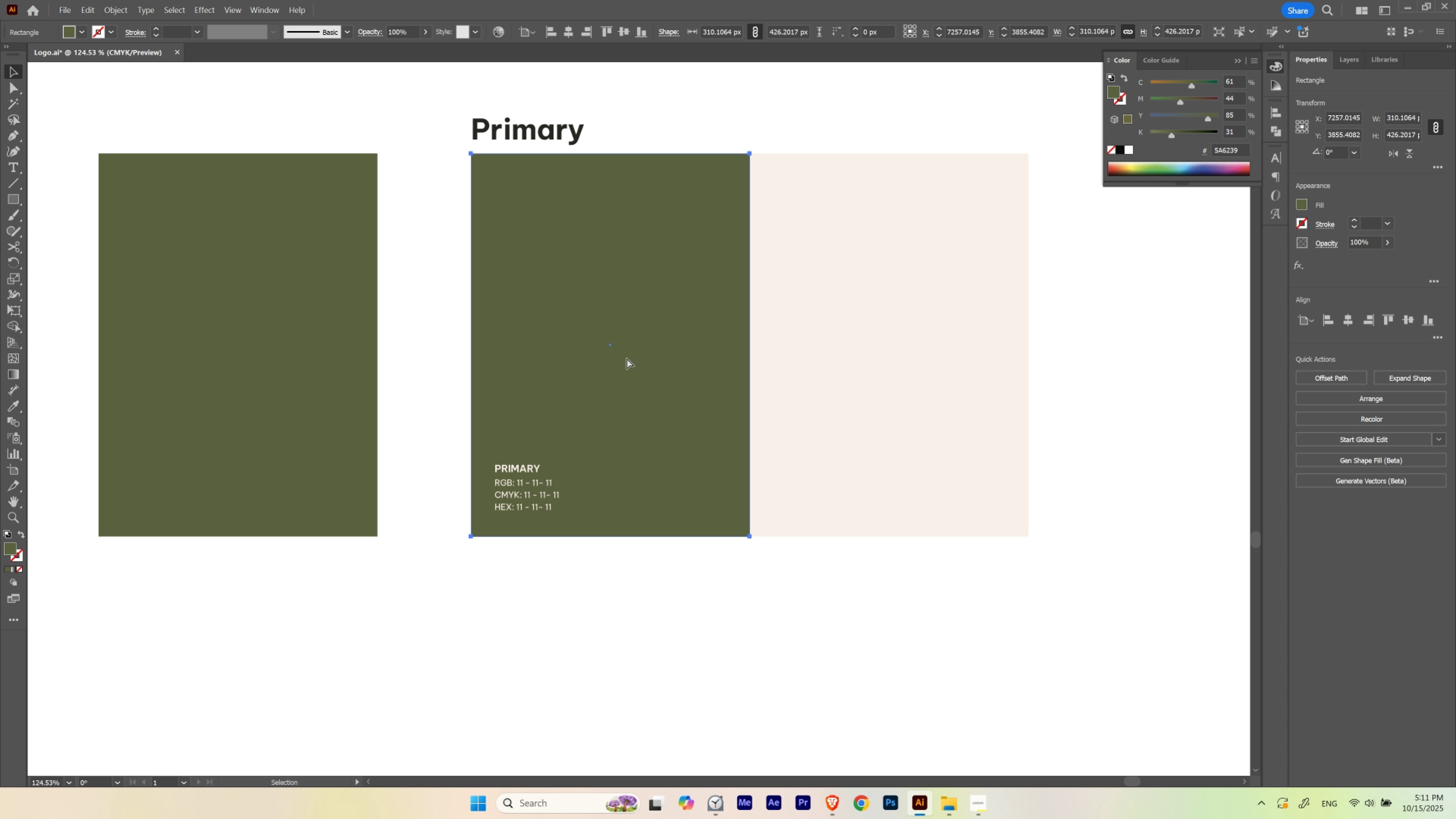 
key(Control+3)
 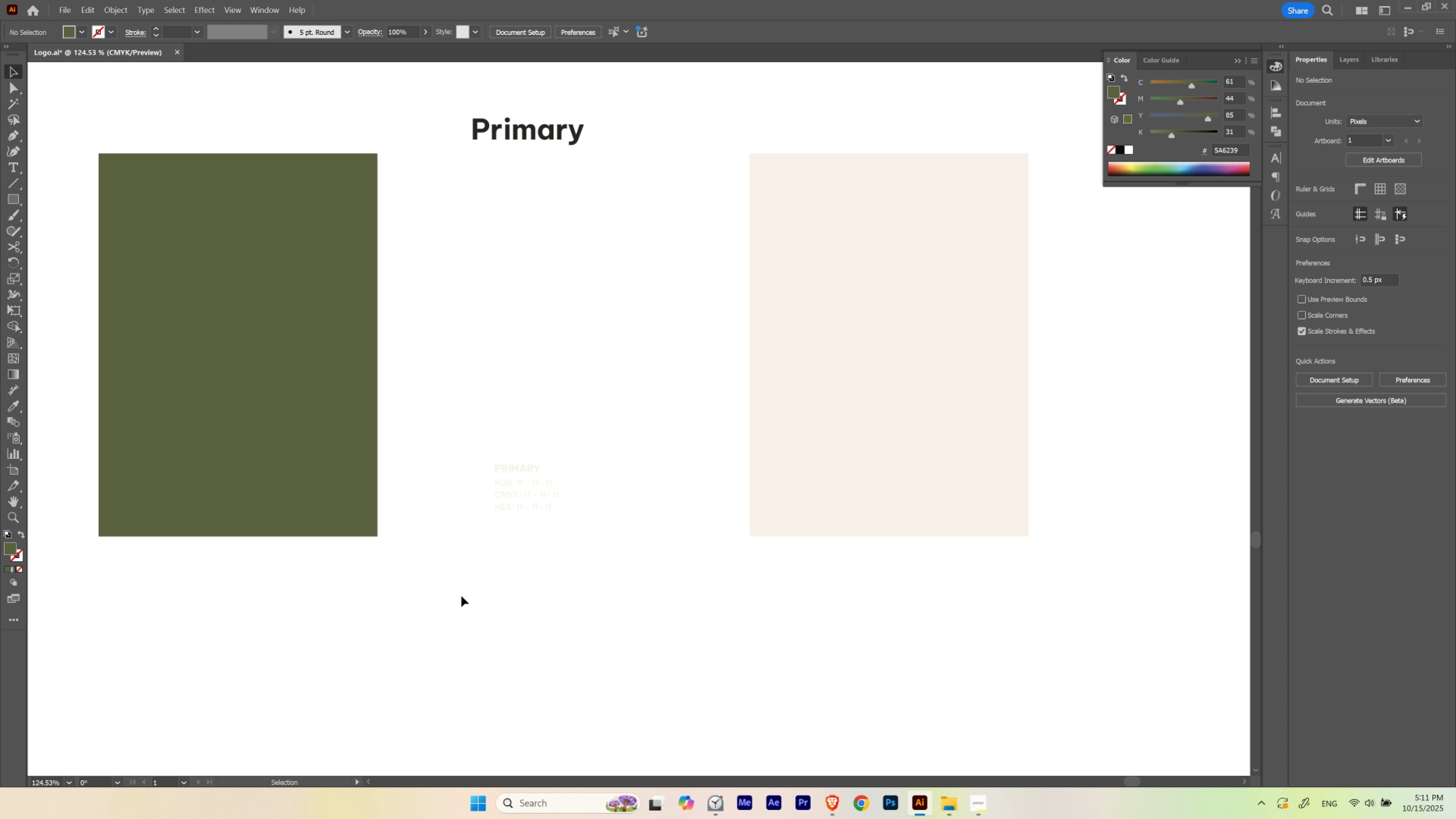 
left_click_drag(start_coordinate=[461, 596], to_coordinate=[575, 427])
 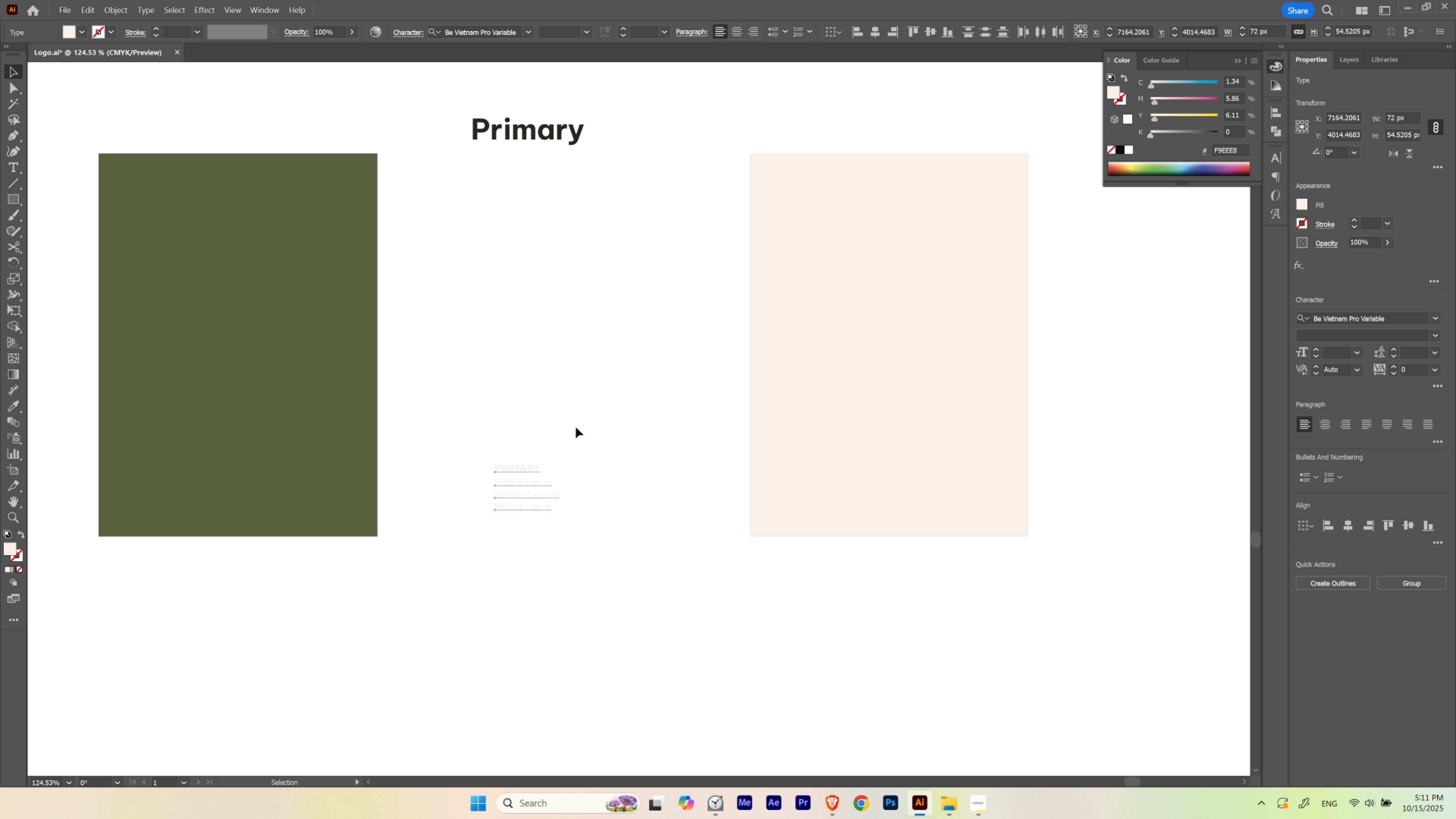 
key(I)
 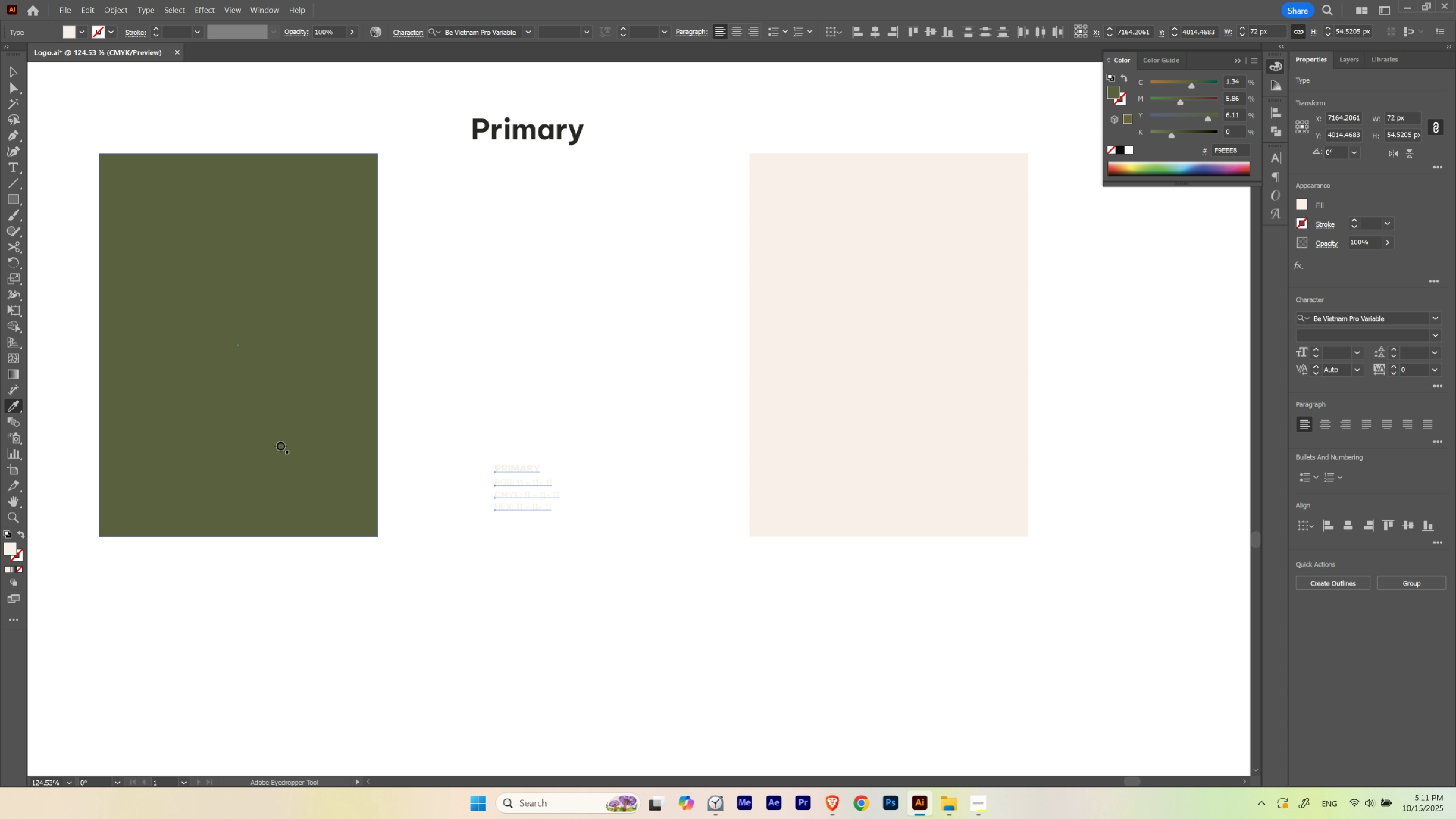 
left_click([281, 446])
 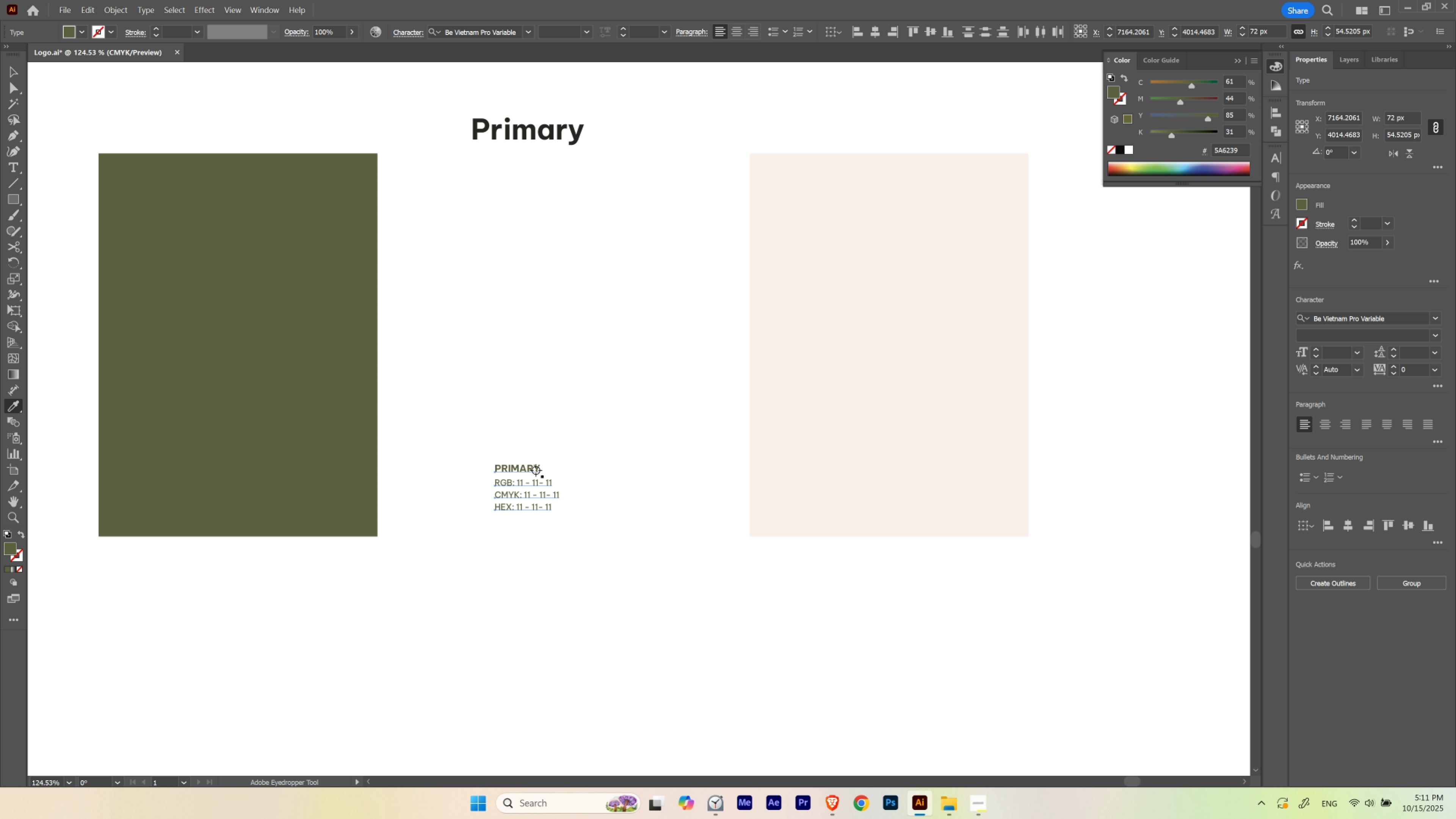 
hold_key(key=ControlLeft, duration=0.5)
 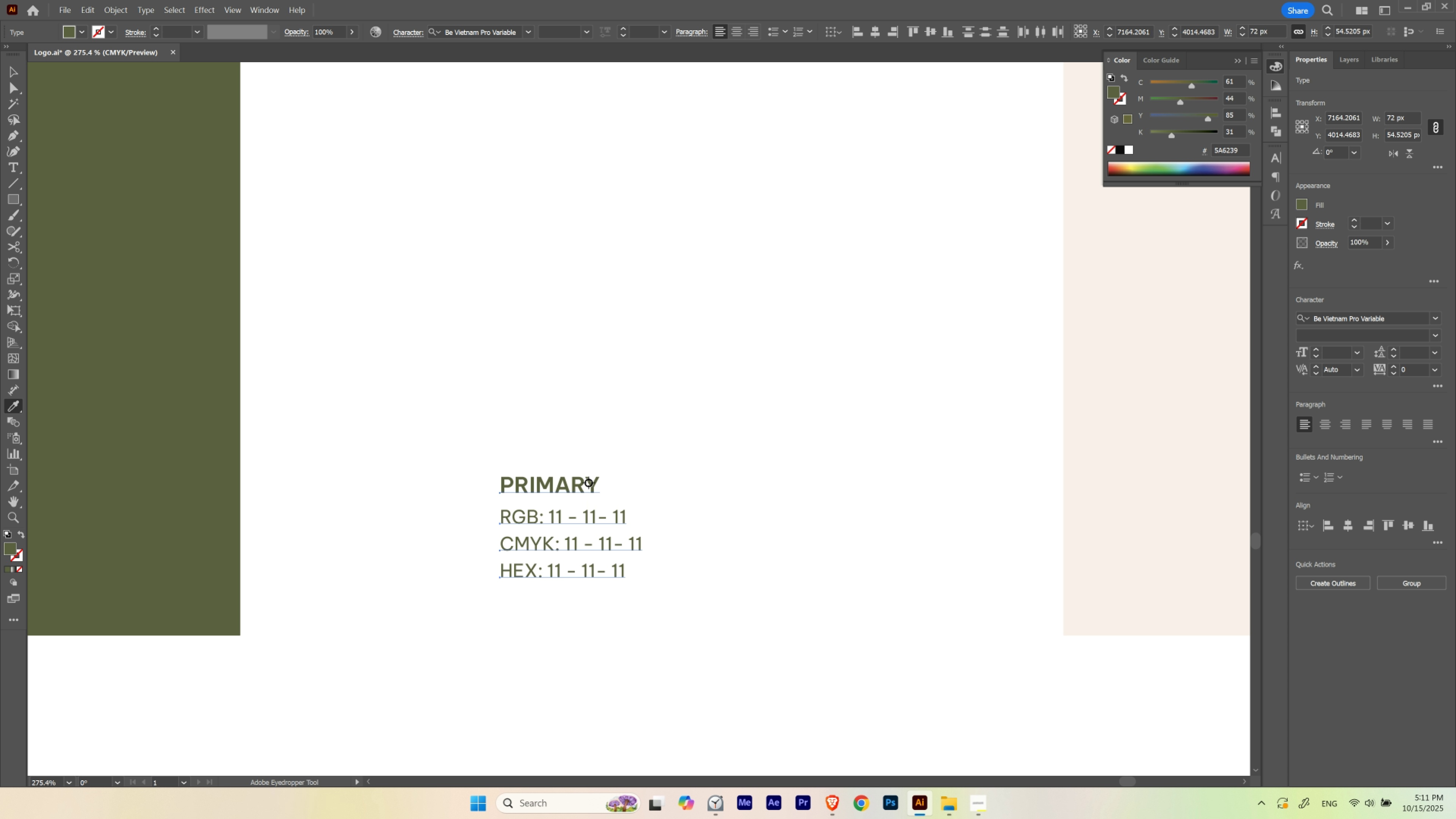 
hold_key(key=Space, duration=1.0)
 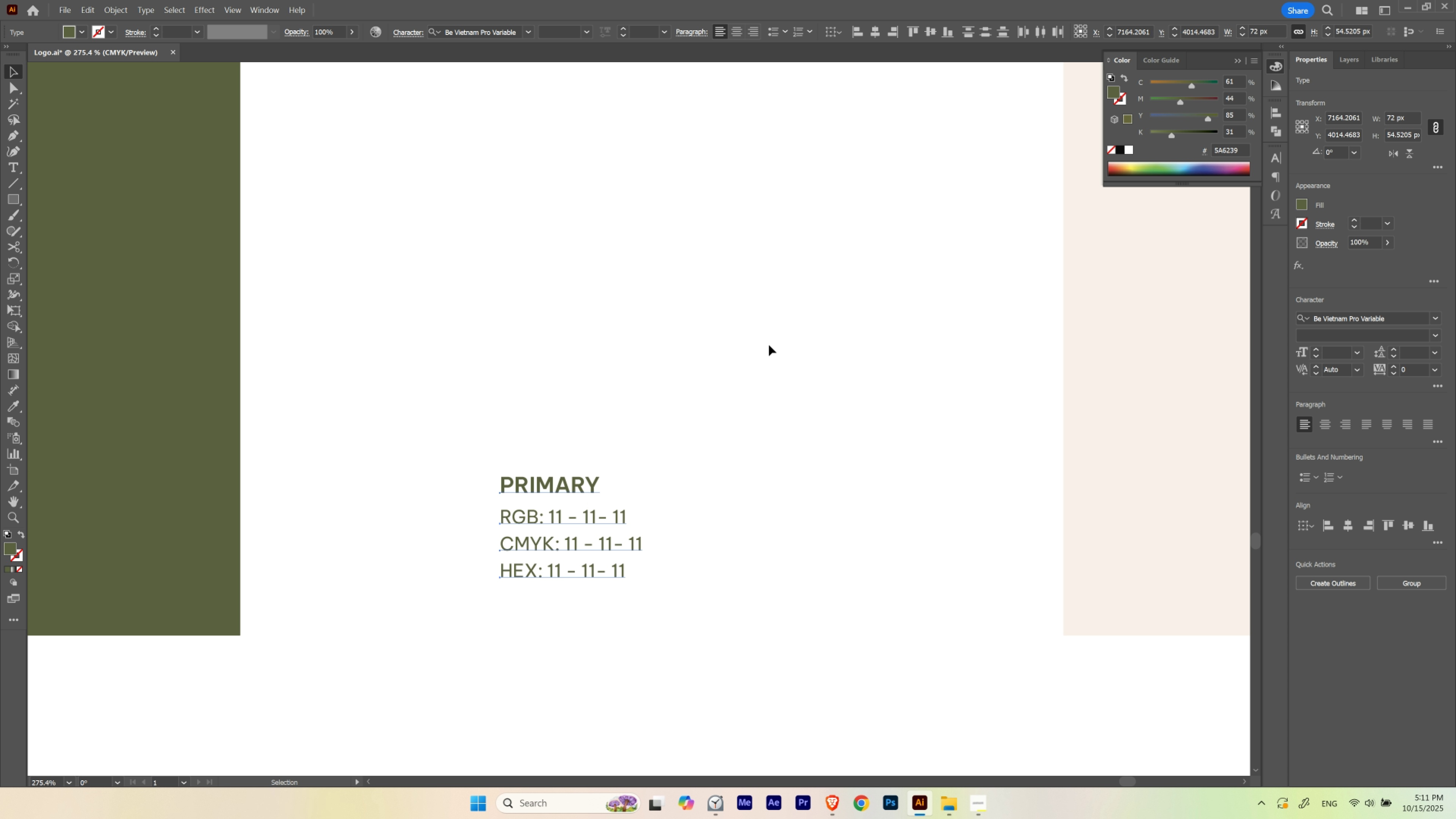 
left_click_drag(start_coordinate=[487, 440], to_coordinate=[575, 488])
 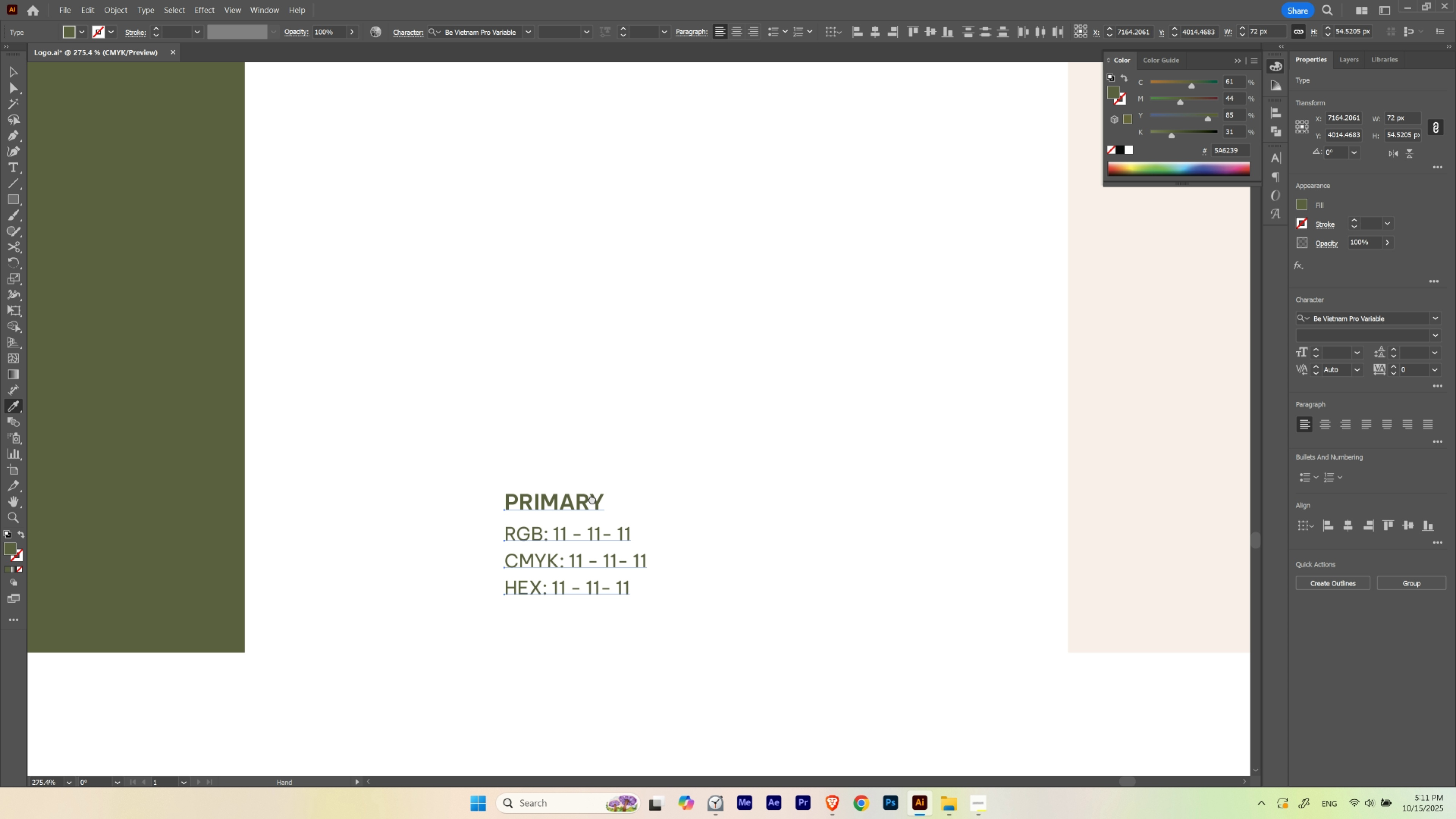 
left_click_drag(start_coordinate=[593, 500], to_coordinate=[588, 482])
 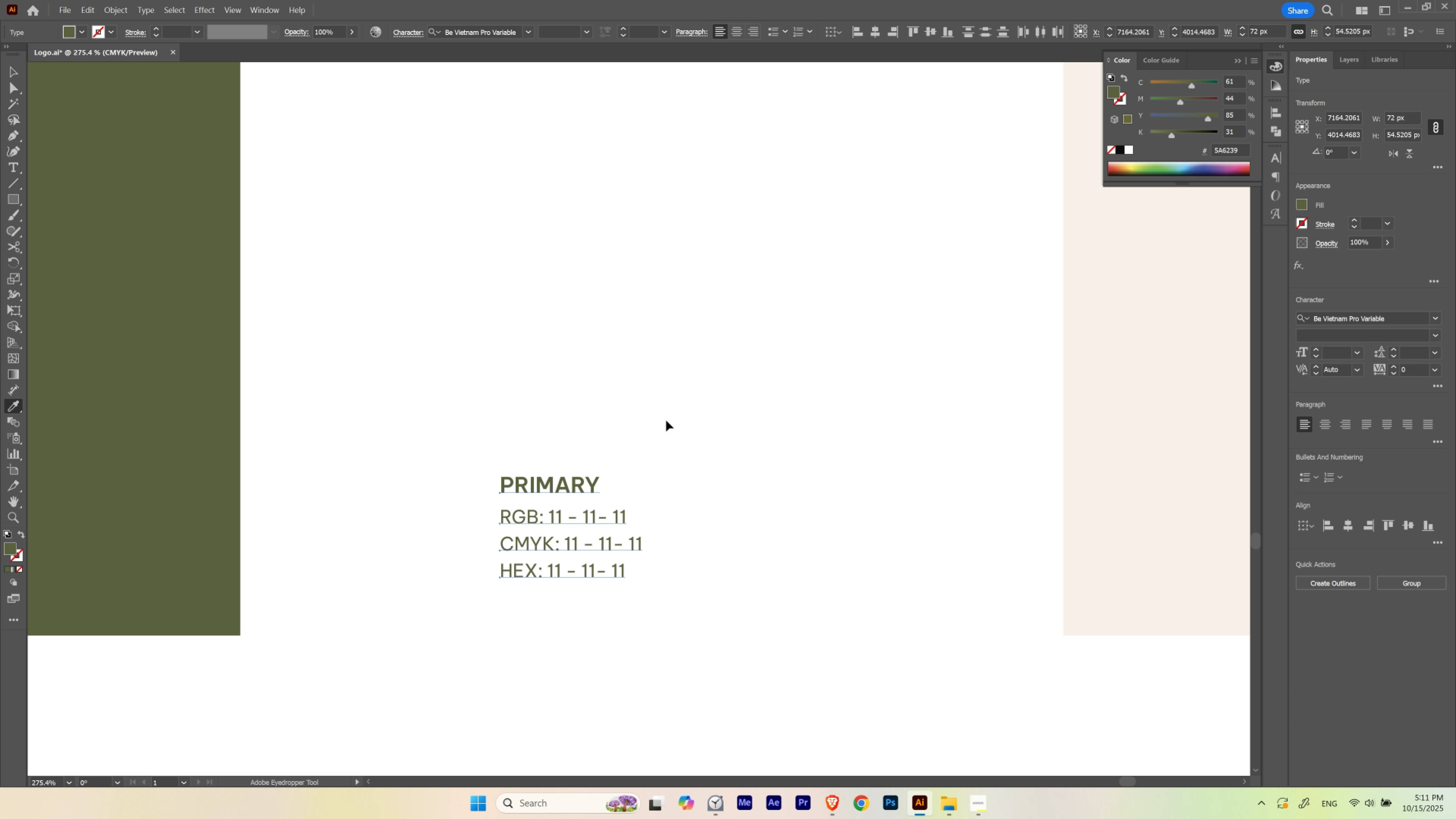 
key(V)
 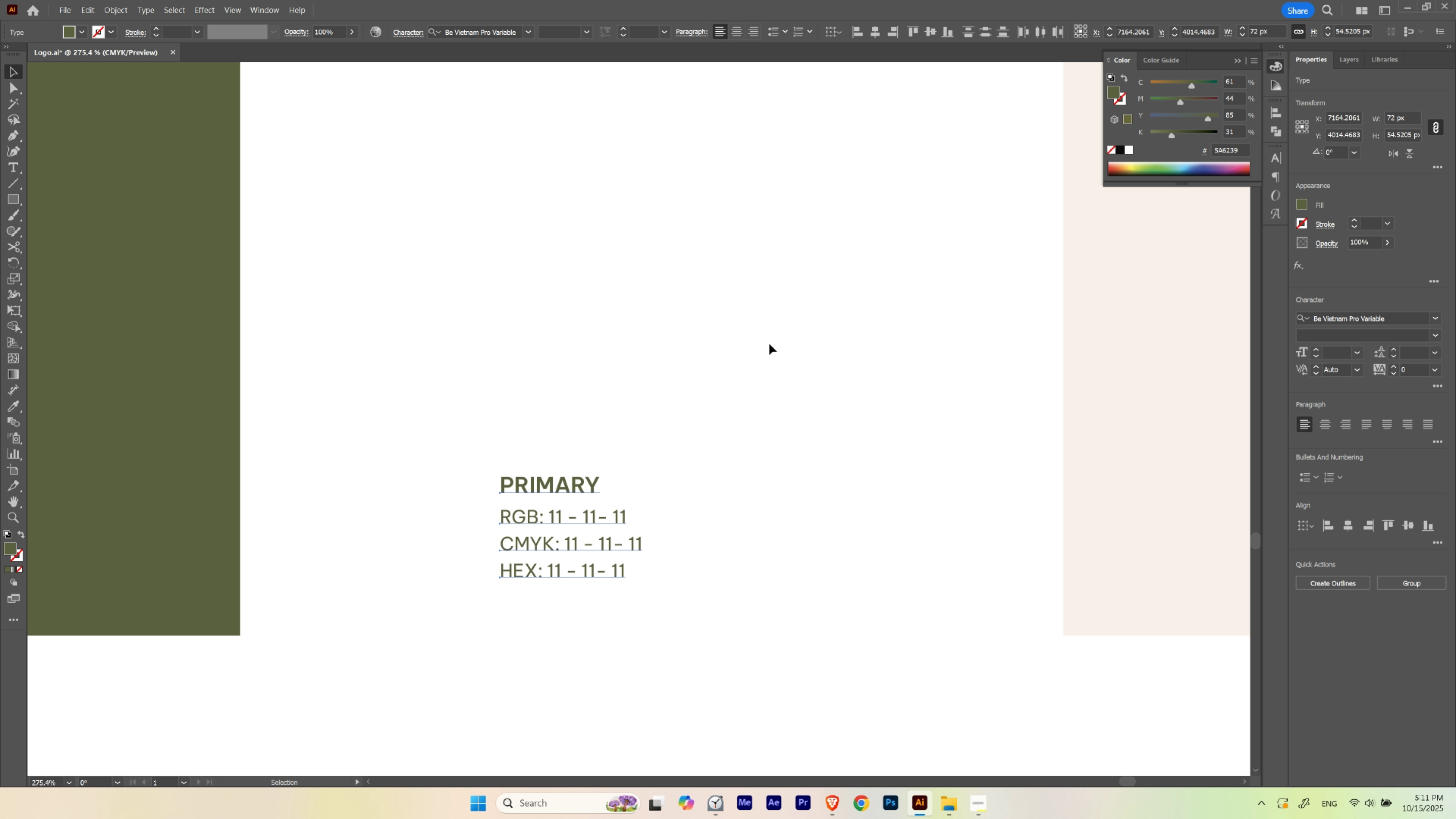 
left_click([769, 344])
 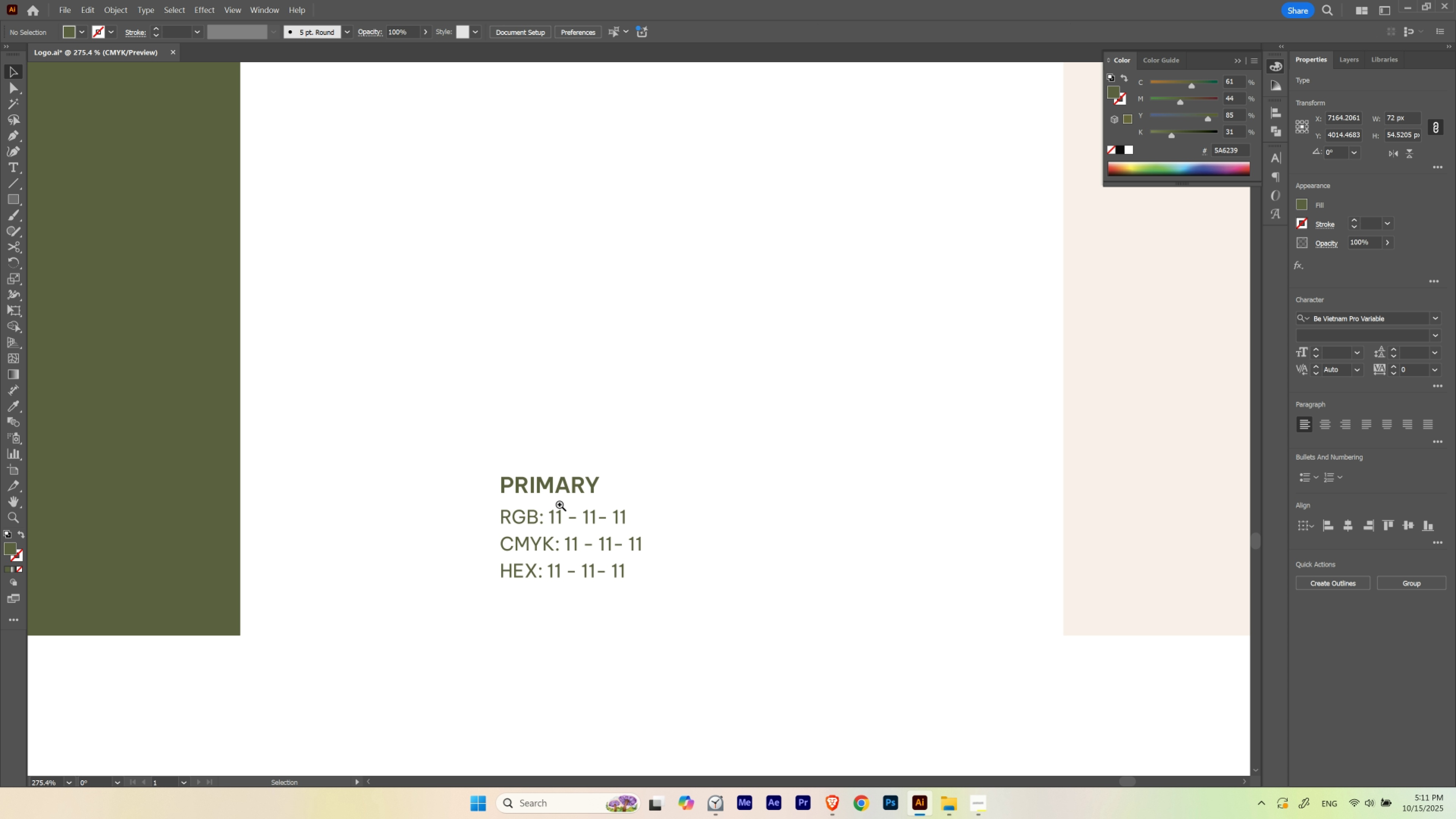 
hold_key(key=ControlLeft, duration=0.58)
 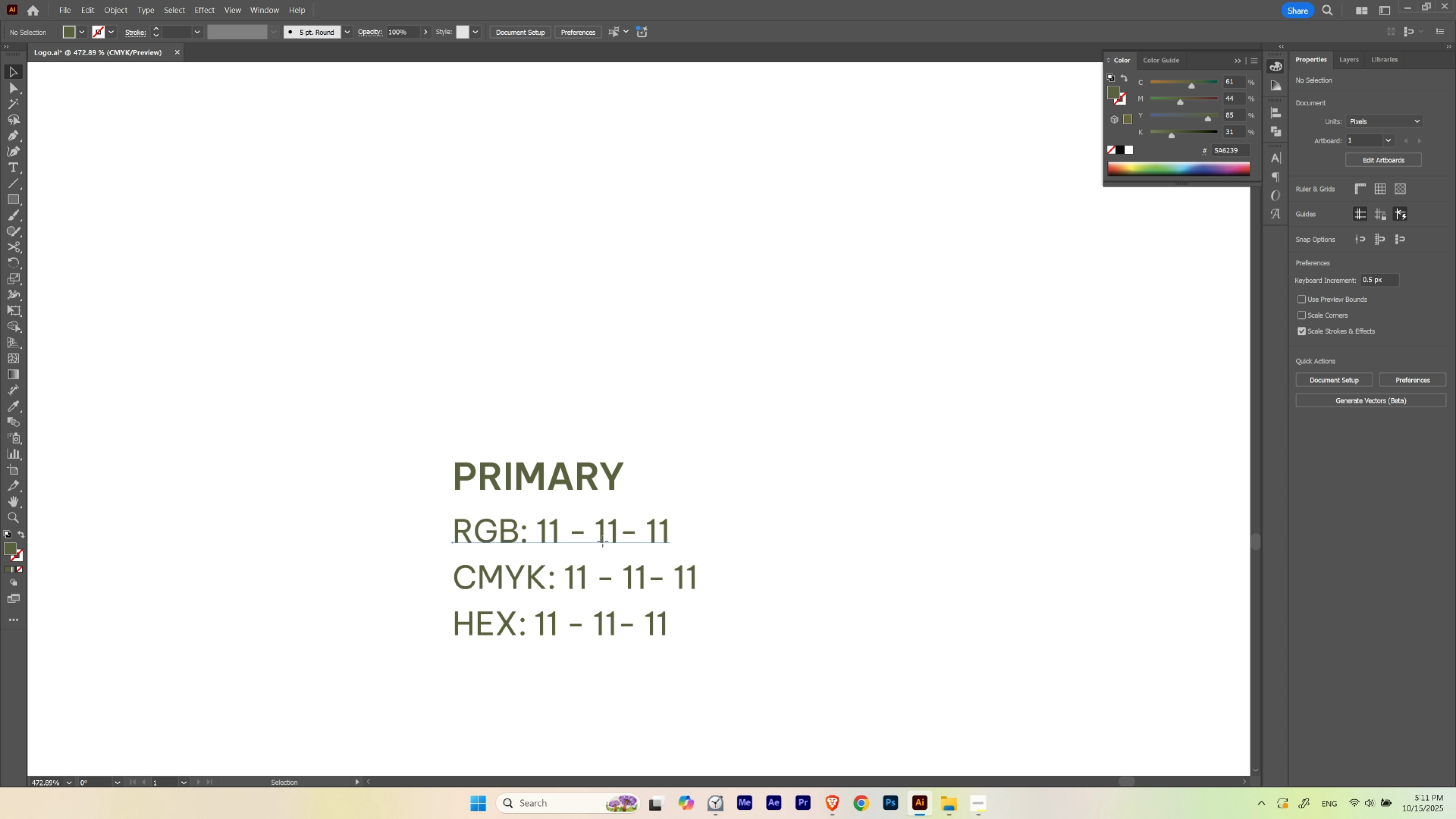 
hold_key(key=Space, duration=0.57)
 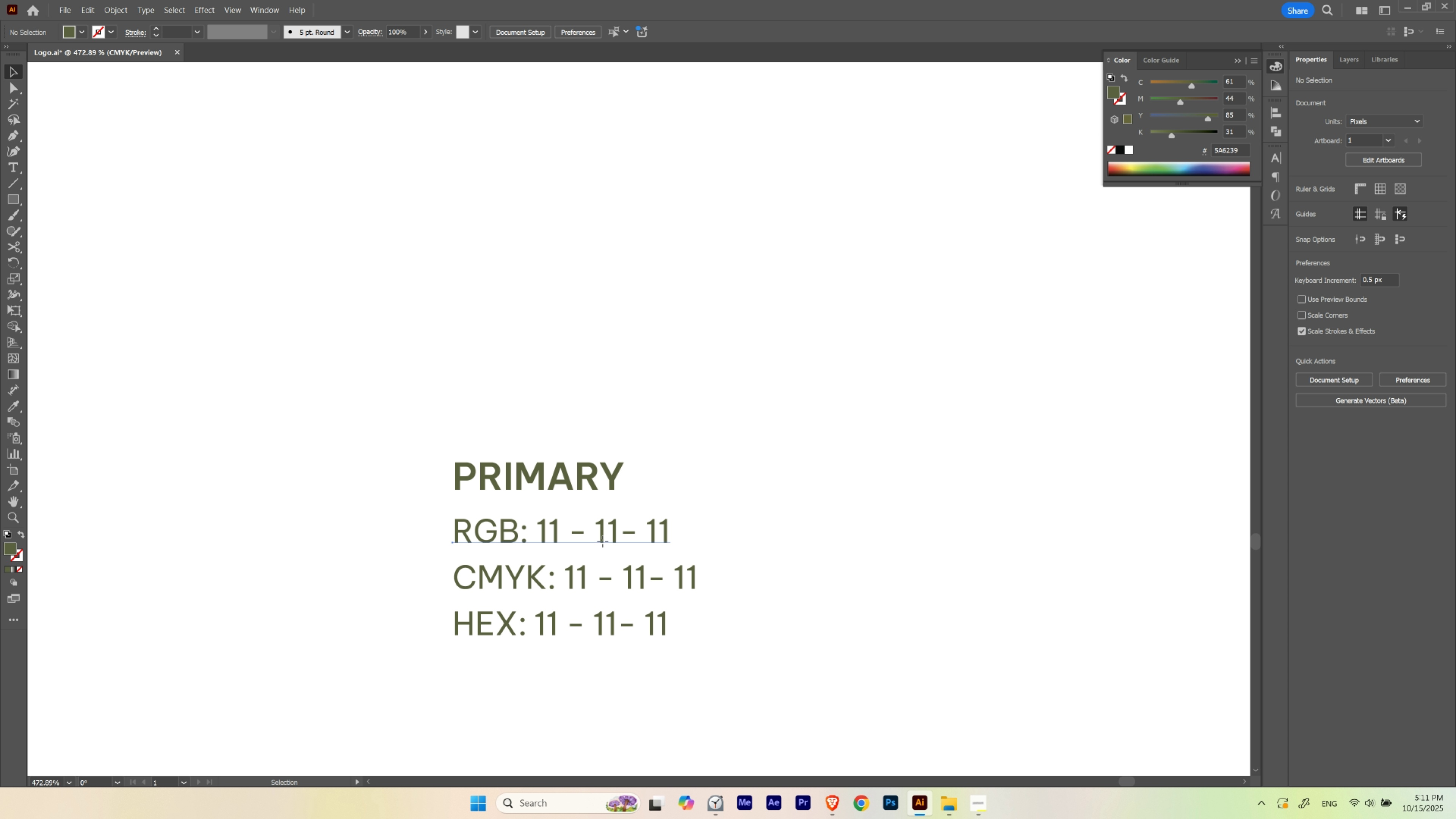 
left_click_drag(start_coordinate=[565, 496], to_coordinate=[625, 529])
 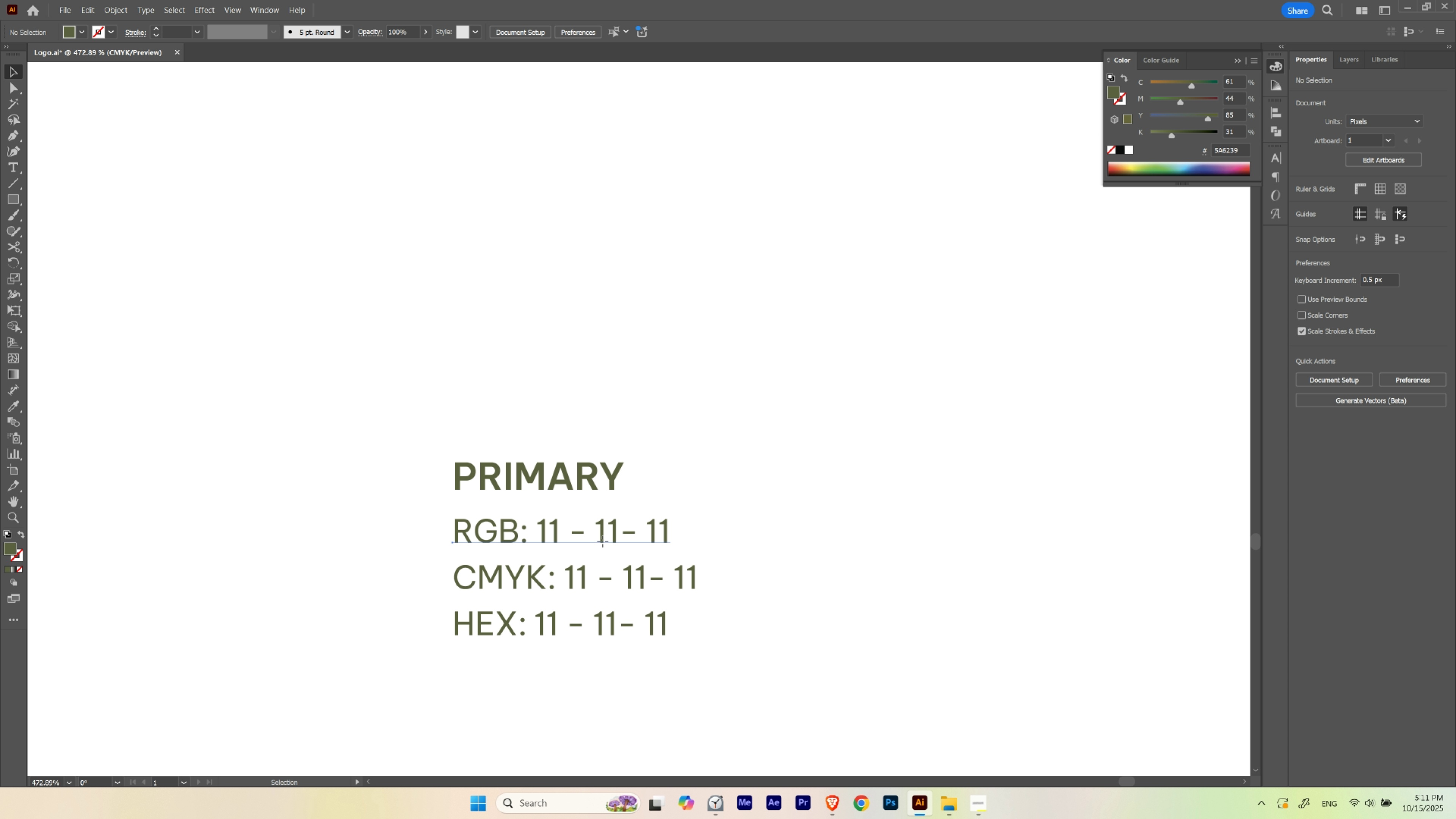 
left_click([602, 541])
 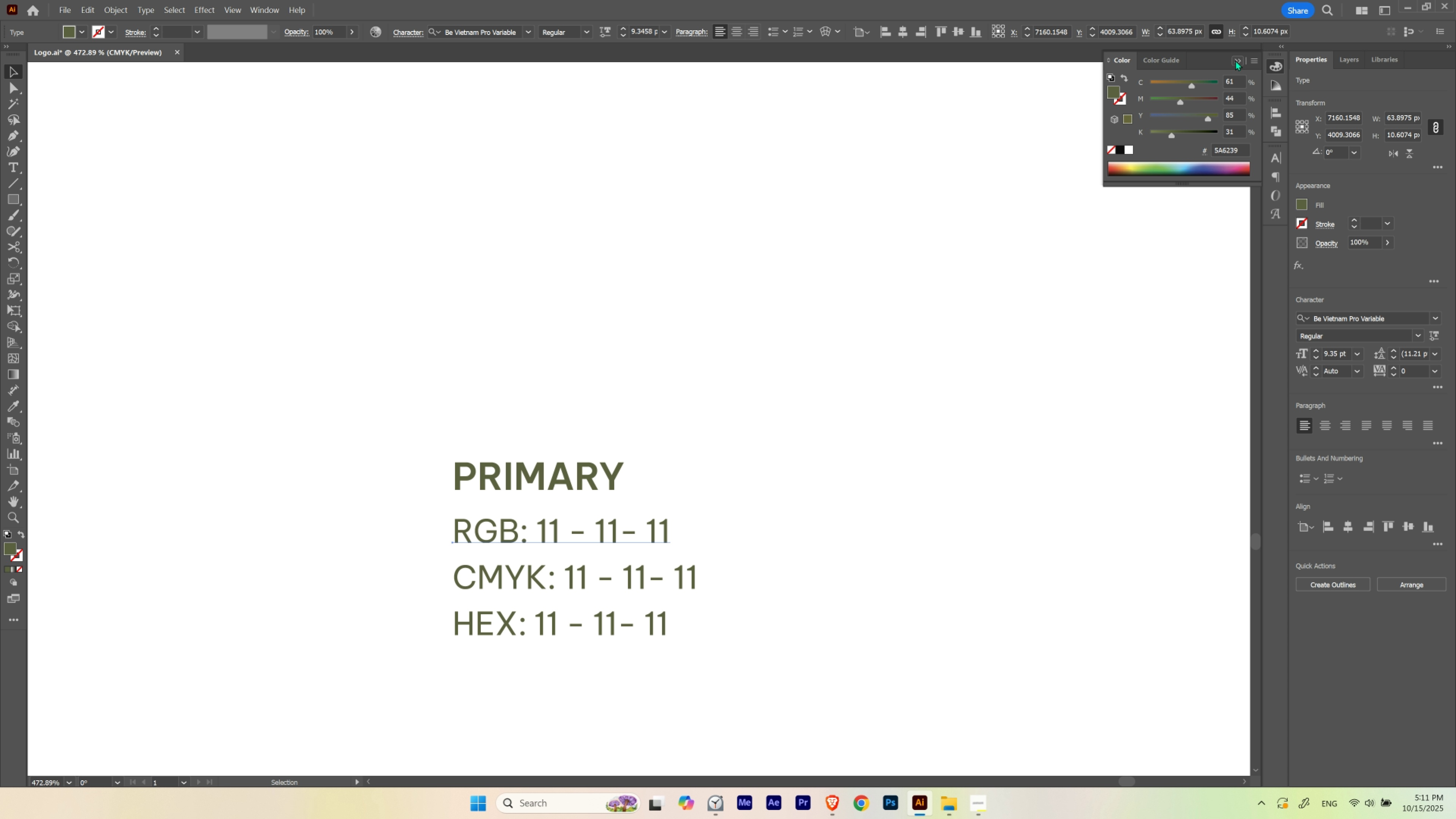 
left_click([1251, 61])
 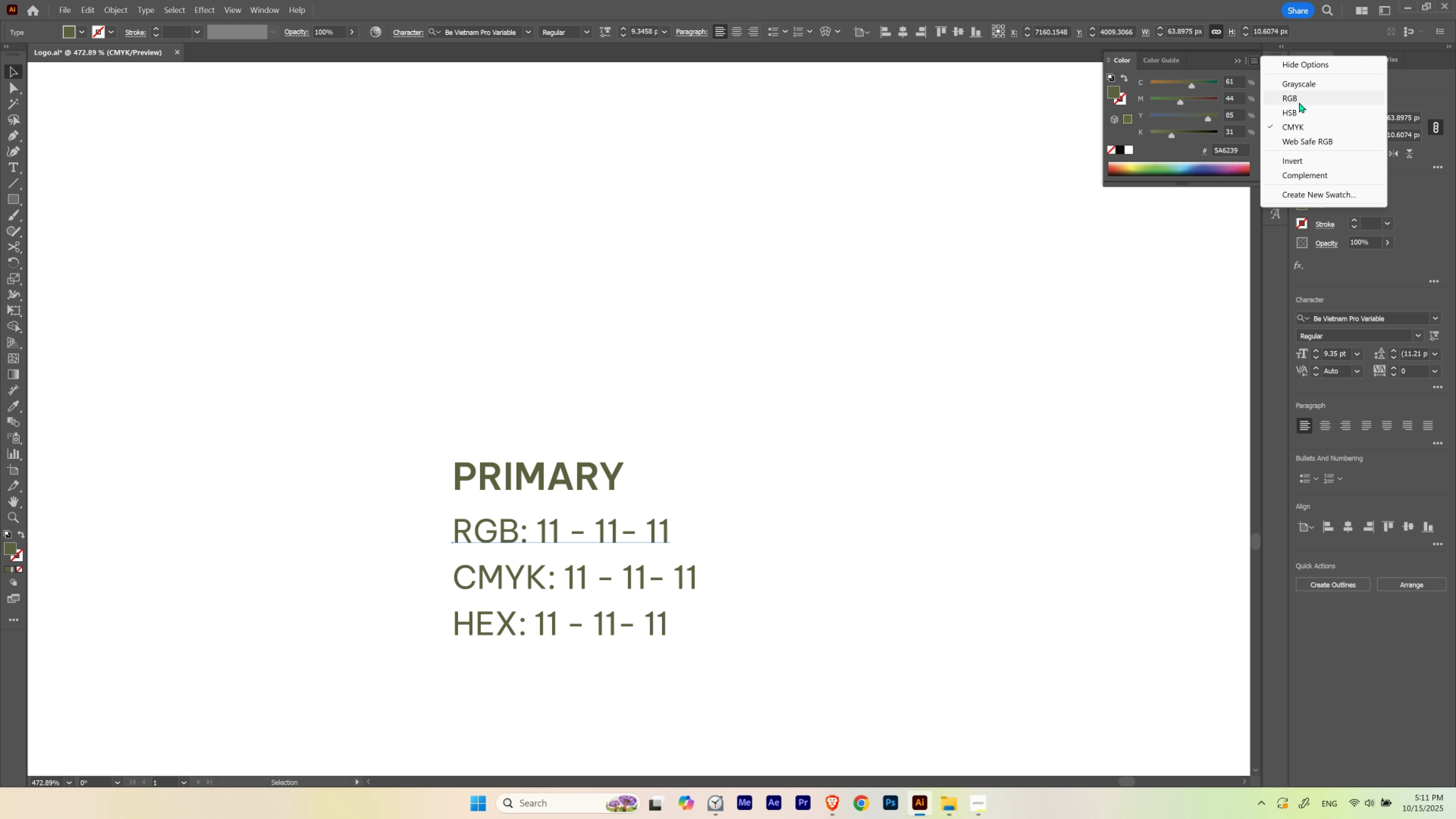 
left_click([1299, 102])
 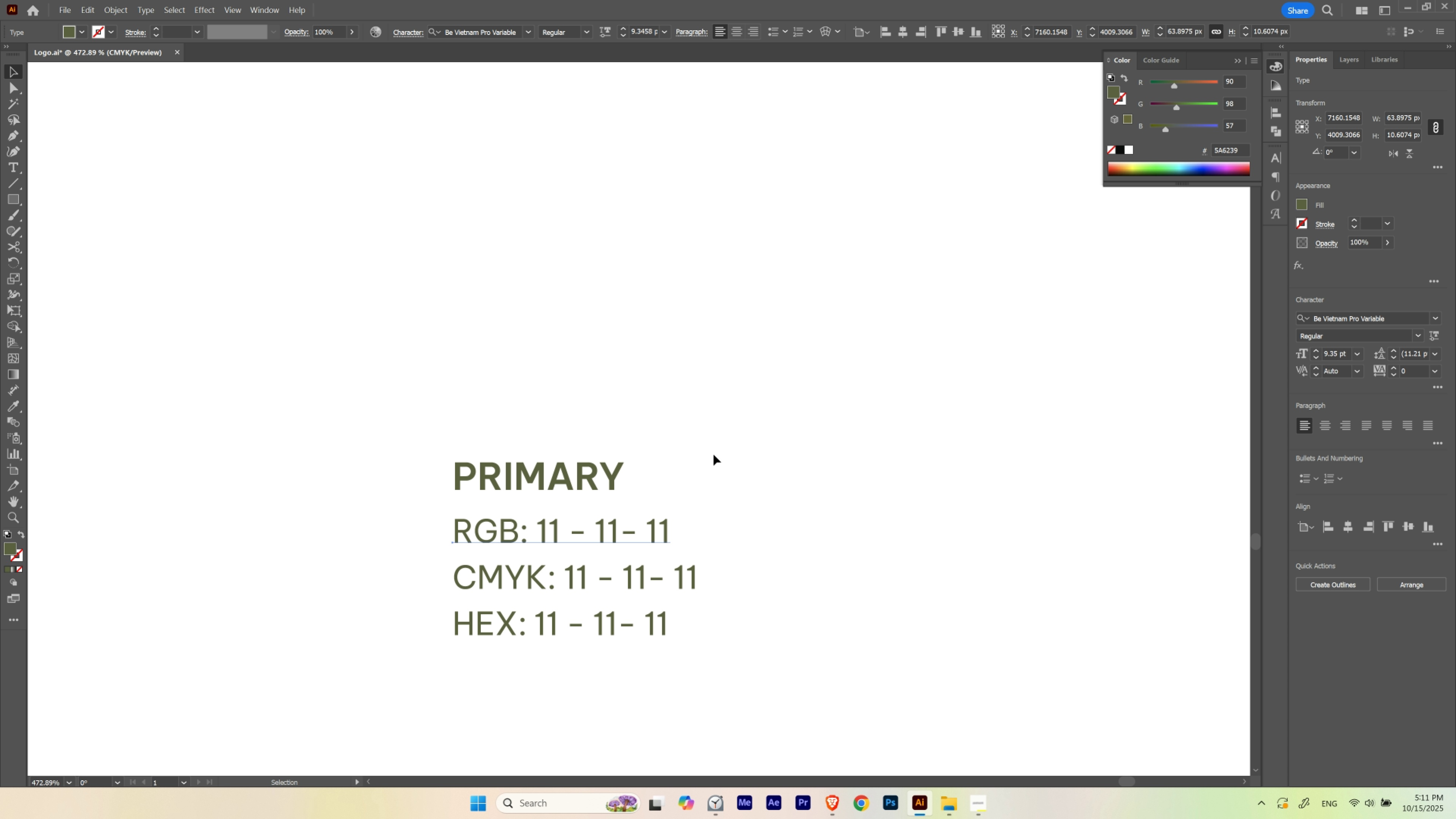 
key(T)
 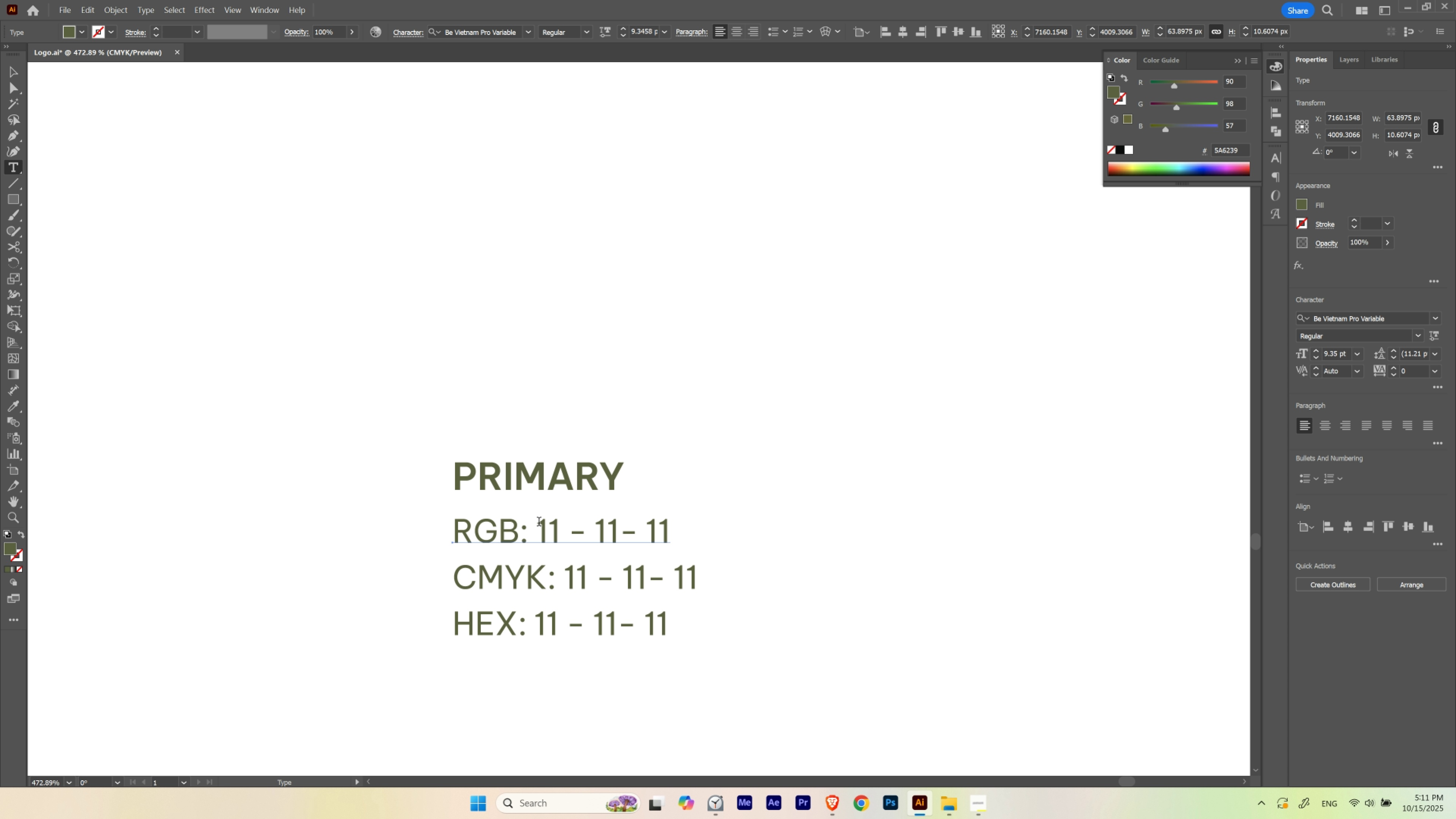 
left_click_drag(start_coordinate=[539, 523], to_coordinate=[561, 521])
 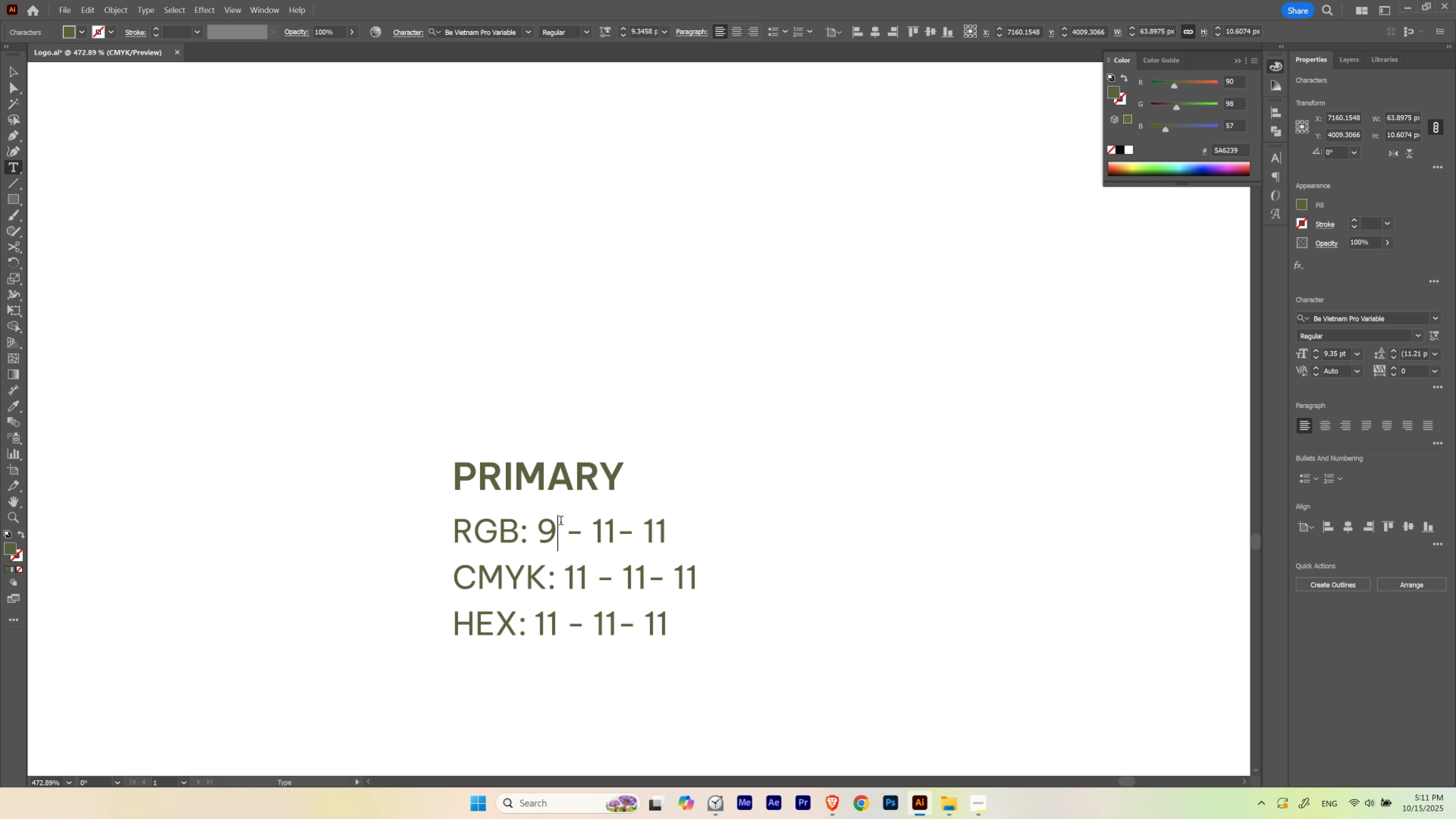 
key(Numpad9)
 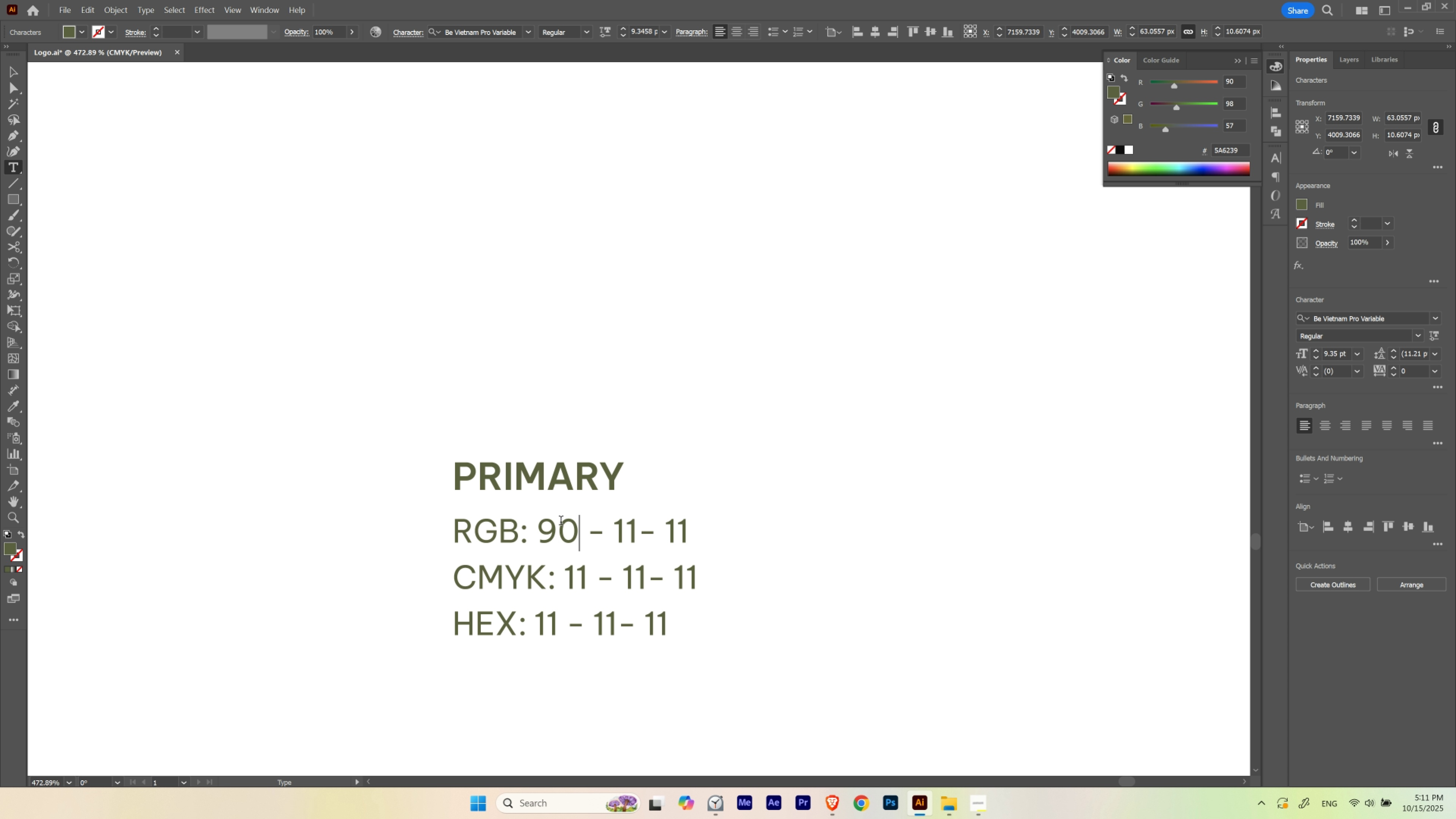 
key(Numpad0)
 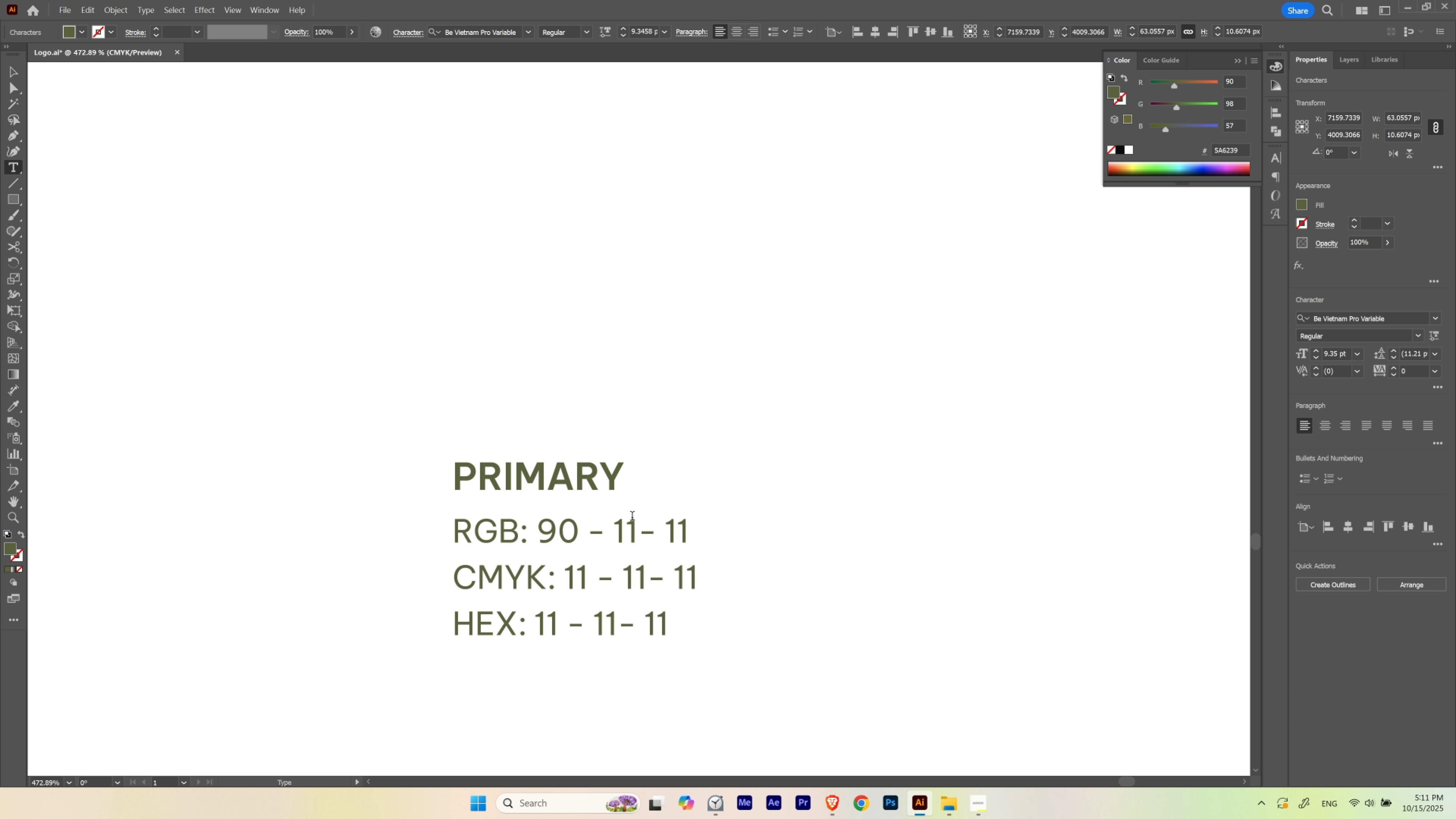 
left_click_drag(start_coordinate=[633, 523], to_coordinate=[617, 523])
 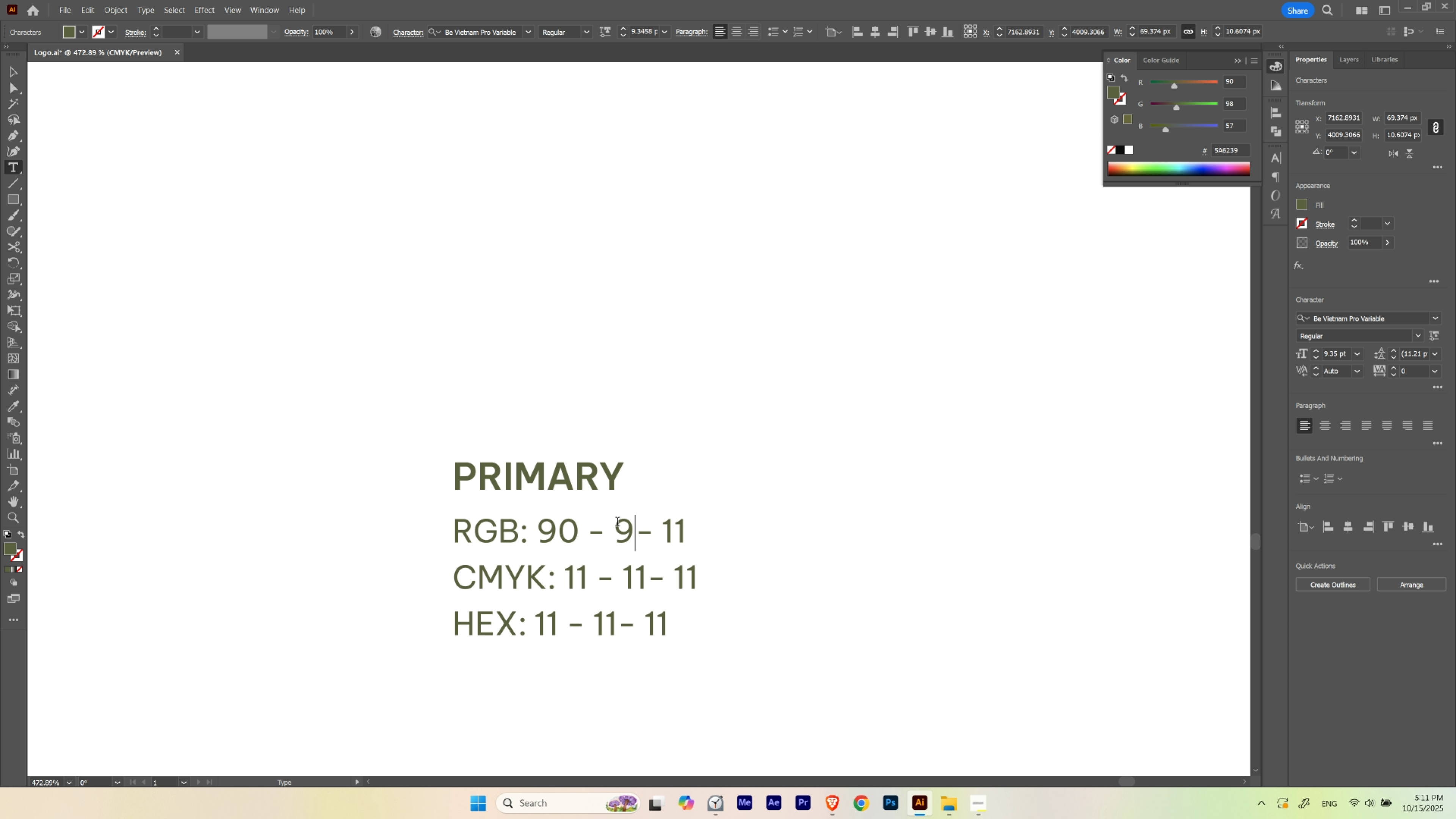 
key(Numpad9)
 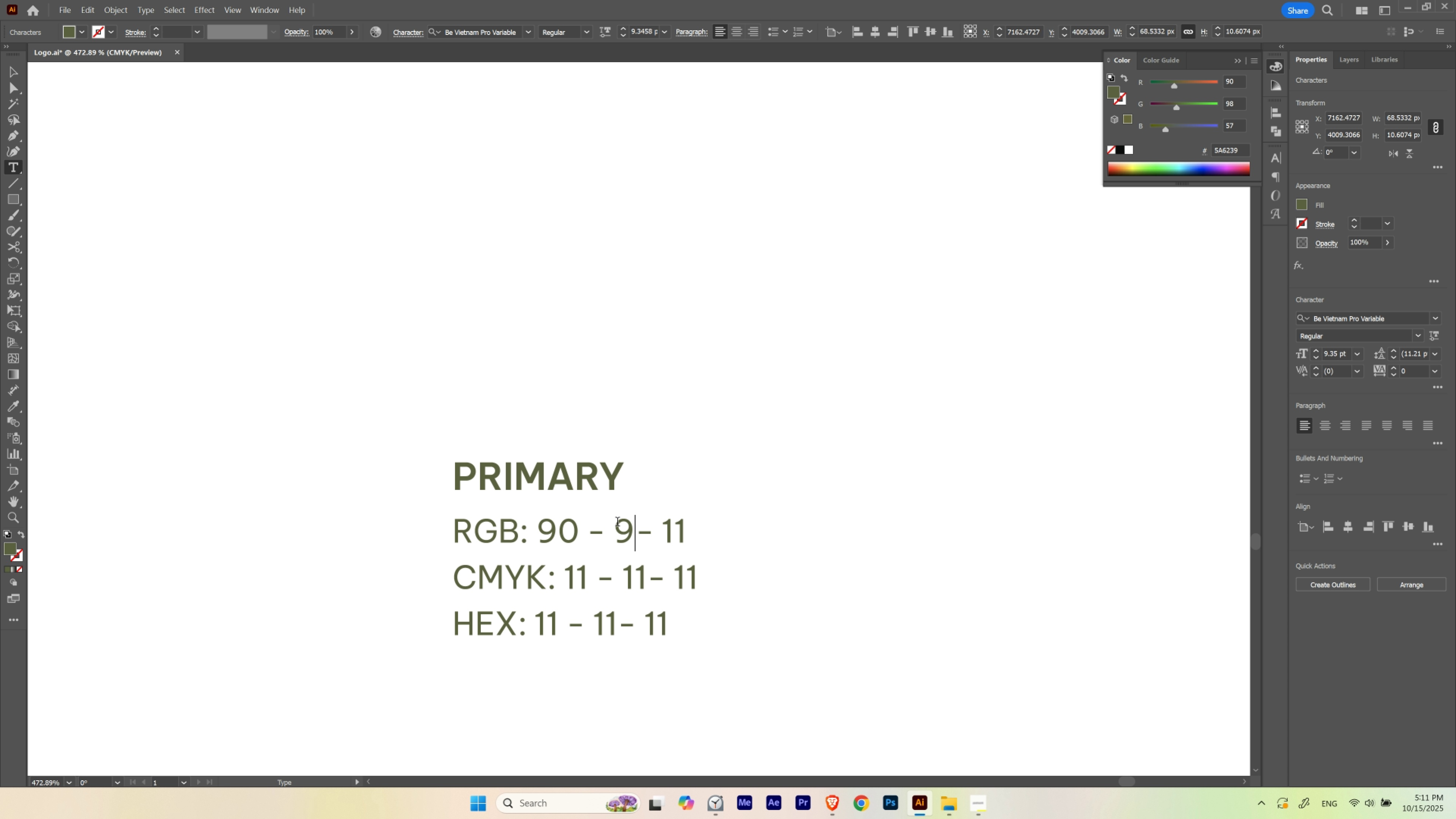 
key(Numpad8)
 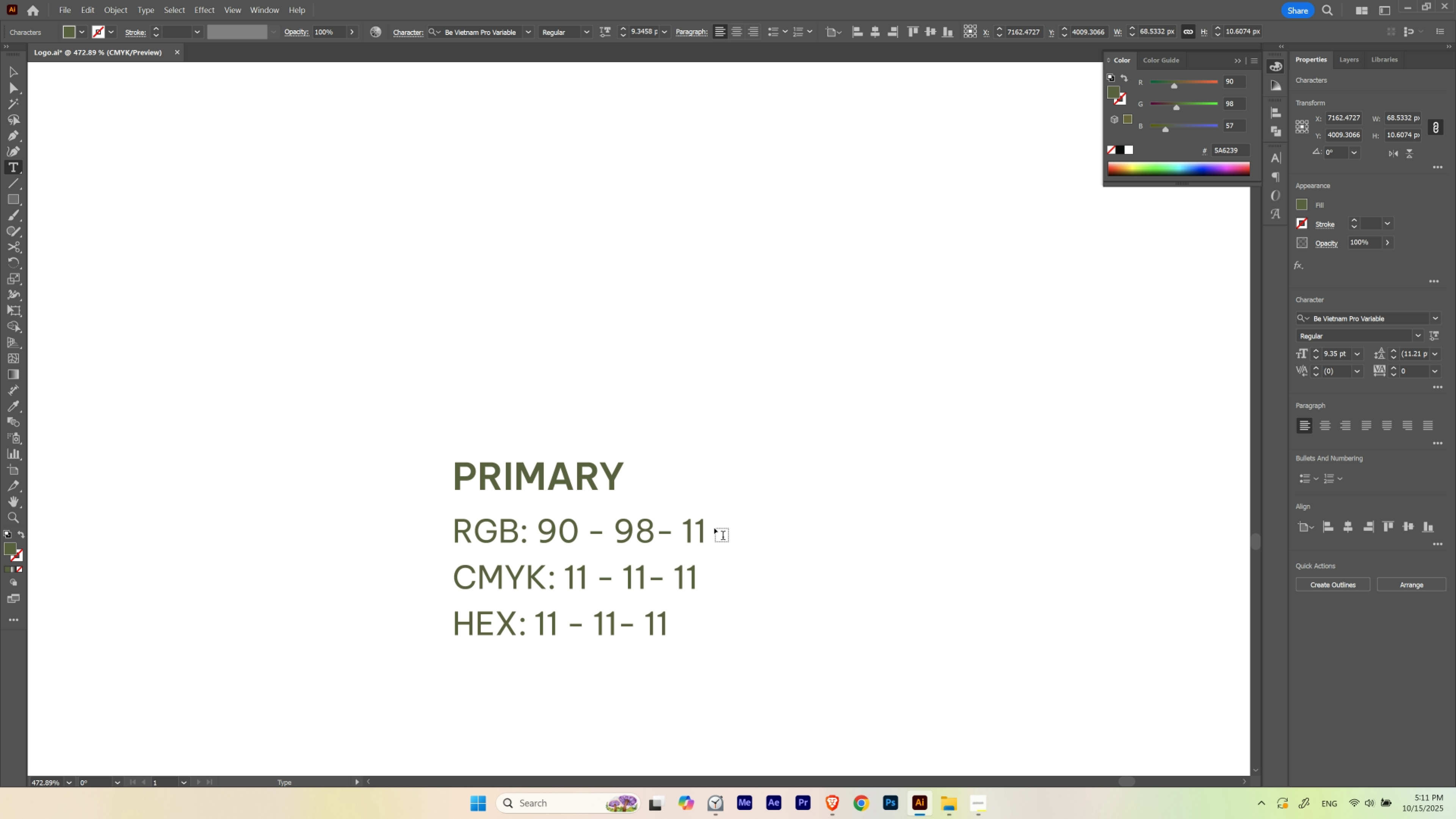 
left_click_drag(start_coordinate=[688, 531], to_coordinate=[680, 532])
 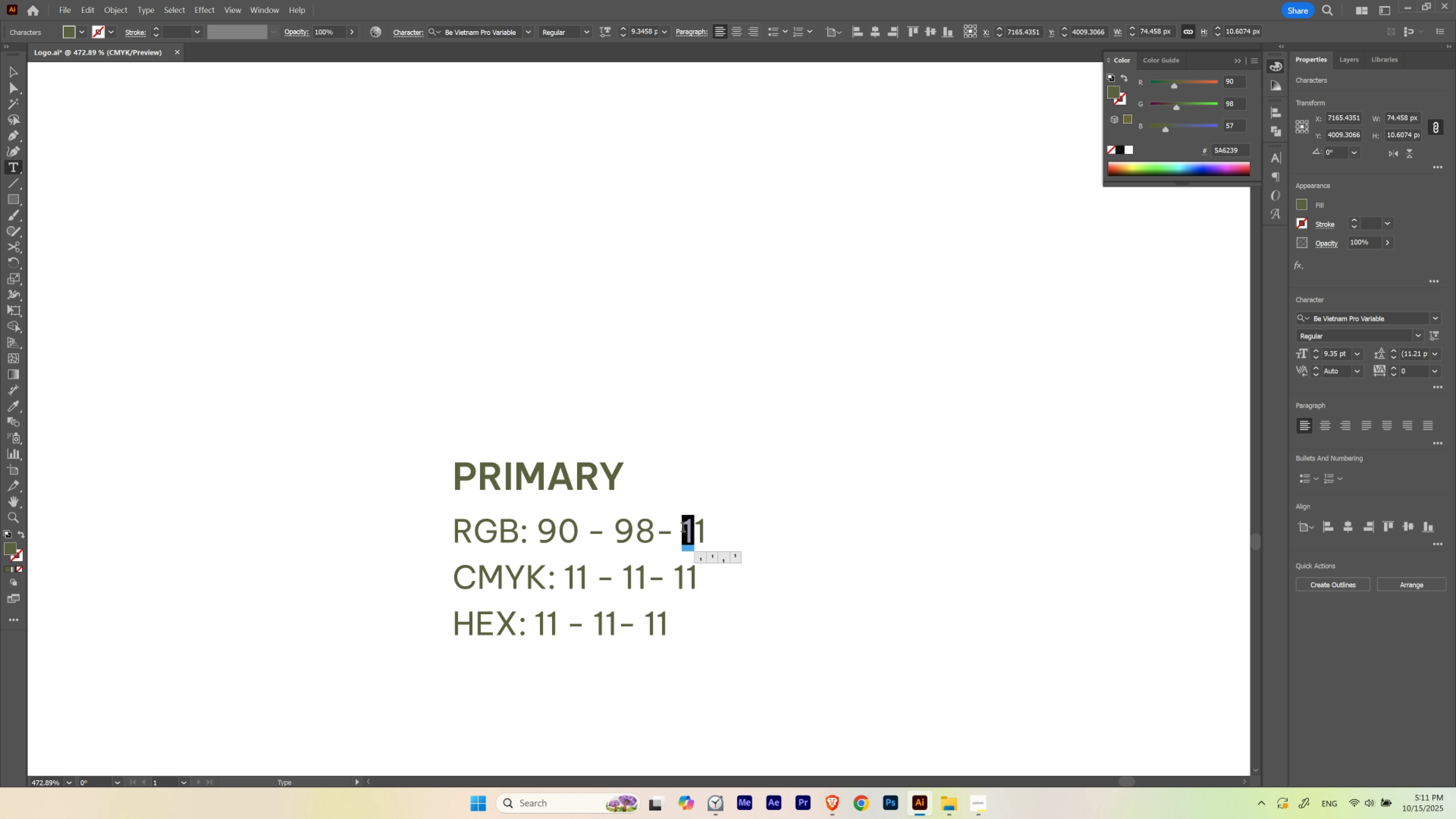 
left_click([682, 528])
 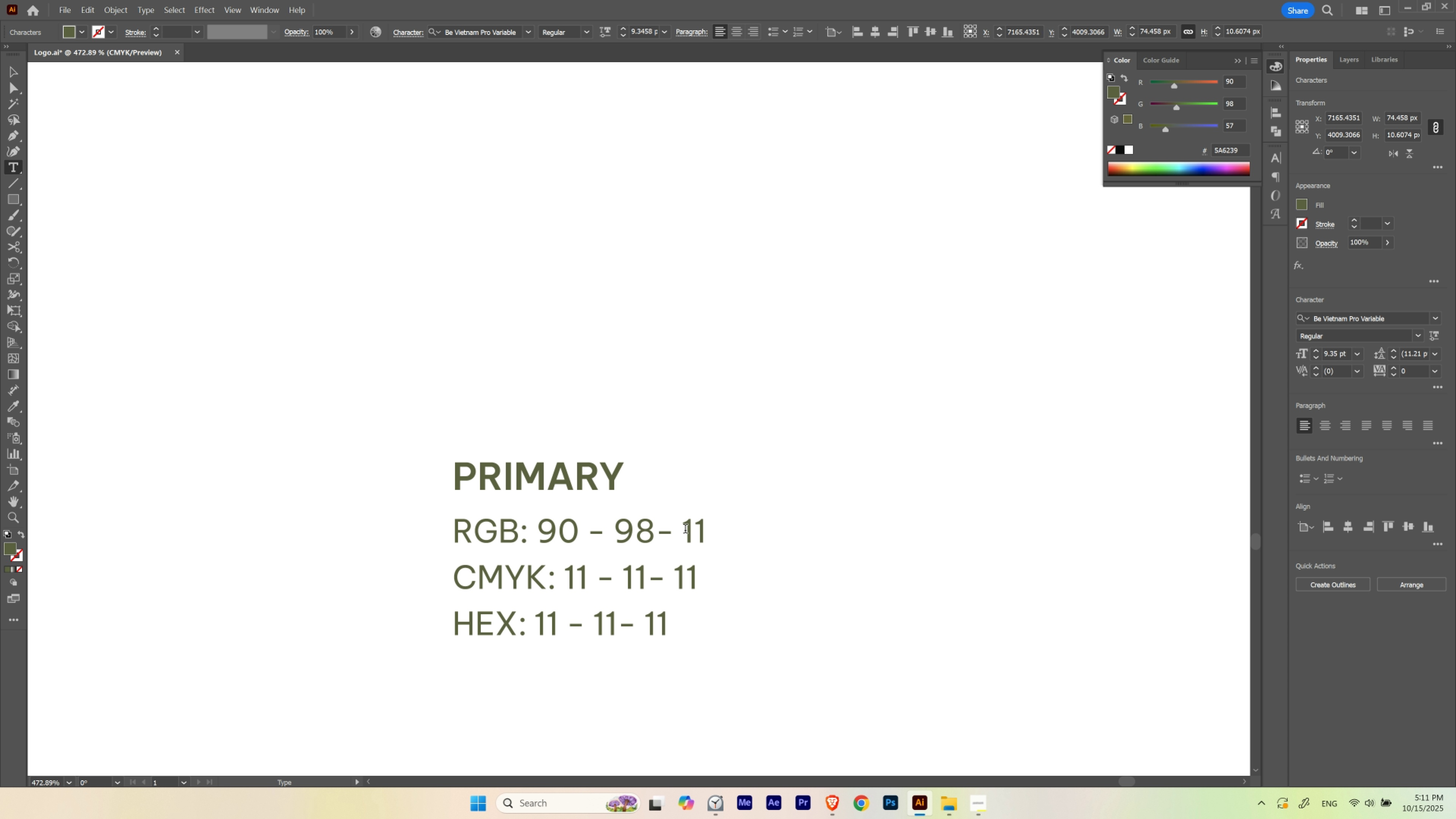 
left_click_drag(start_coordinate=[685, 530], to_coordinate=[716, 526])
 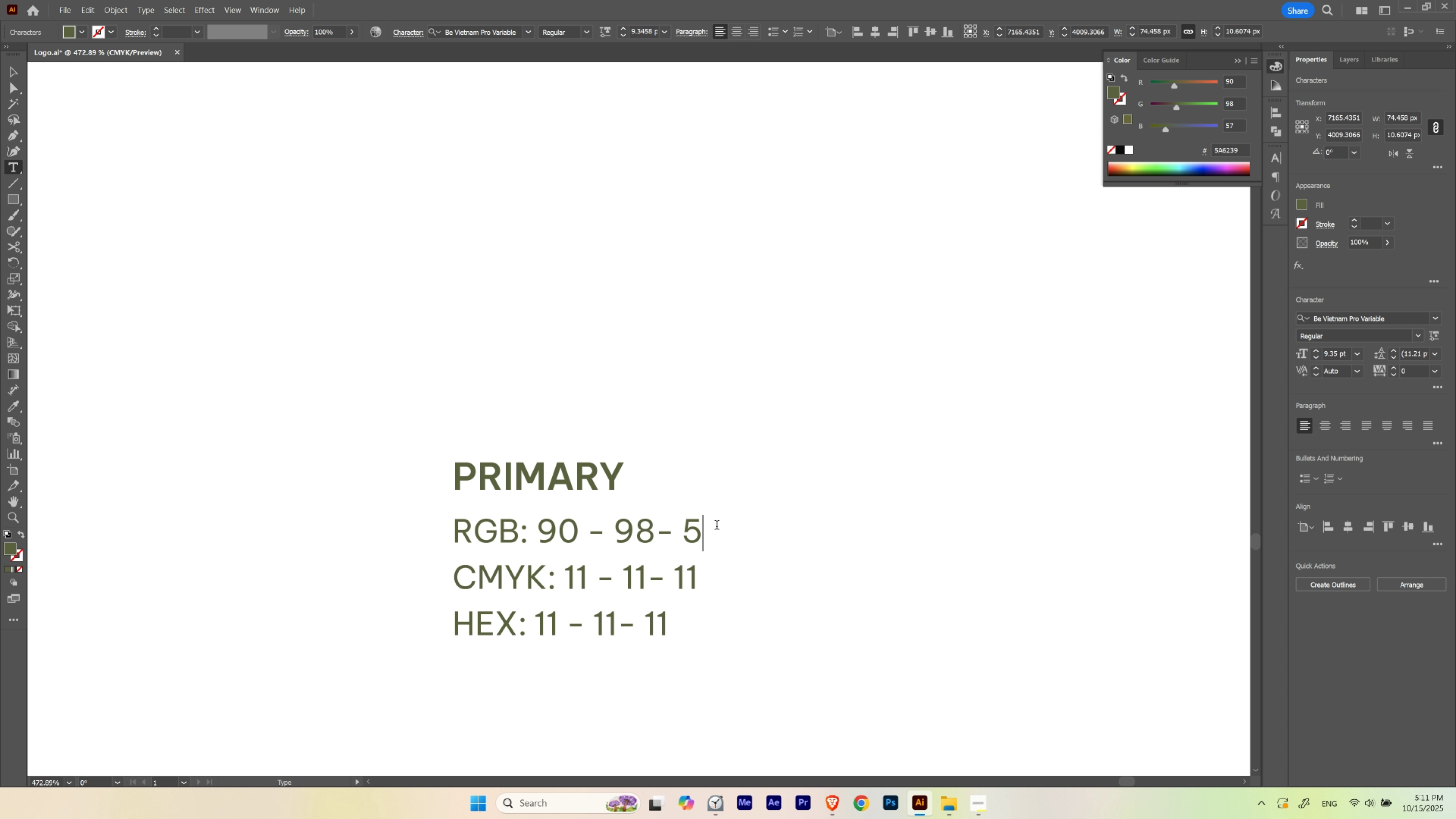 
key(Numpad5)
 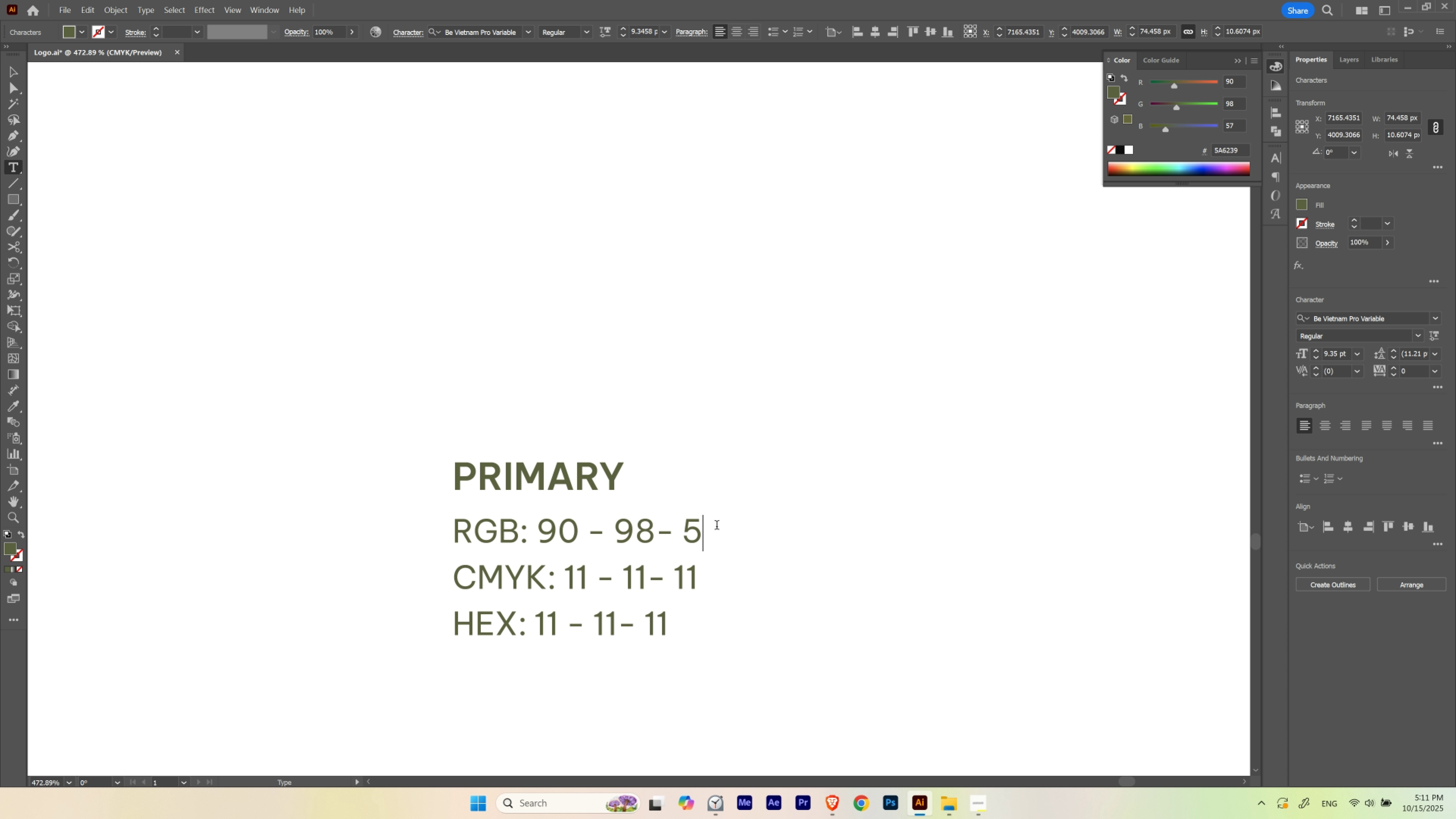 
key(Numpad7)
 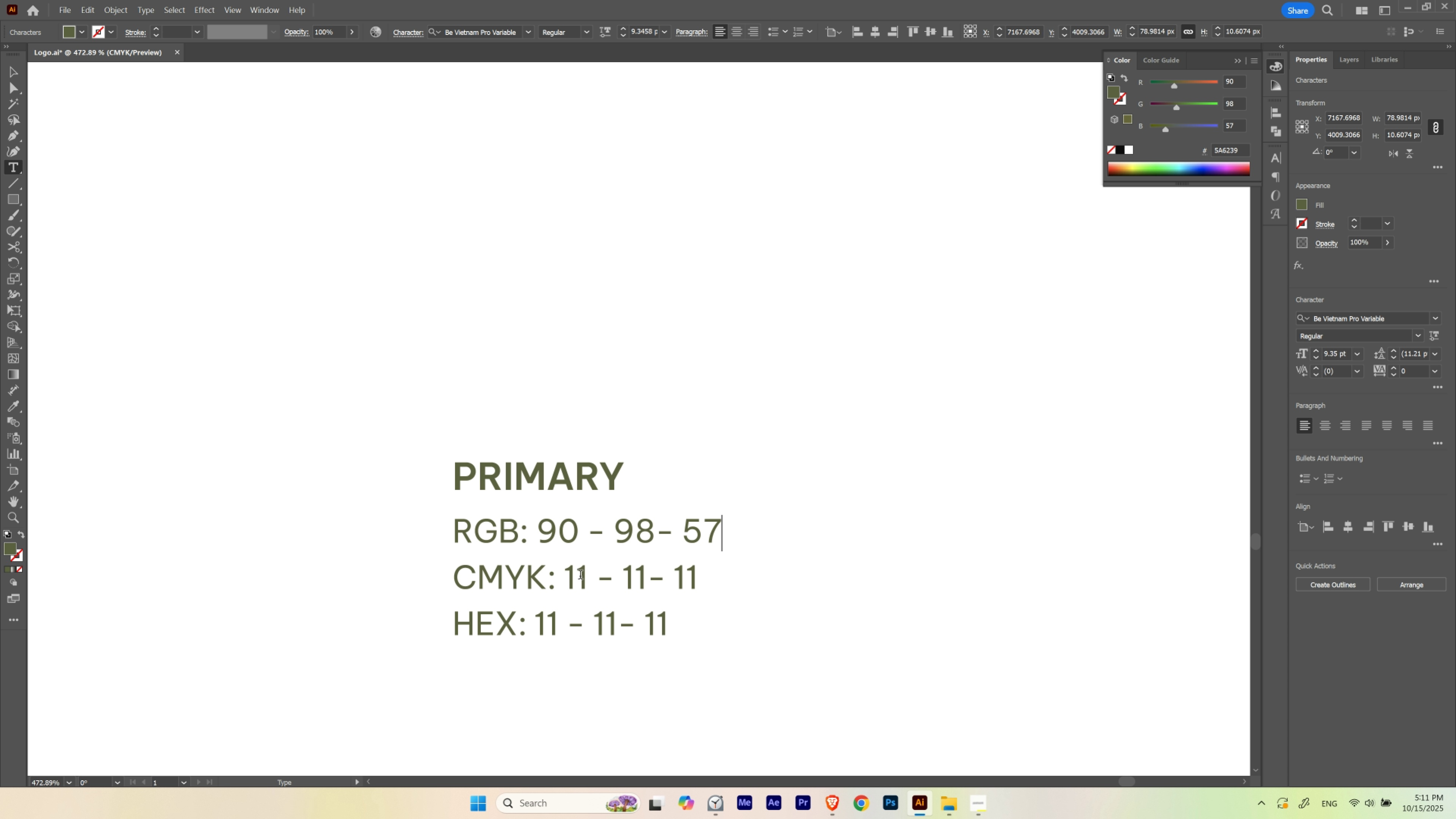 
left_click_drag(start_coordinate=[569, 575], to_coordinate=[586, 574])
 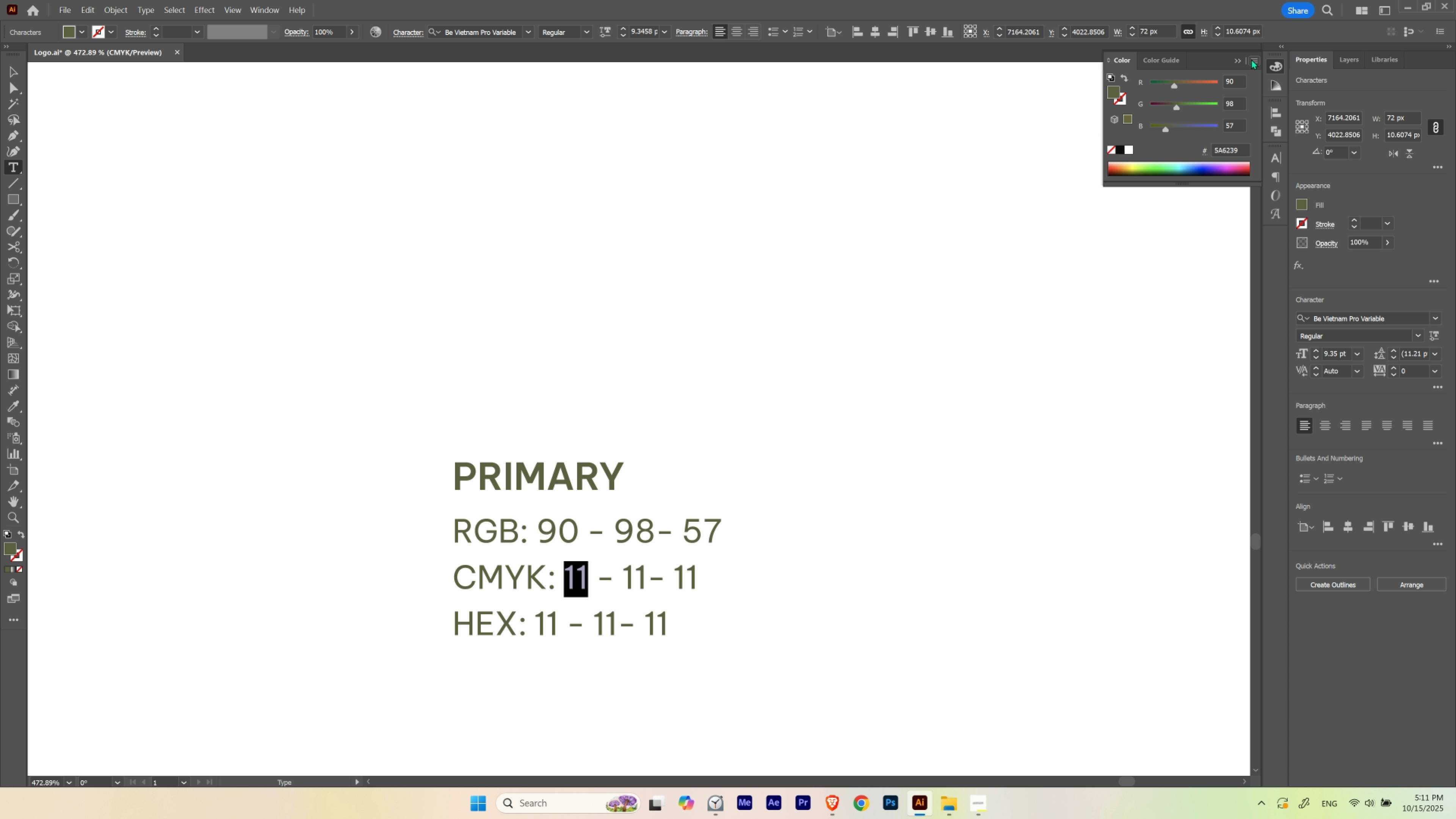 
left_click([1251, 59])
 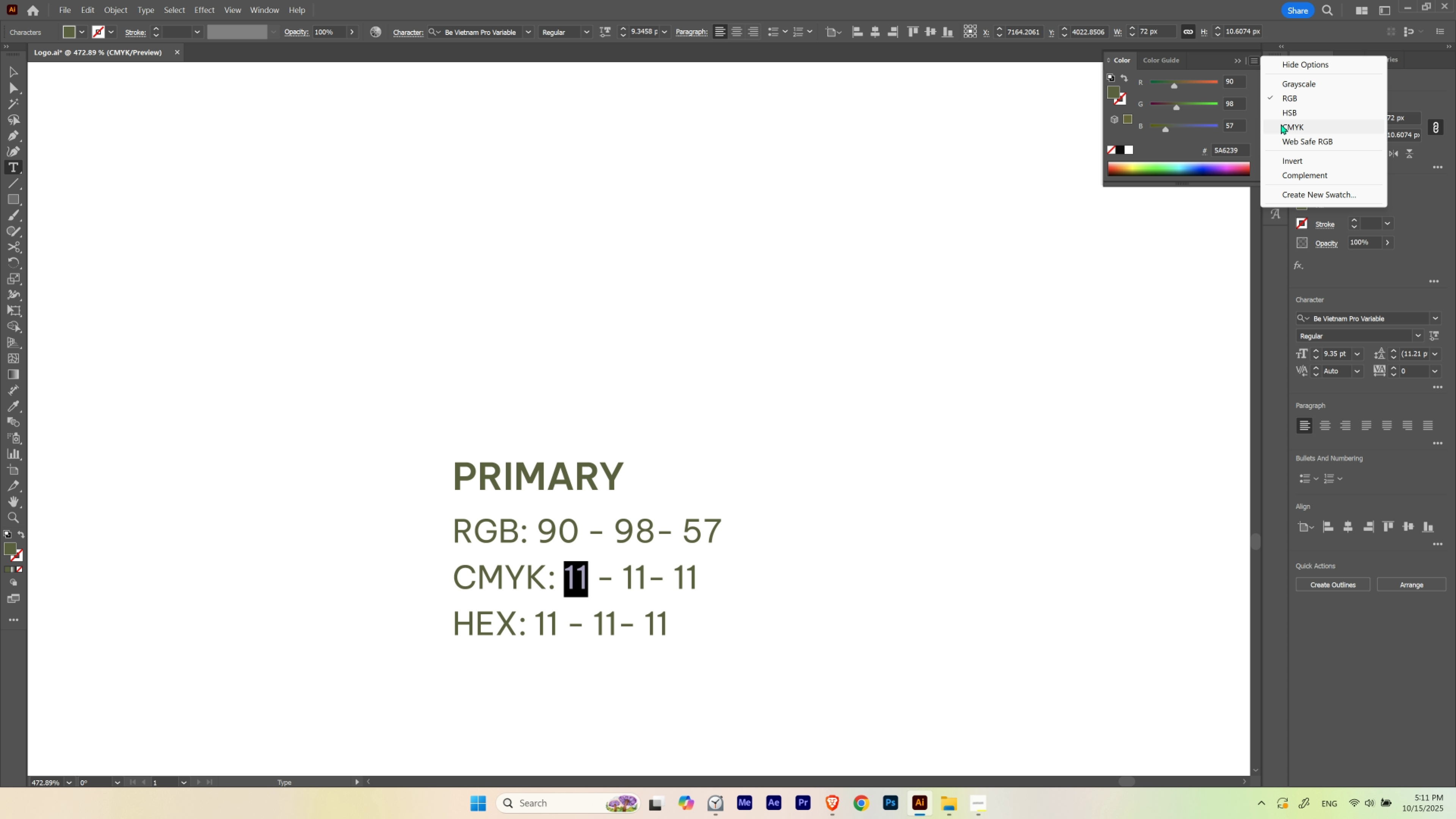 
left_click([1280, 124])
 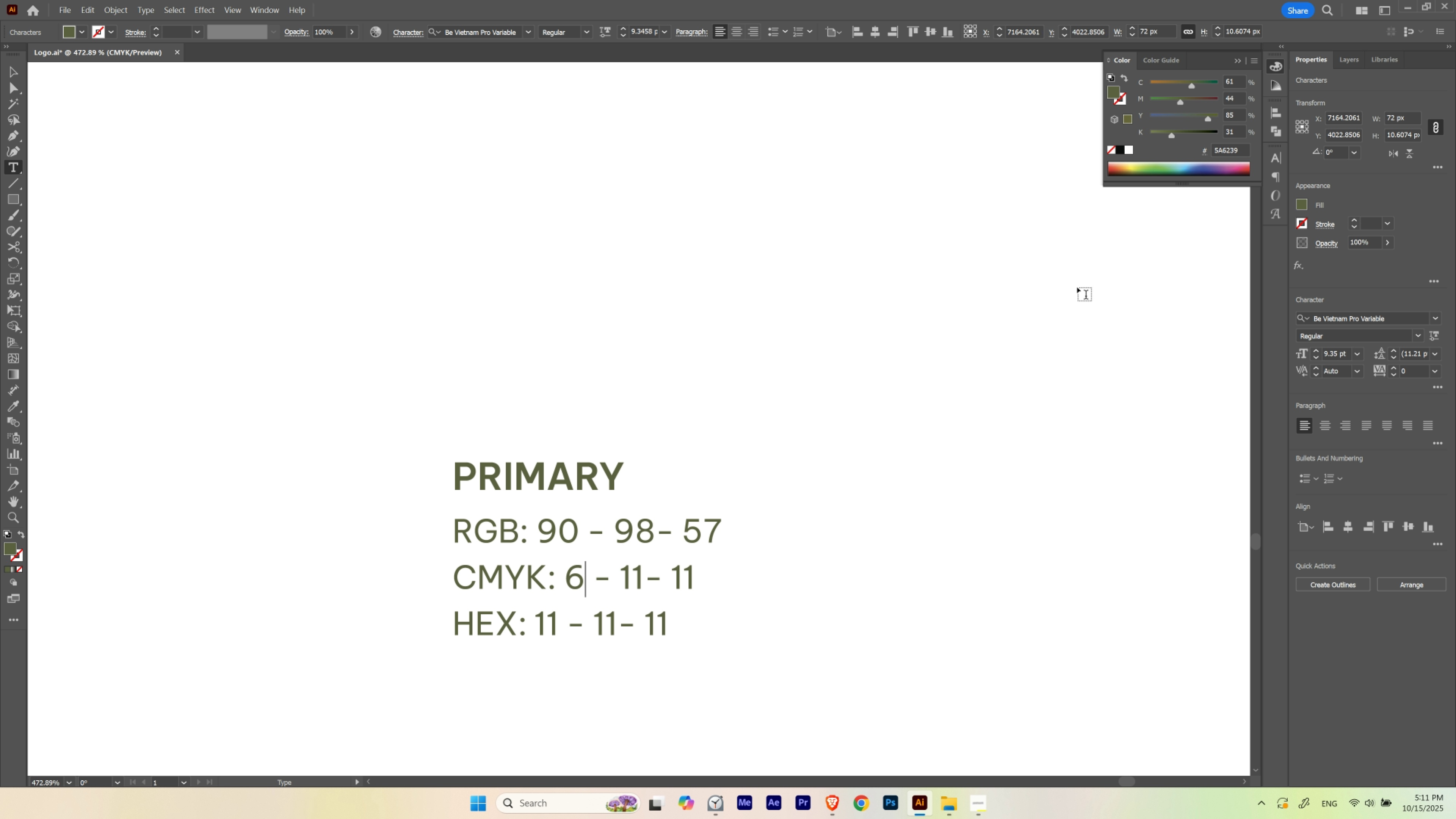 
key(Numpad6)
 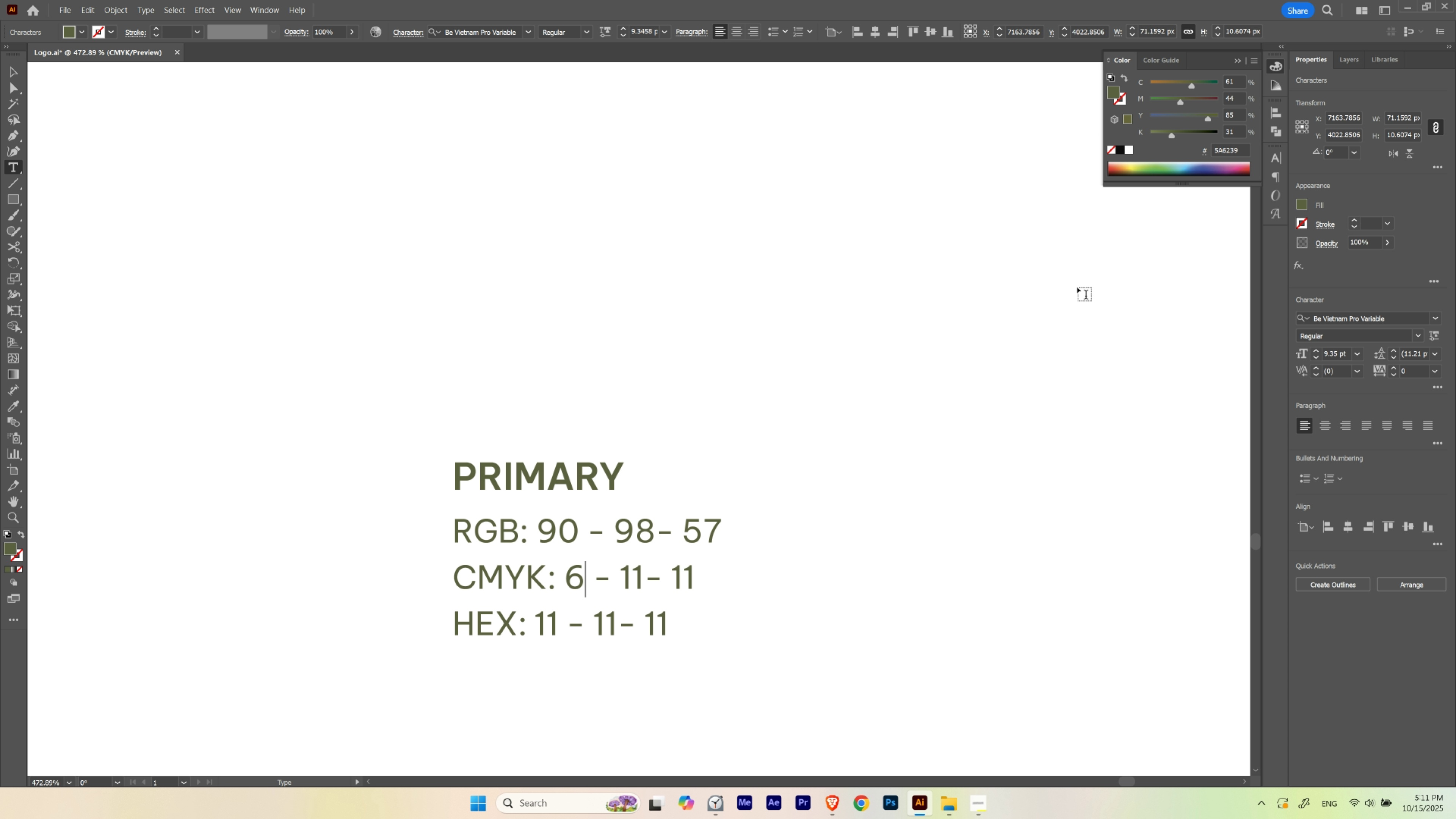 
key(Numpad1)
 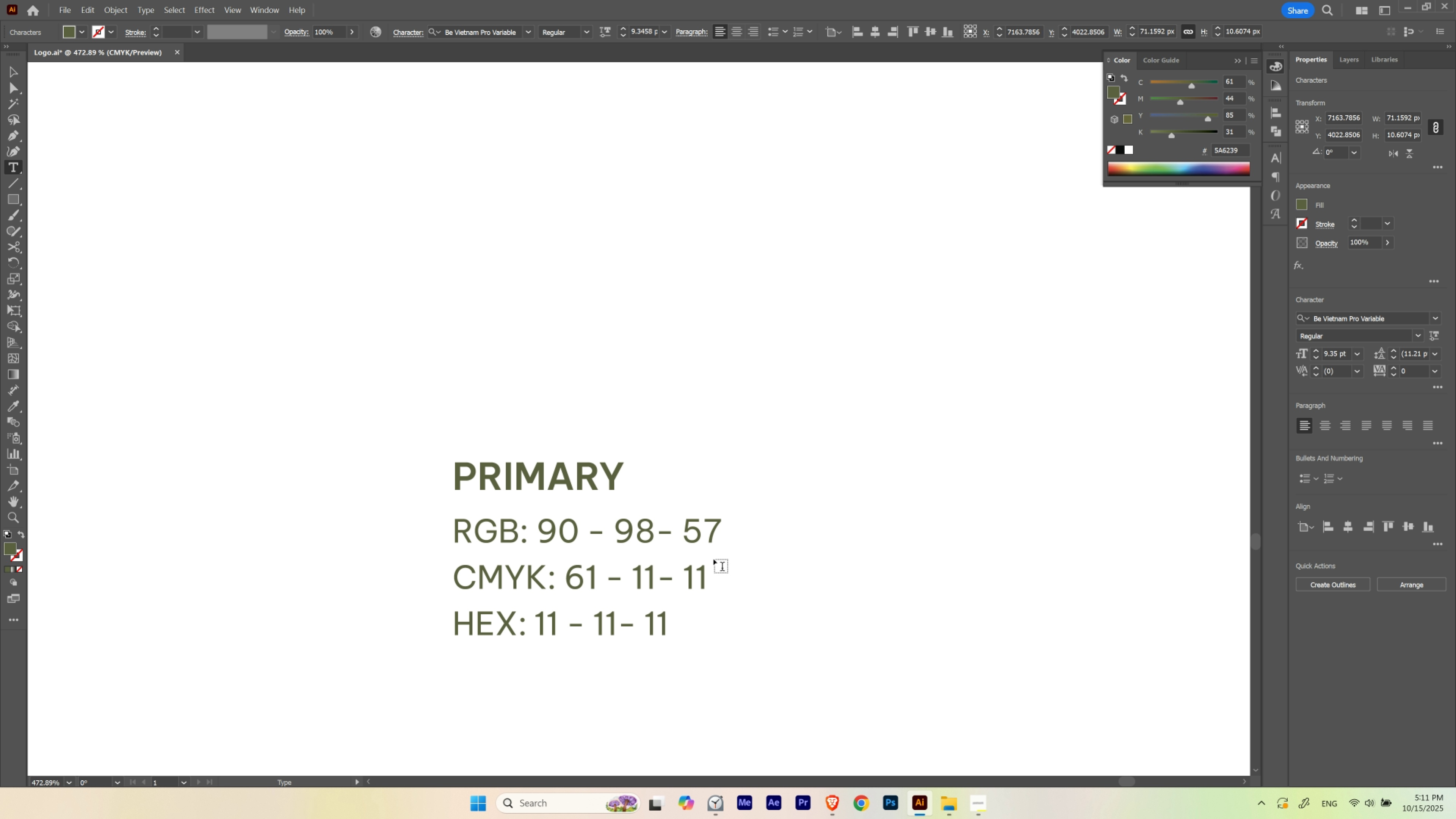 
left_click_drag(start_coordinate=[654, 576], to_coordinate=[635, 575])
 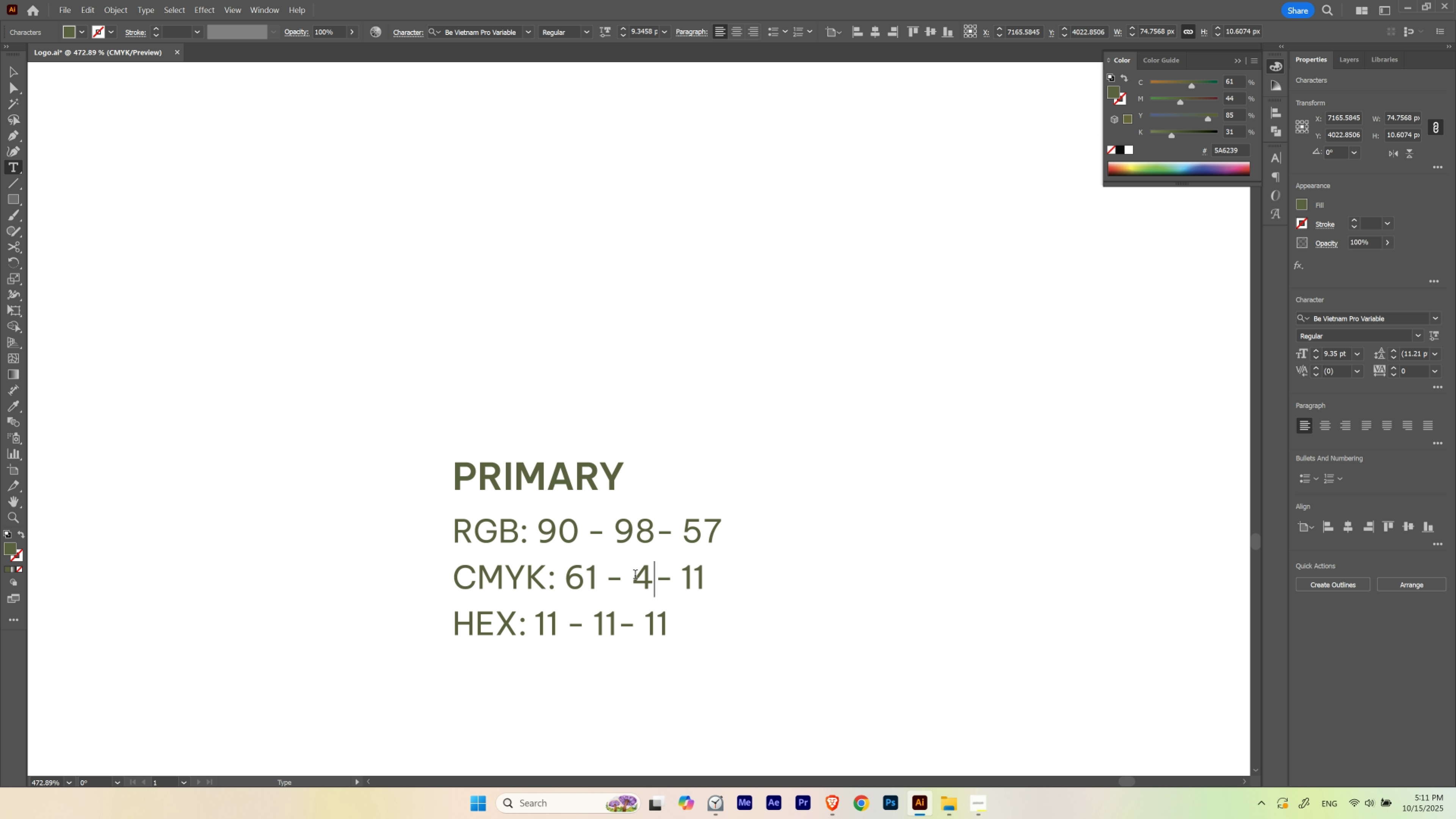 
key(Numpad4)
 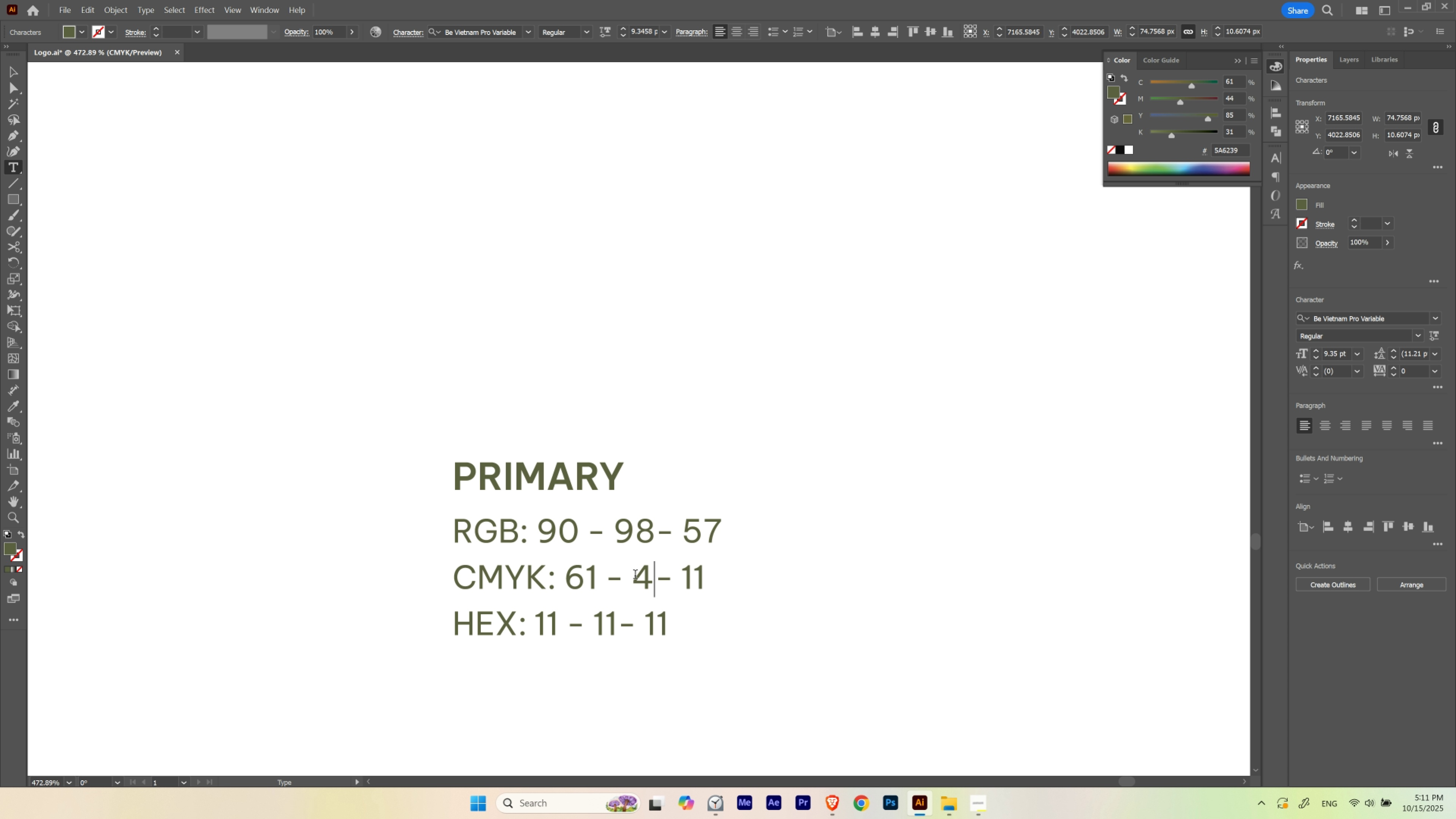 
key(Numpad4)
 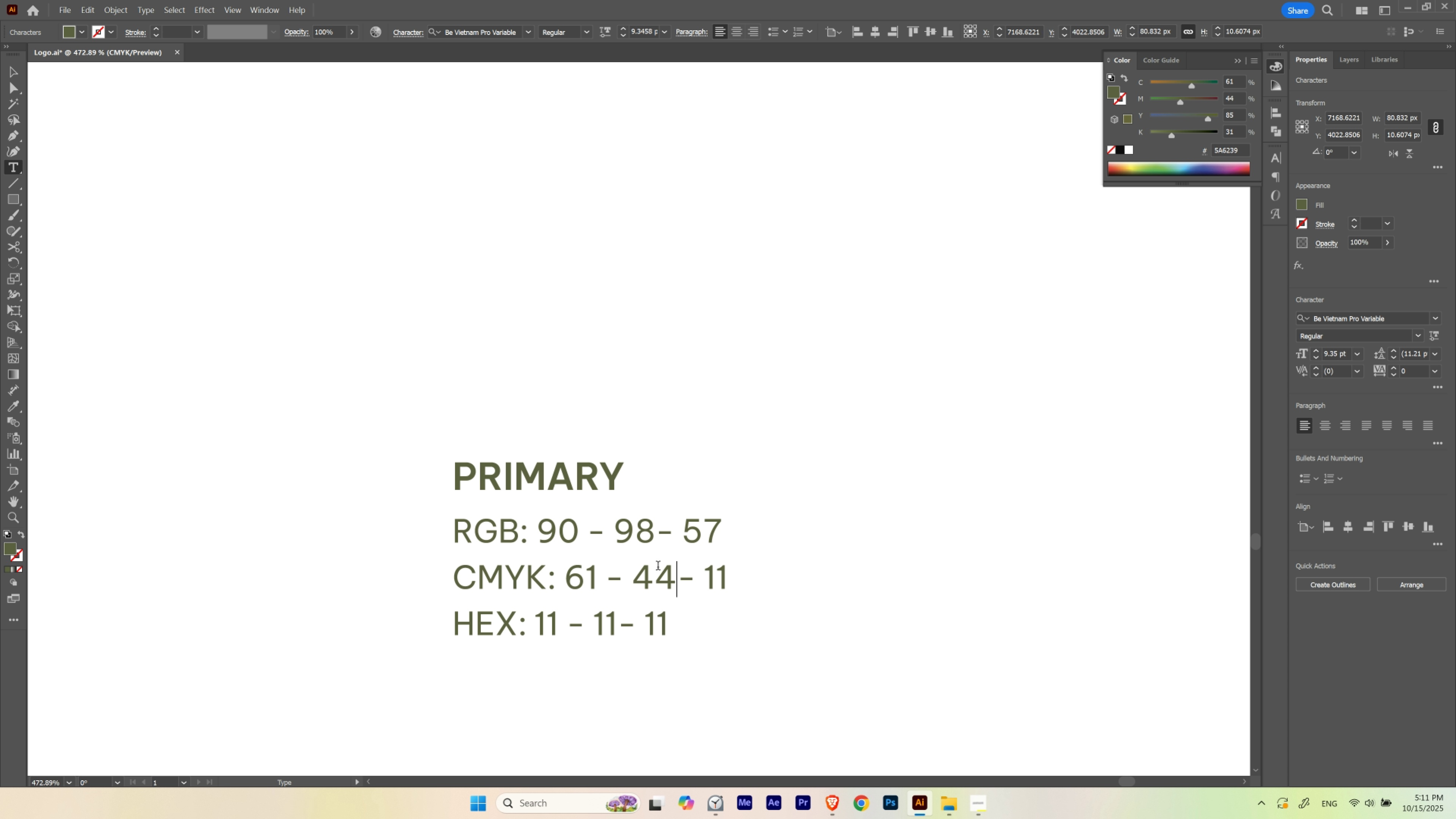 
left_click_drag(start_coordinate=[705, 573], to_coordinate=[728, 572])
 